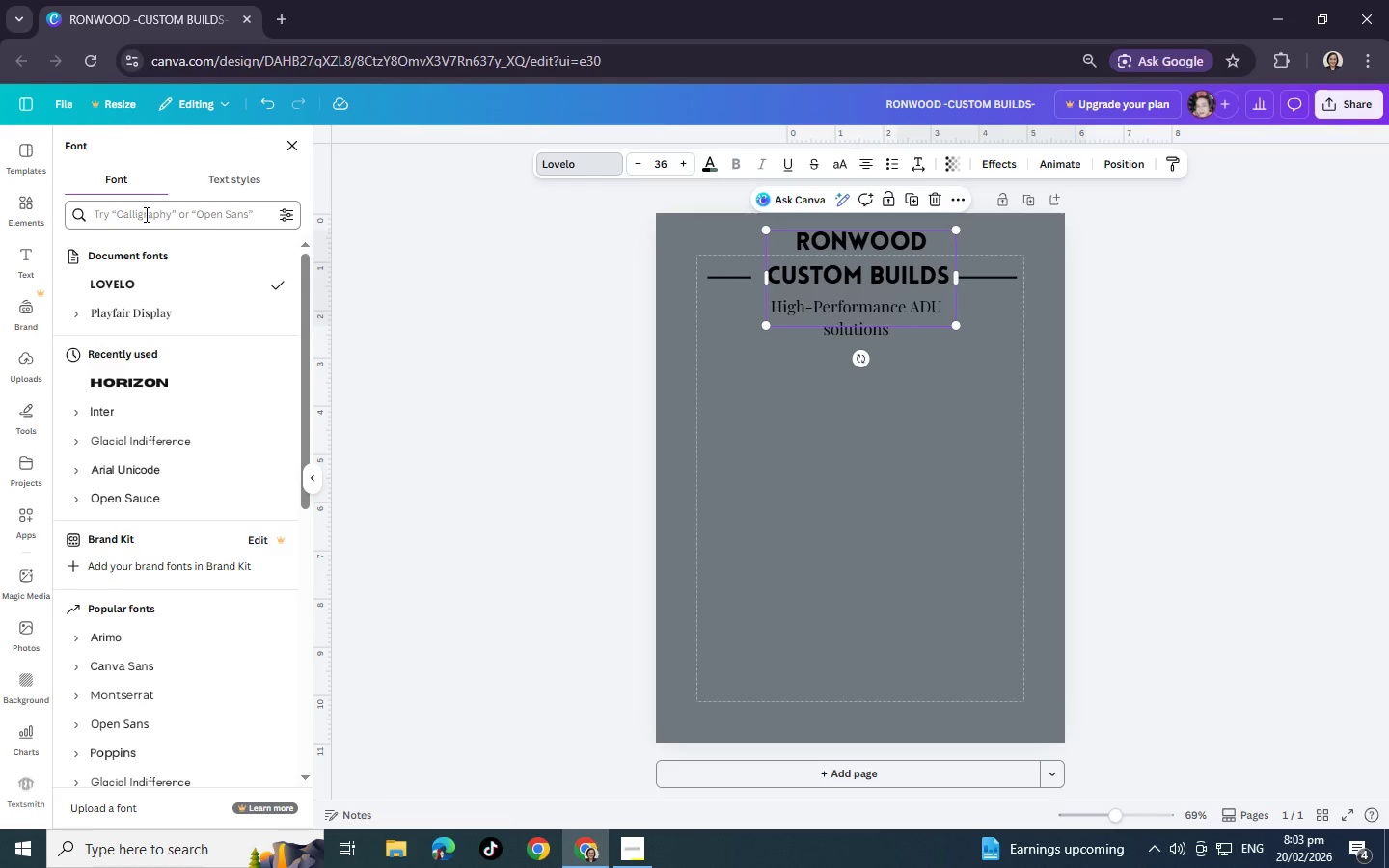 
type(monte)
 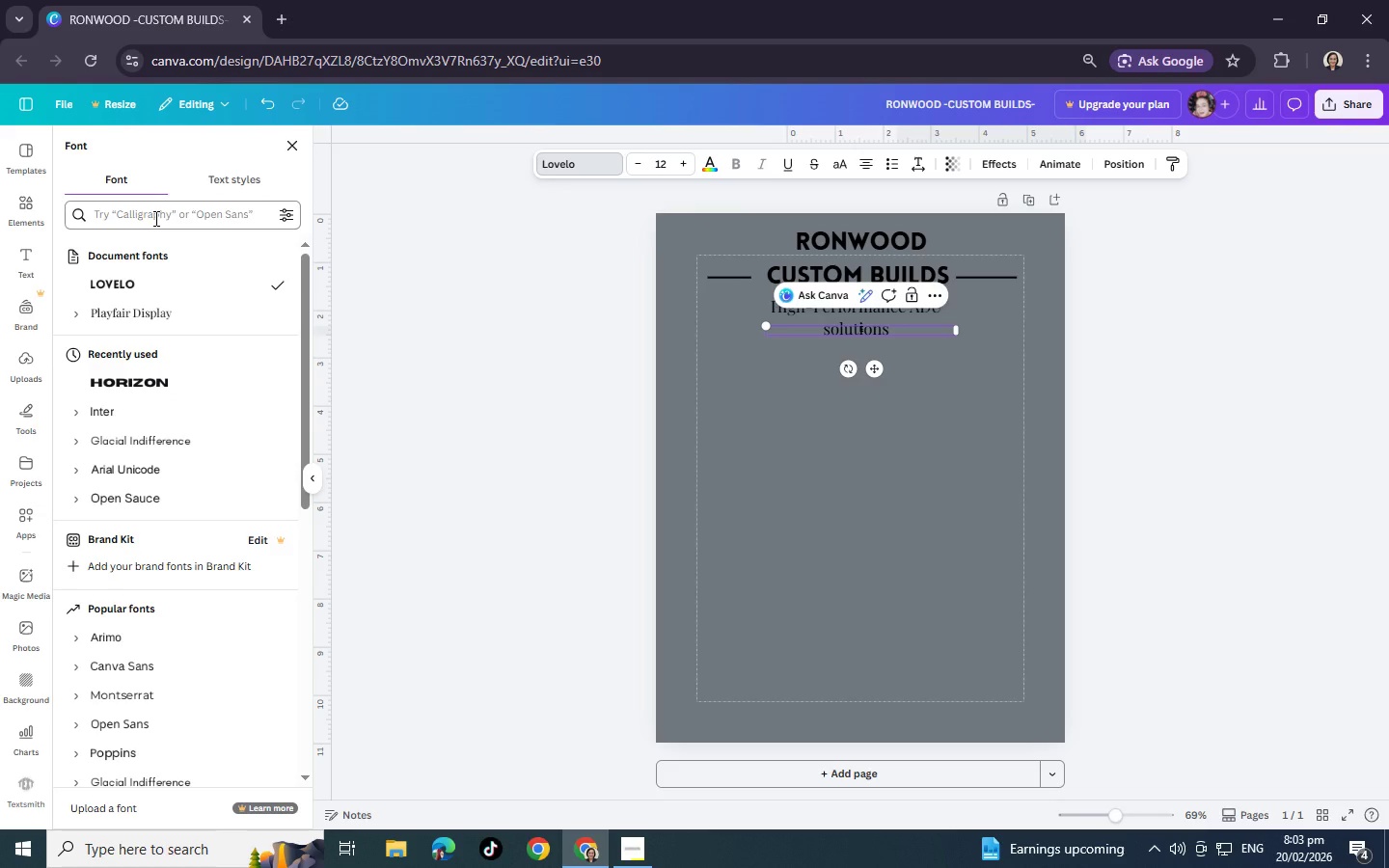 
left_click([154, 218])
 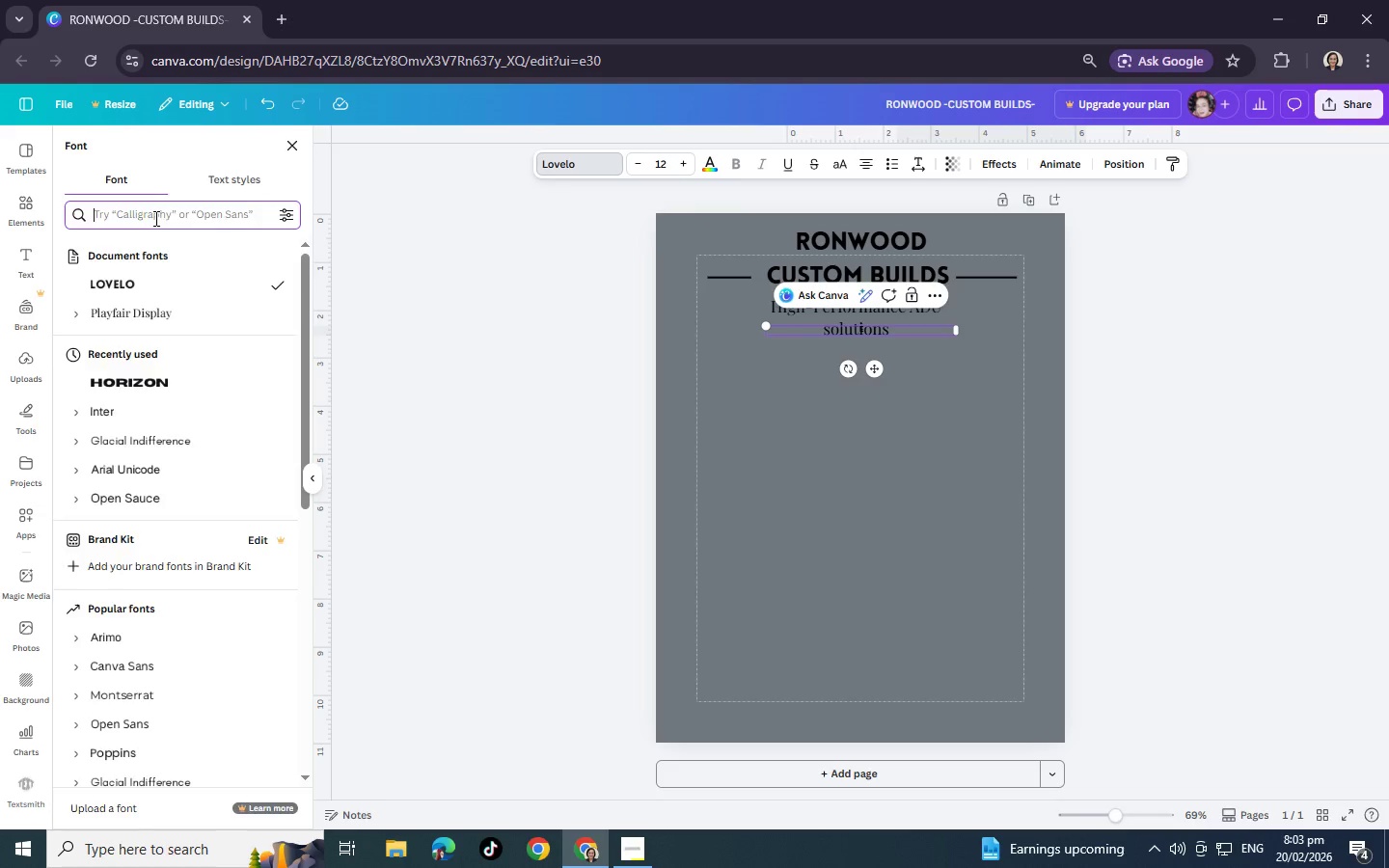 
type(monte)
 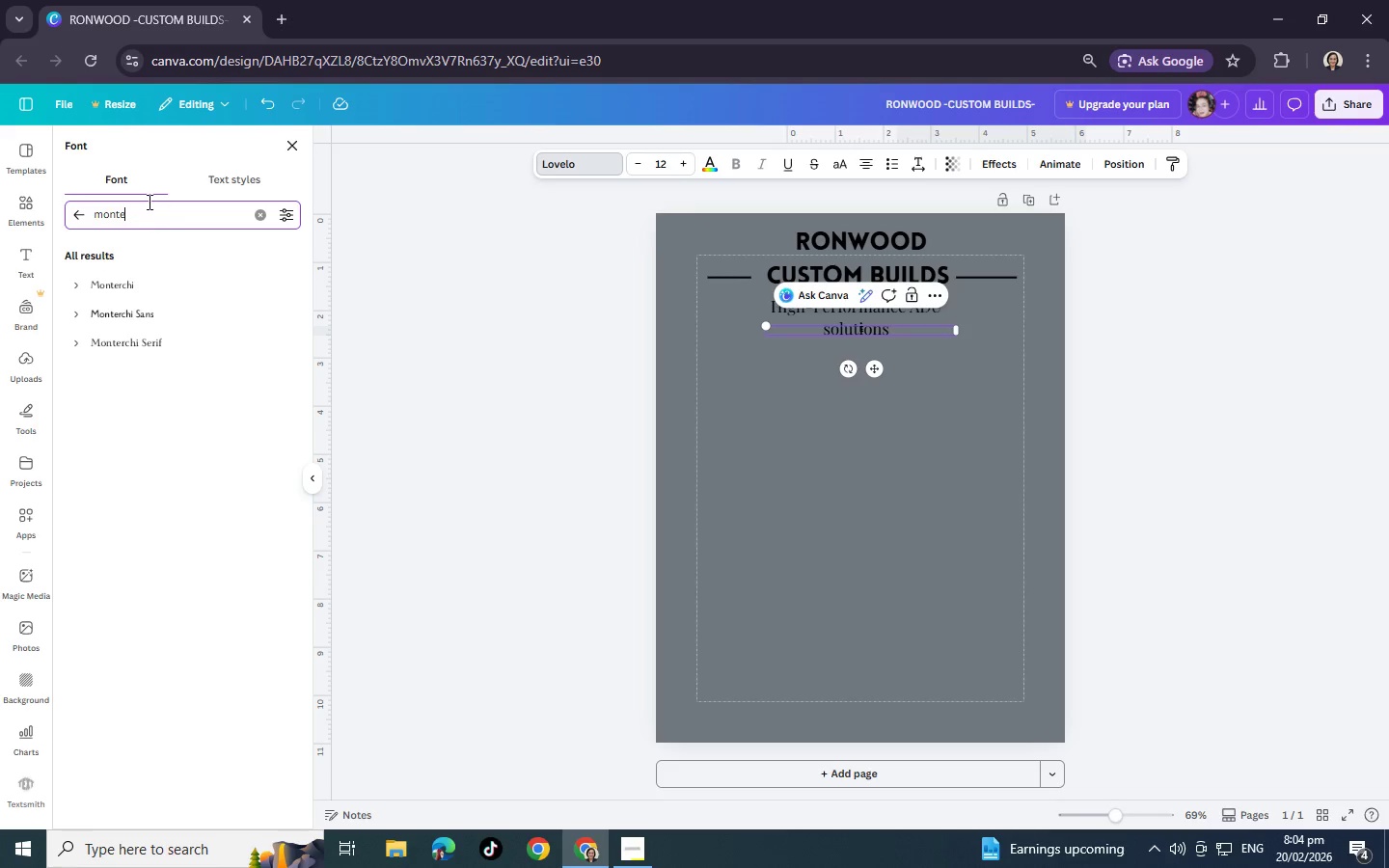 
wait(6.98)
 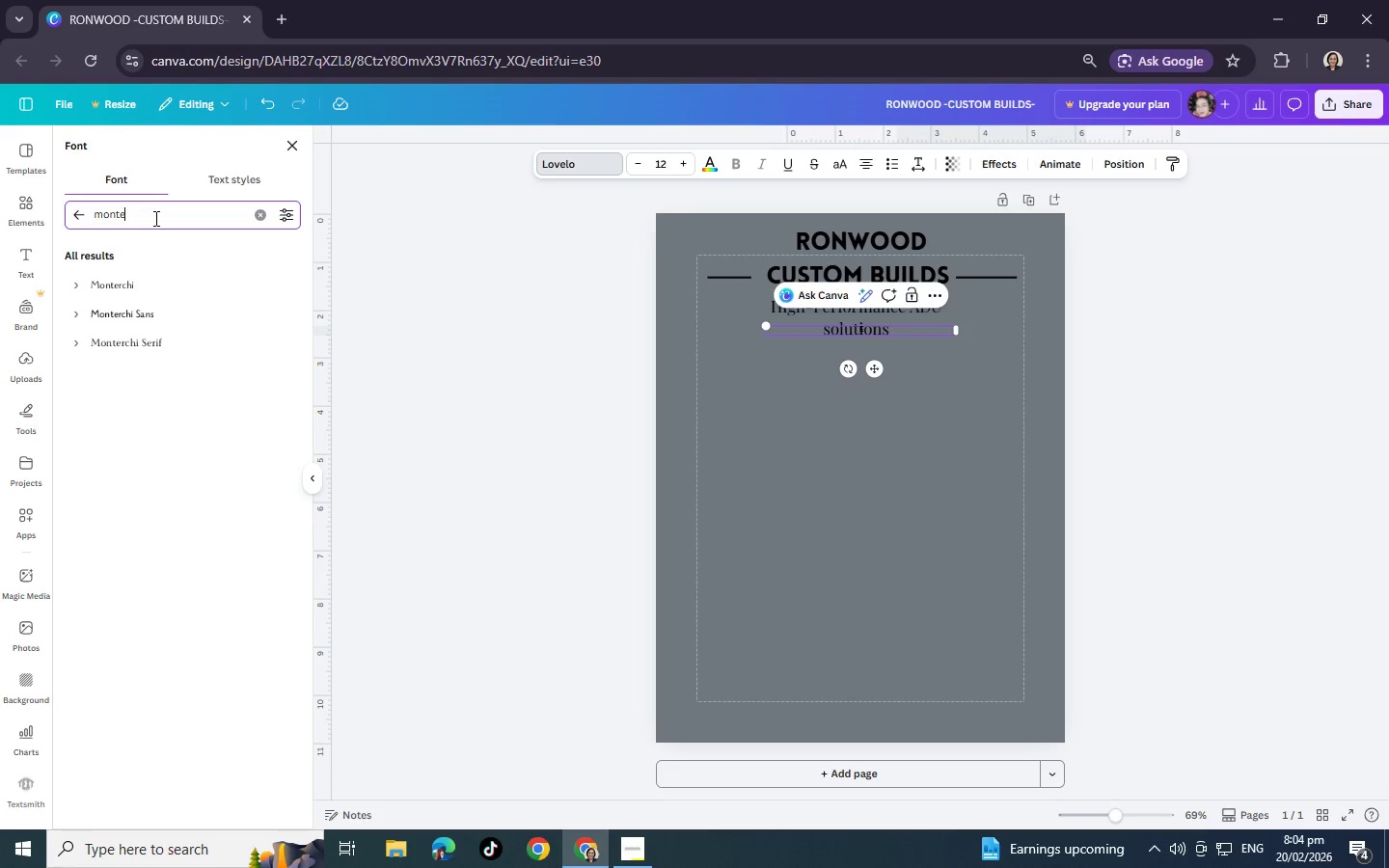 
type(sera)
 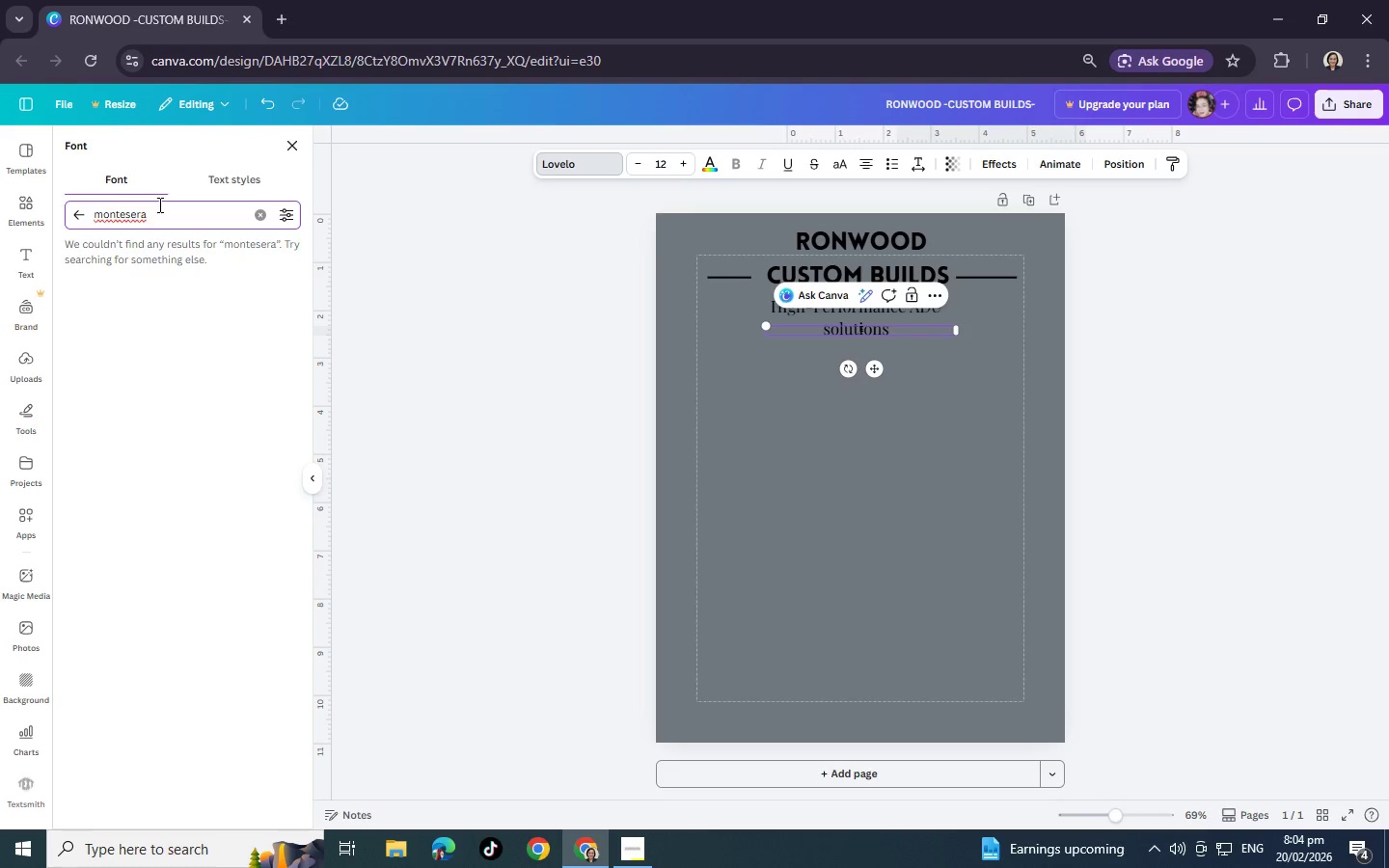 
wait(5.97)
 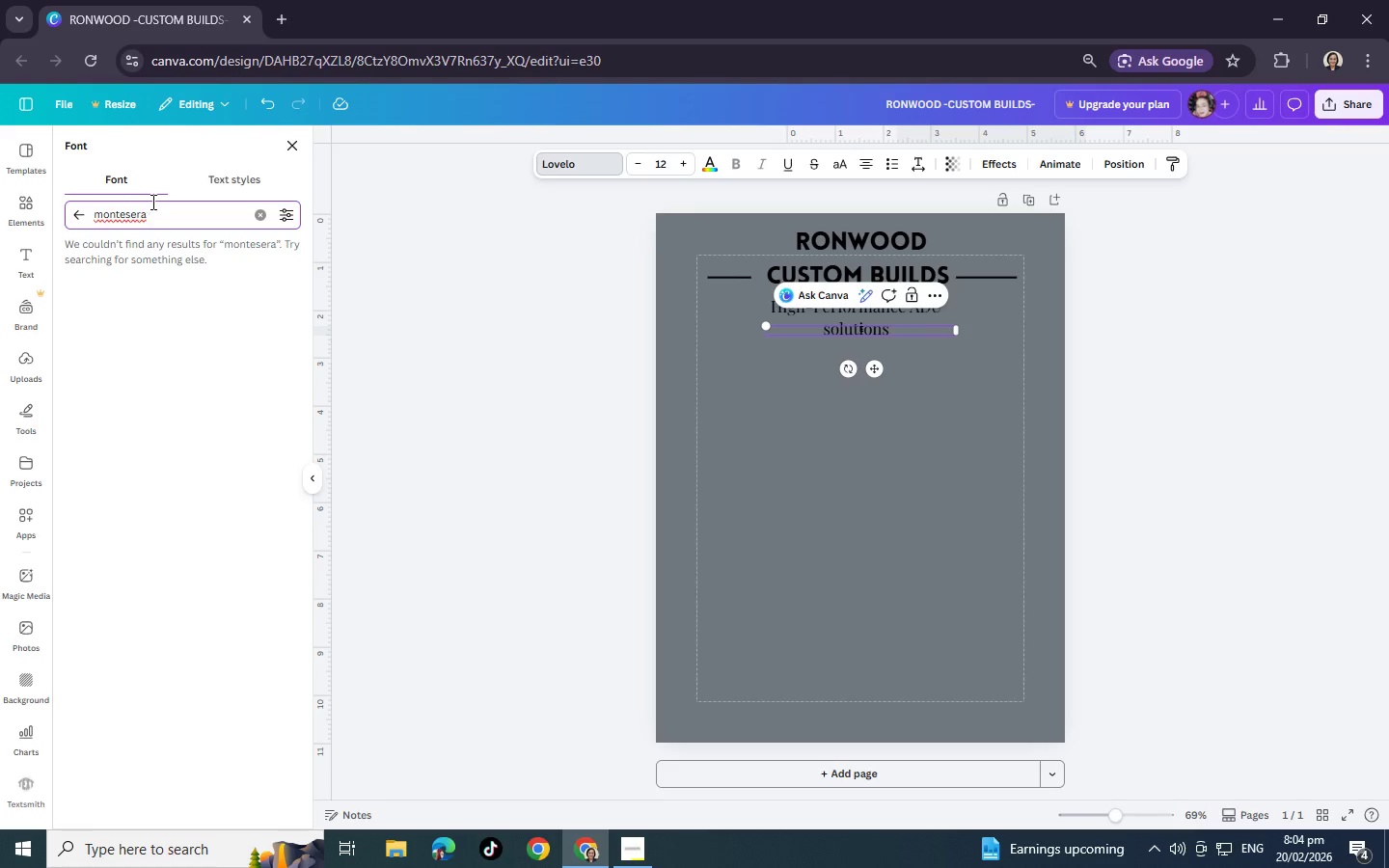 
key(Backspace)
key(Backspace)
key(Backspace)
key(Backspace)
key(Backspace)
key(Backspace)
type(tse)
 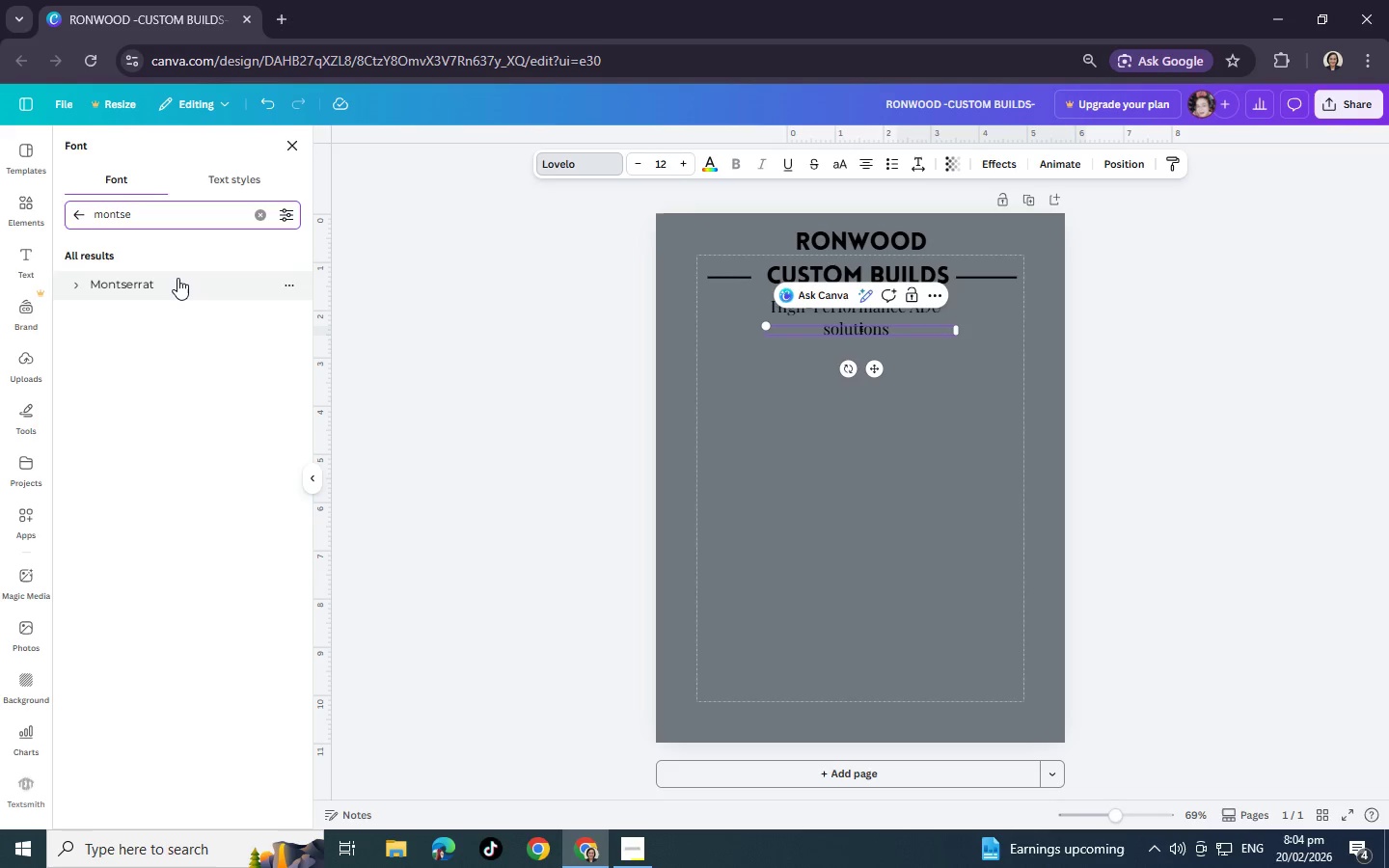 
left_click([177, 278])
 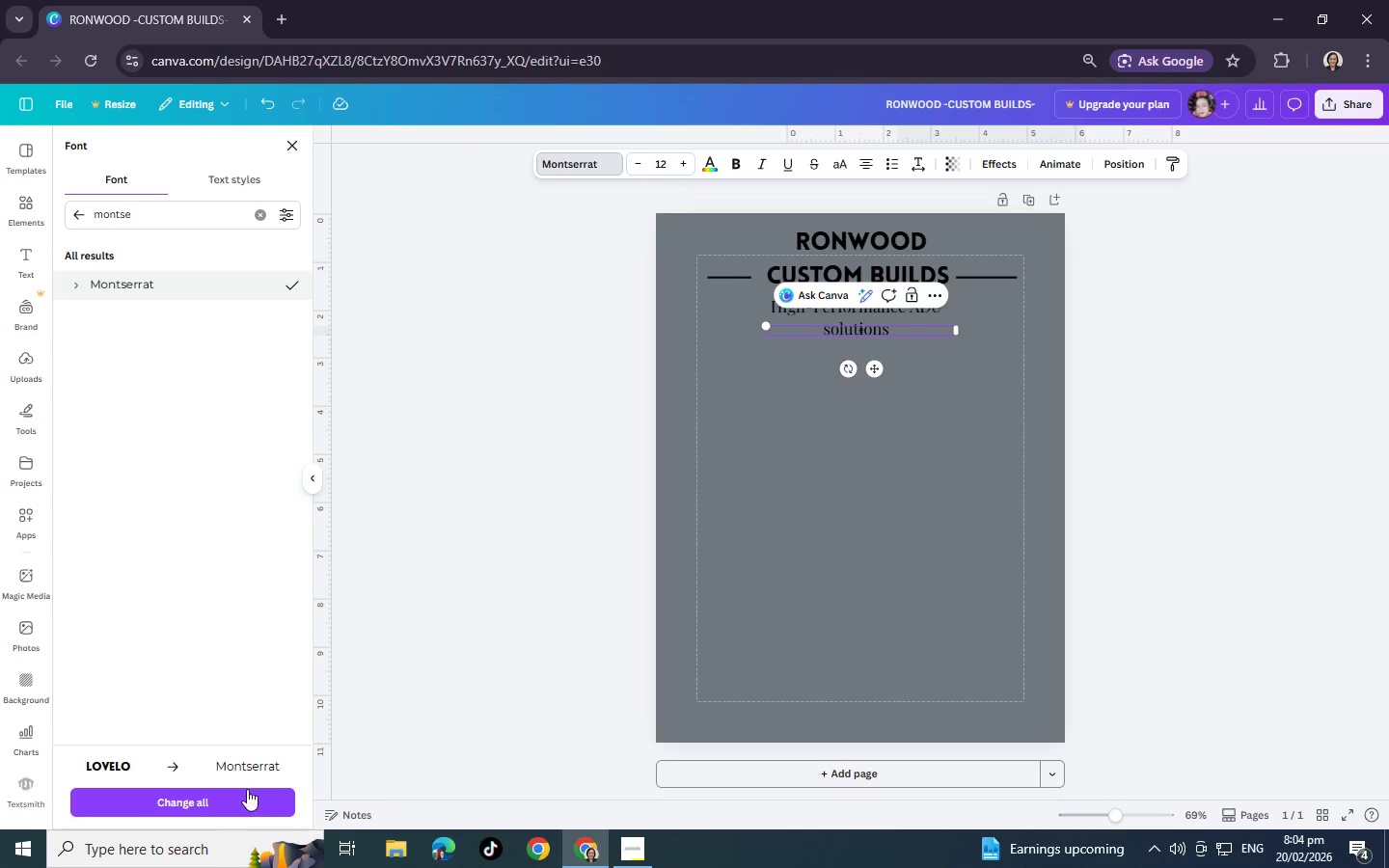 
left_click([243, 800])
 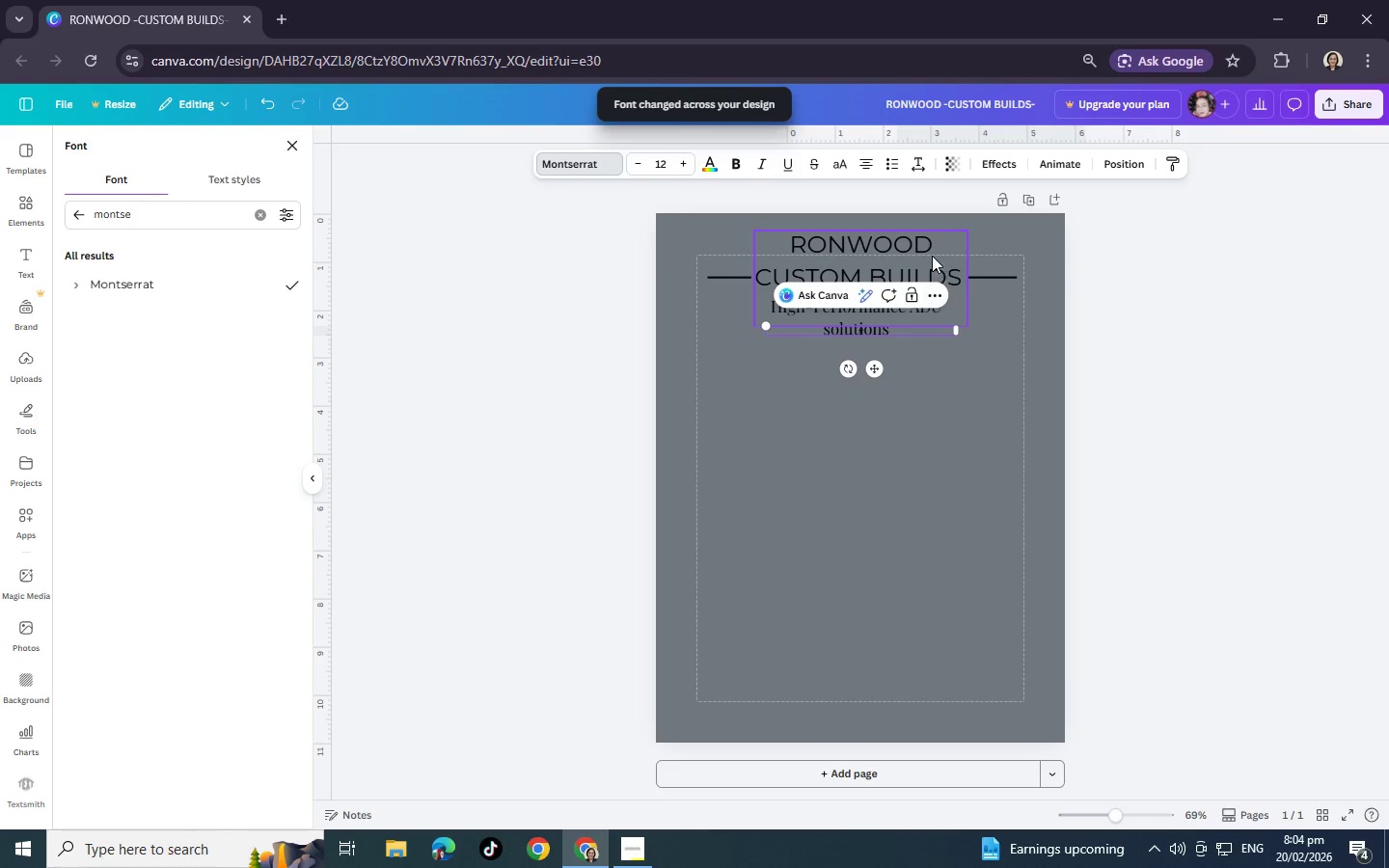 
left_click([928, 256])
 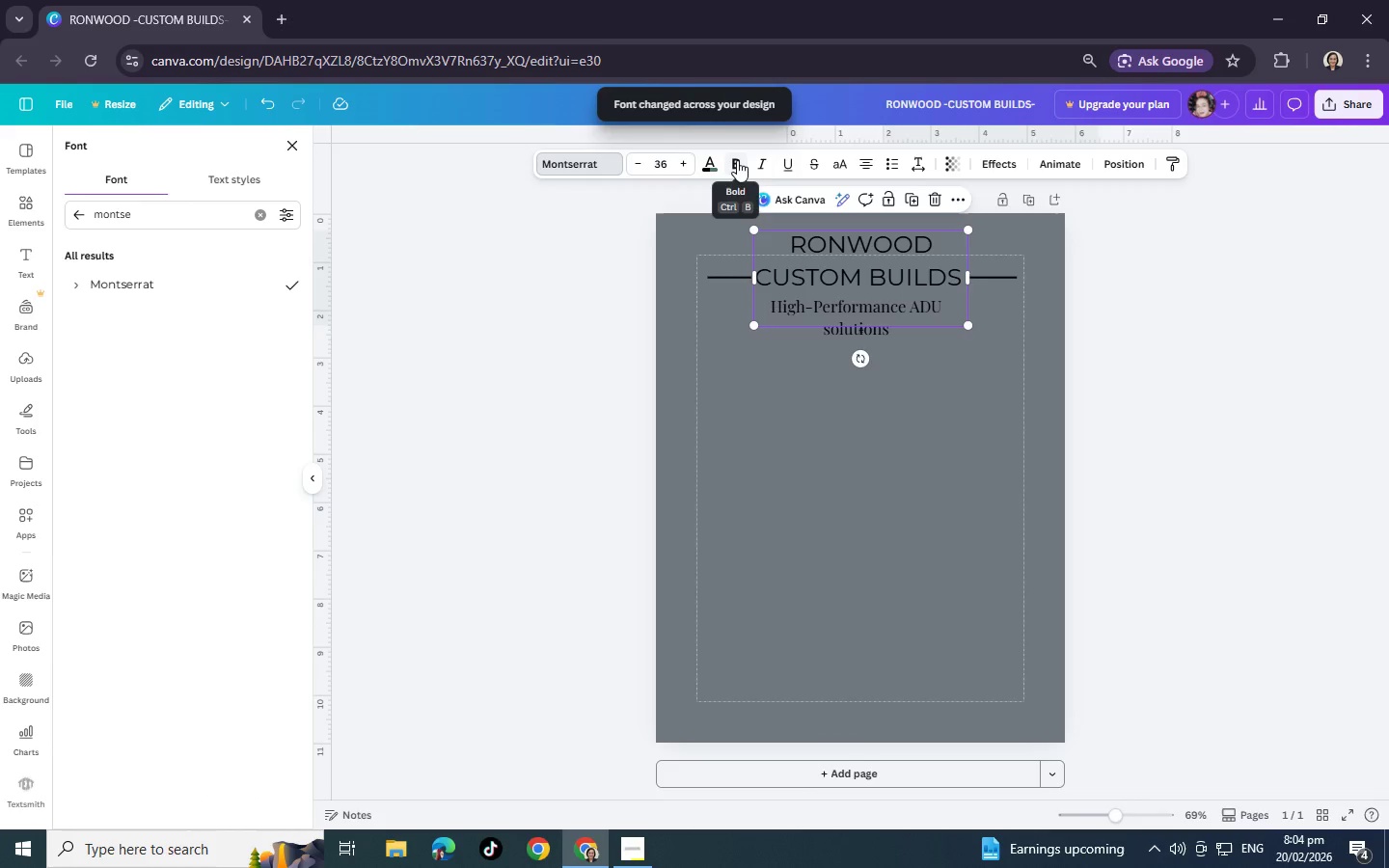 
left_click([737, 160])
 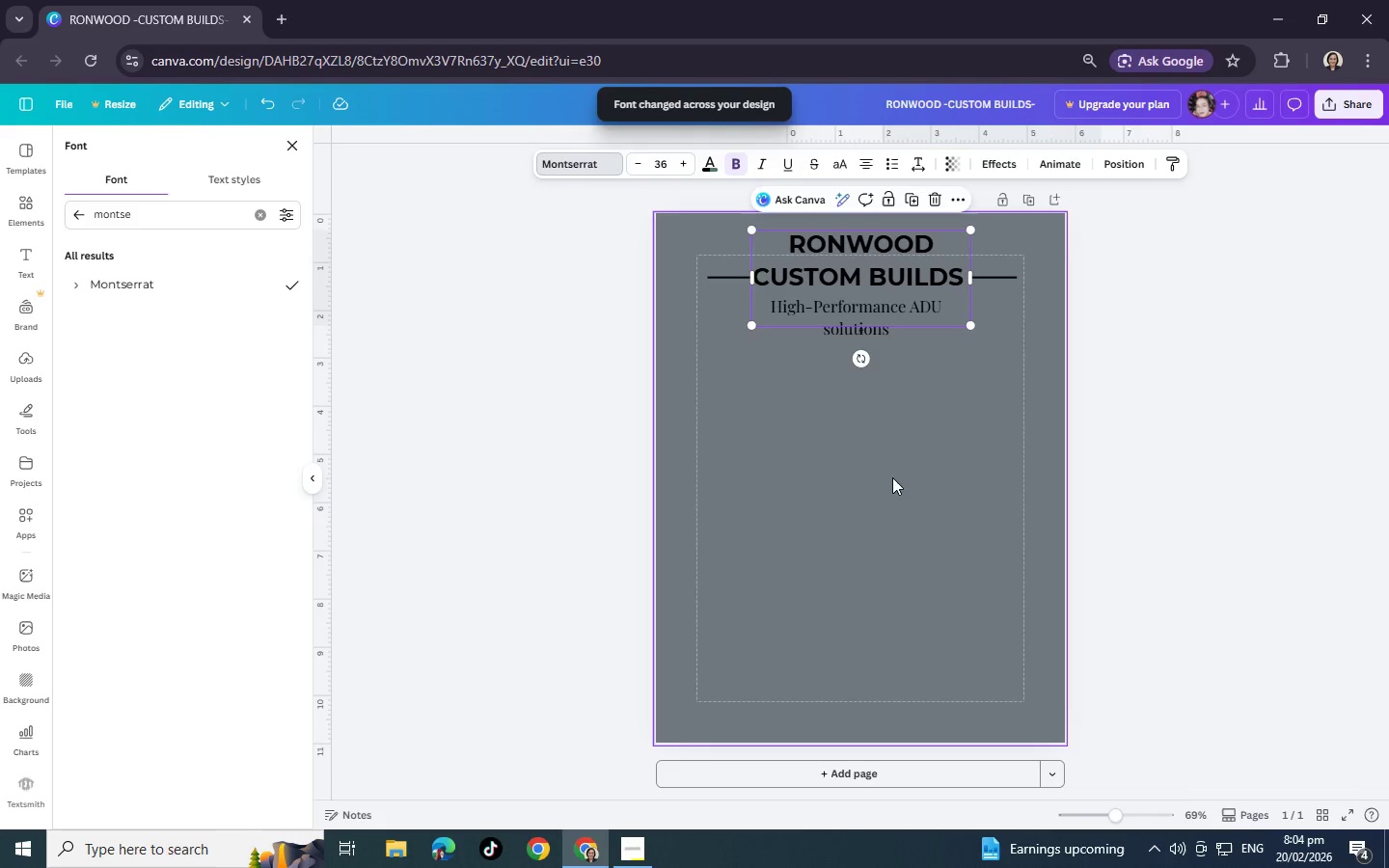 
left_click([892, 477])
 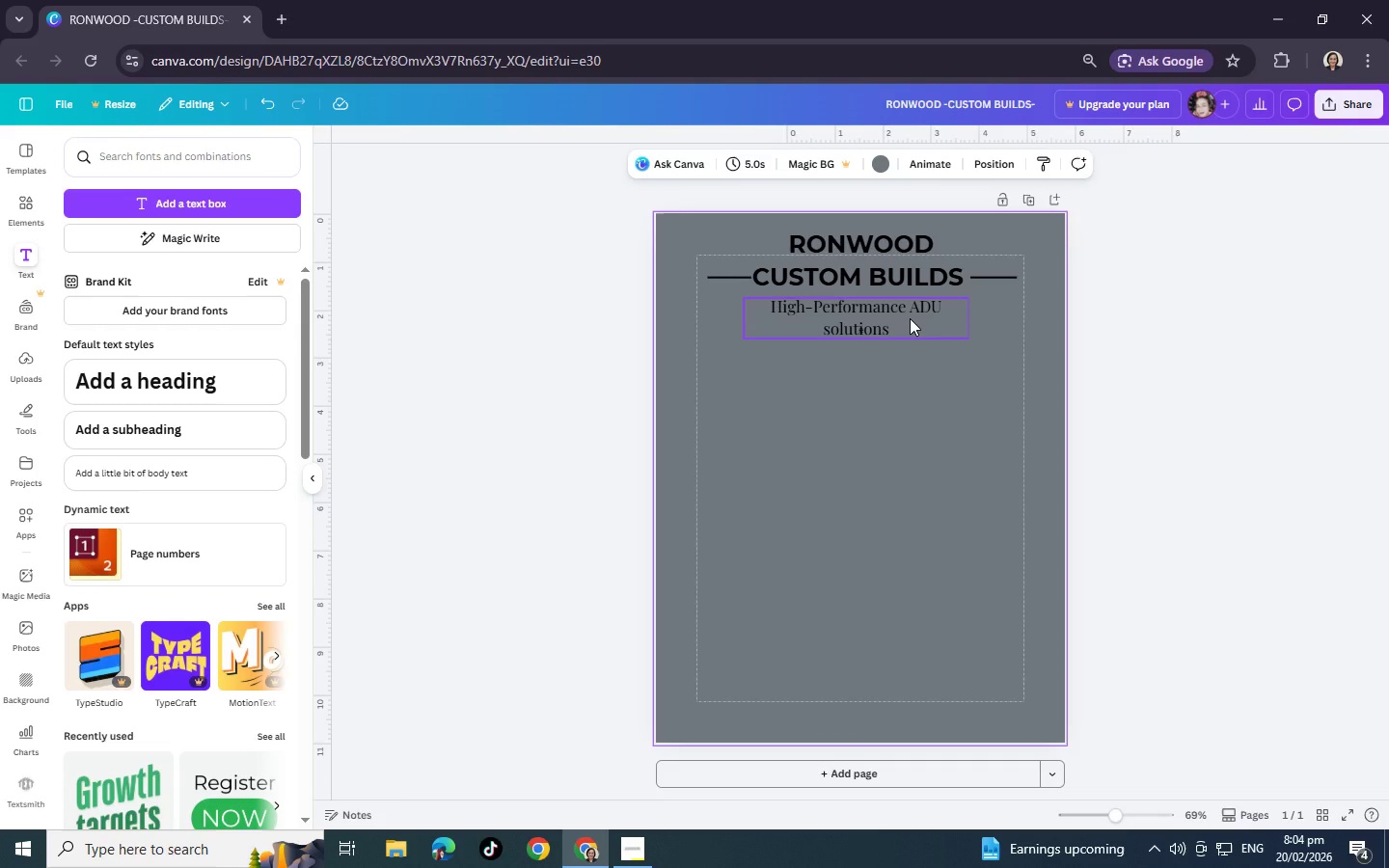 
wait(8.08)
 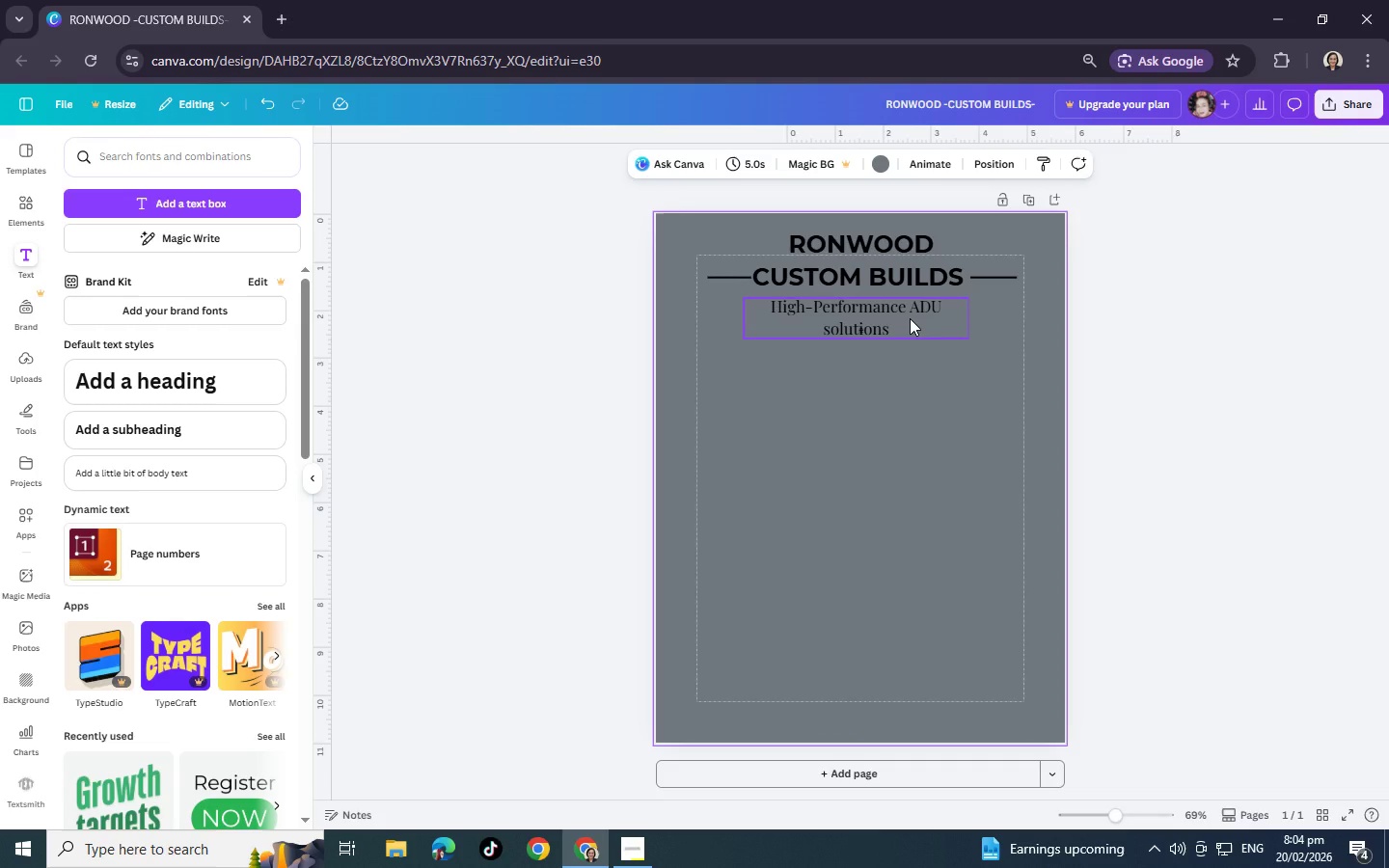 
left_click([828, 308])
 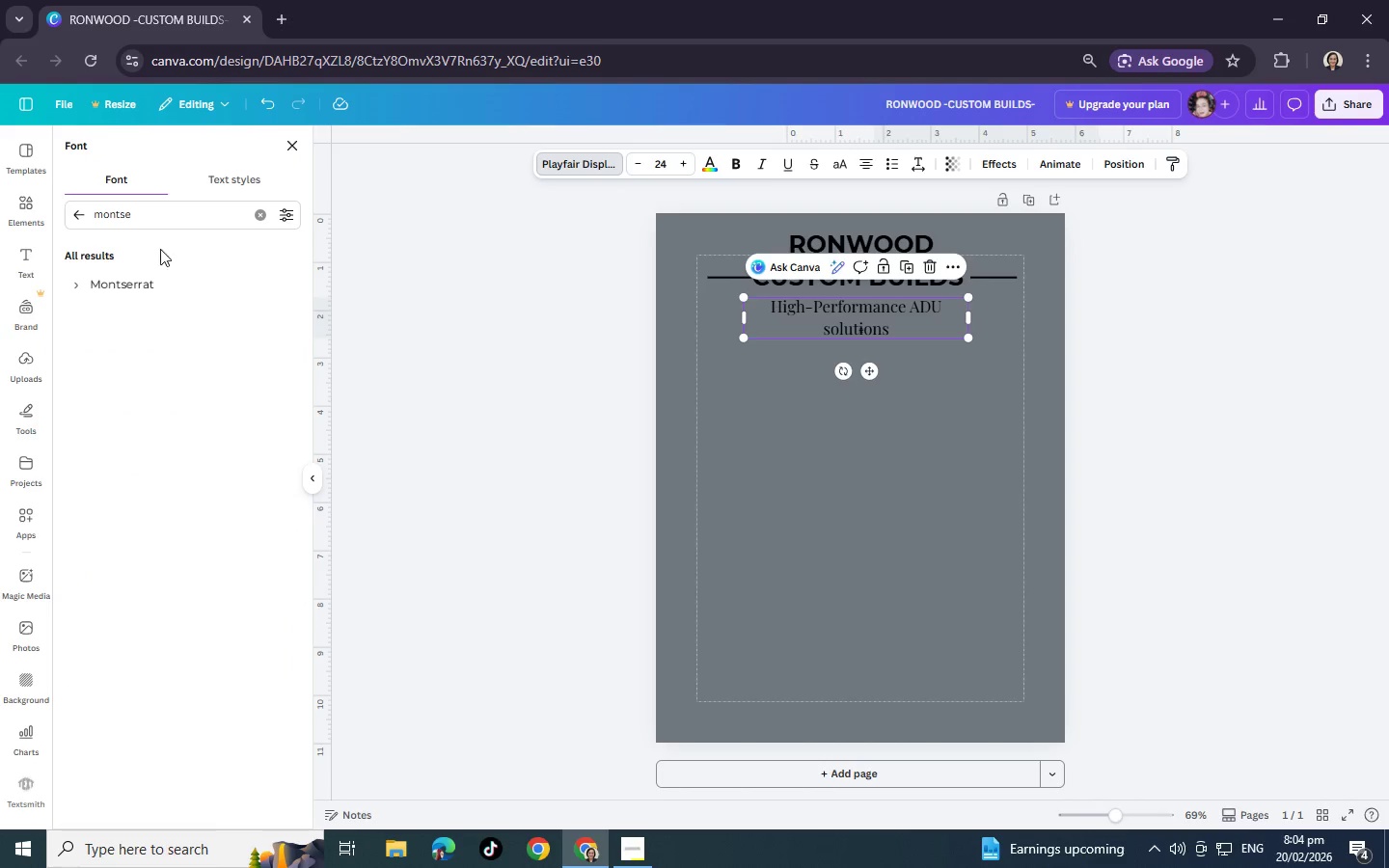 
left_click([147, 218])
 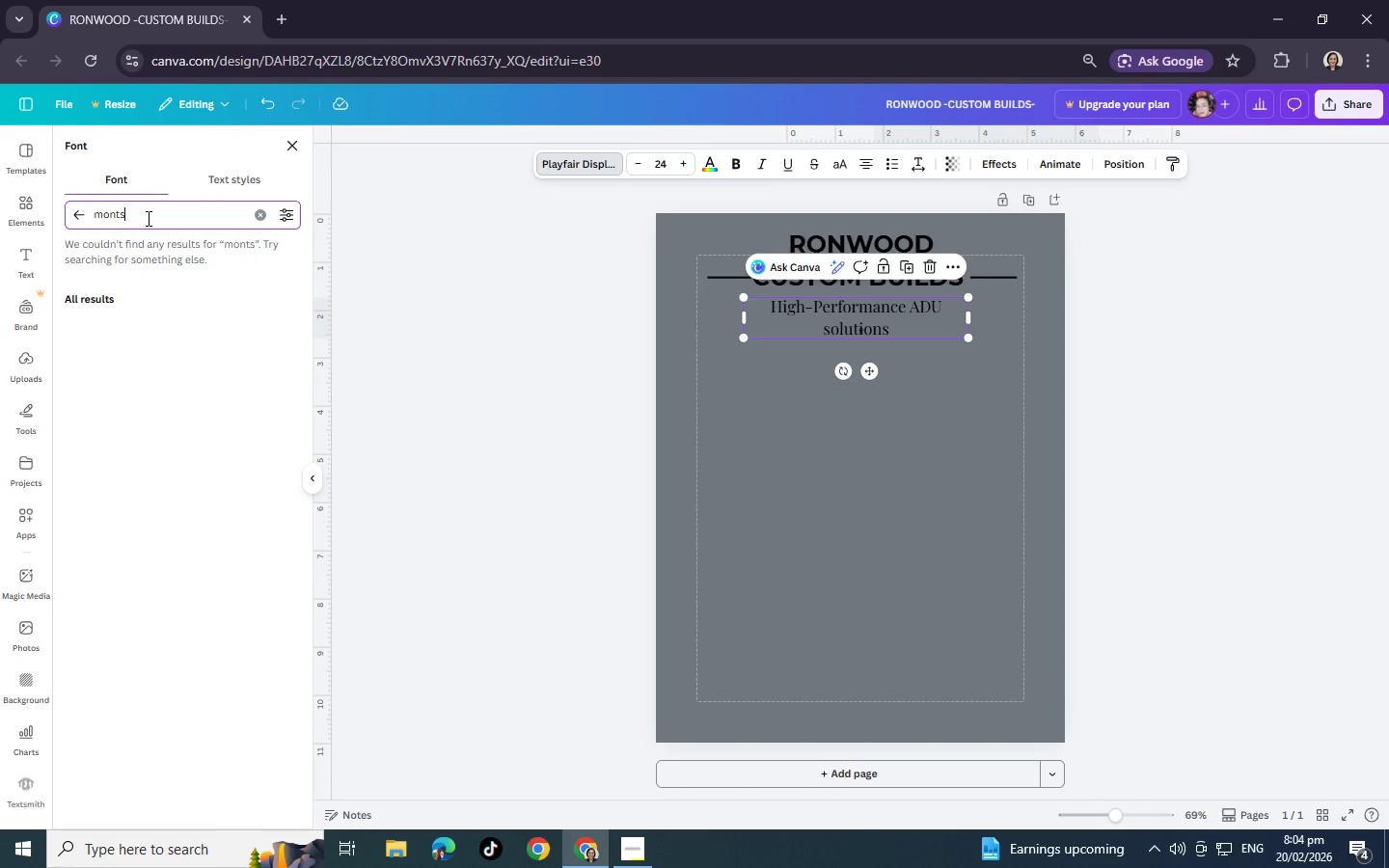 
key(Backspace)
key(Backspace)
key(Backspace)
key(Backspace)
type(Open san)
key(Backspace)
key(Backspace)
type(Open Sans)
 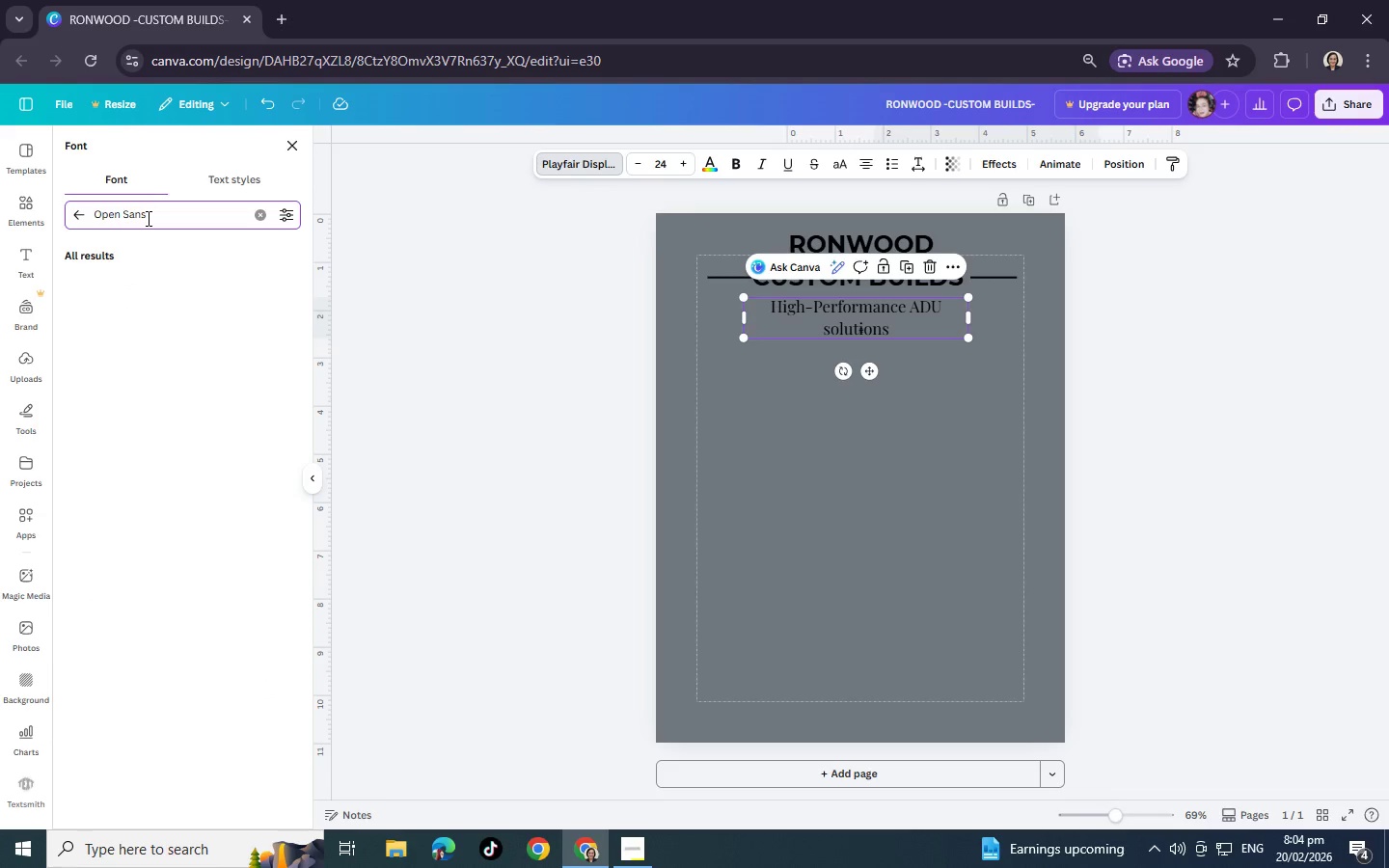 
left_click([168, 278])
 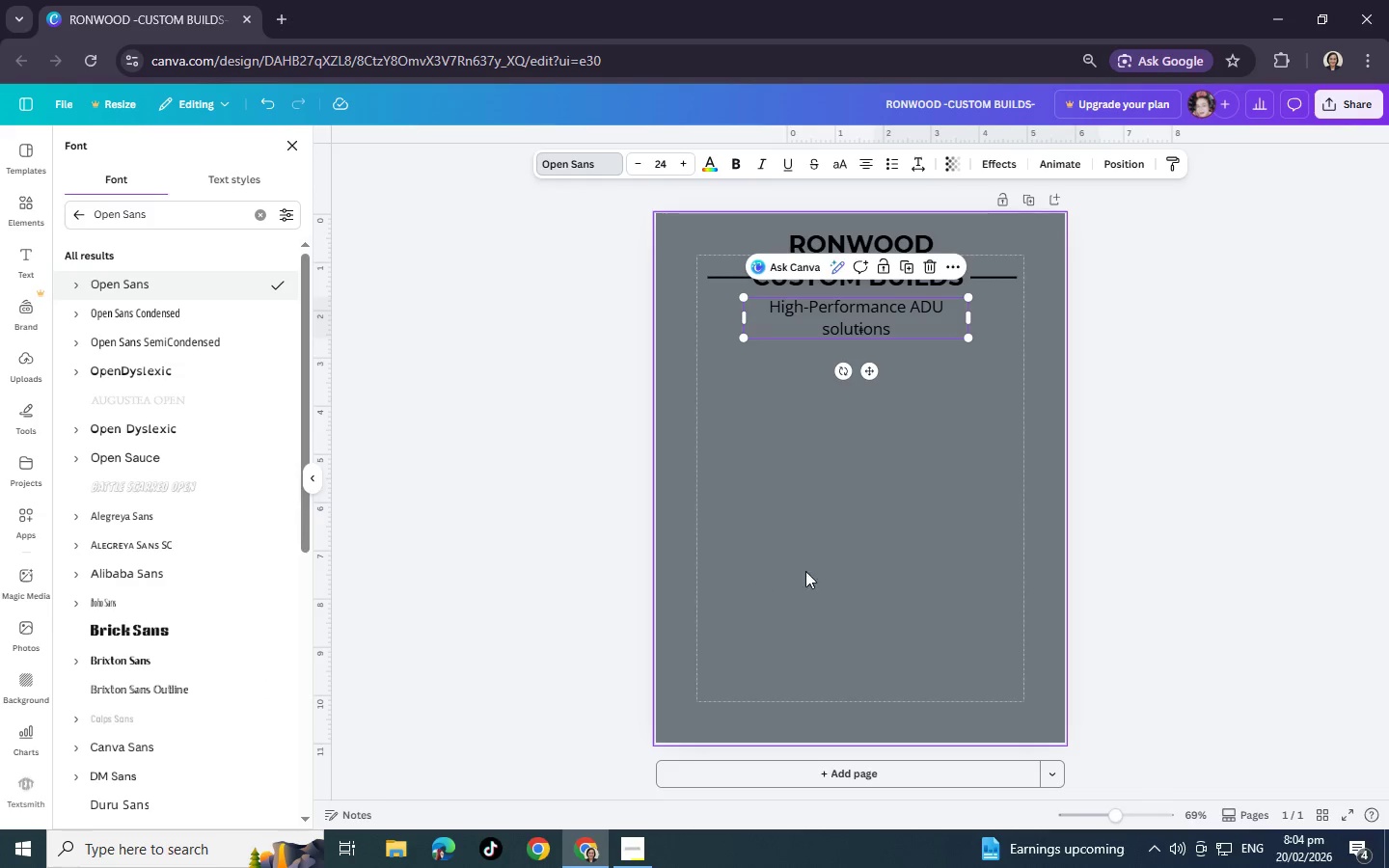 
left_click([838, 565])
 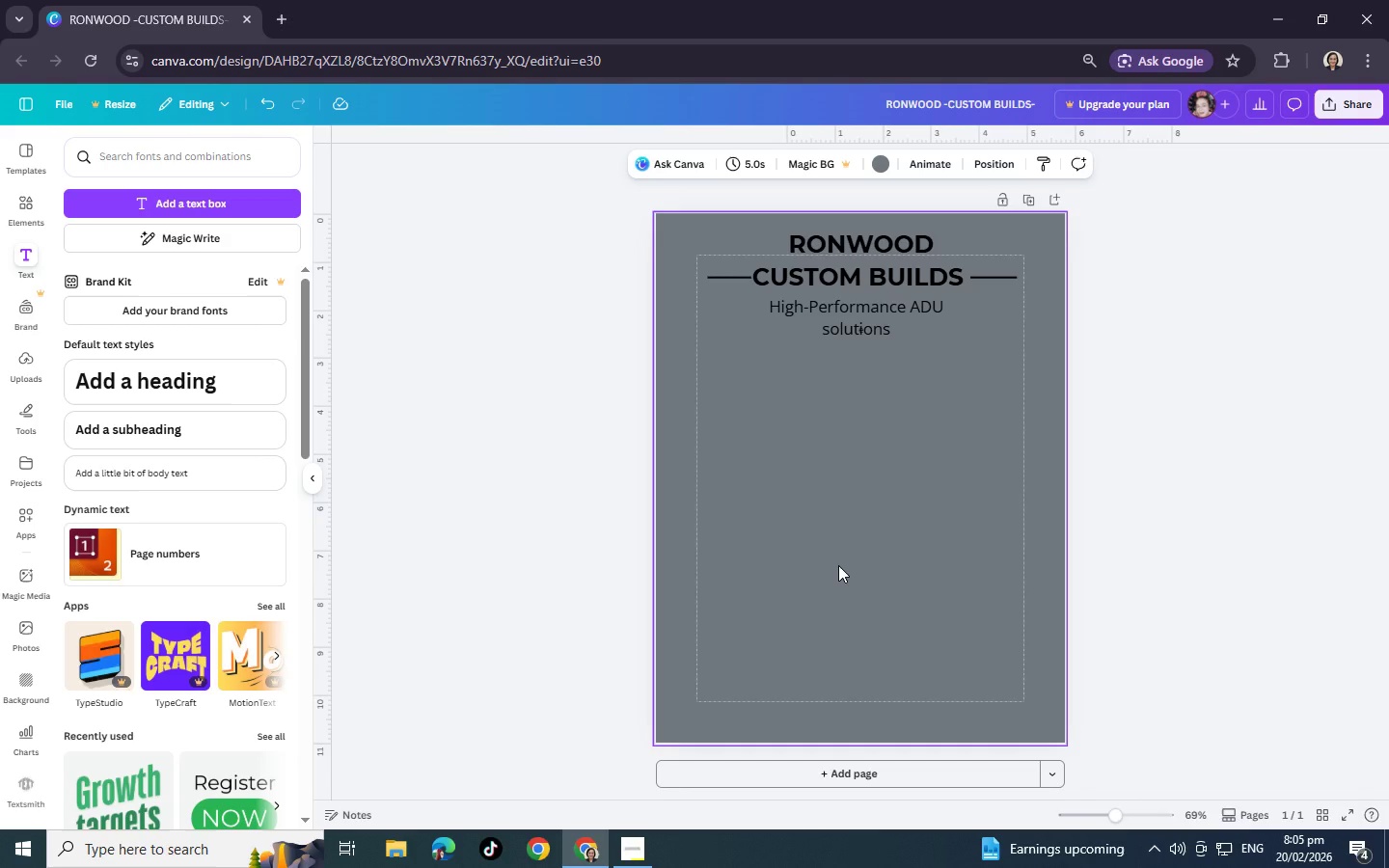 
wait(14.8)
 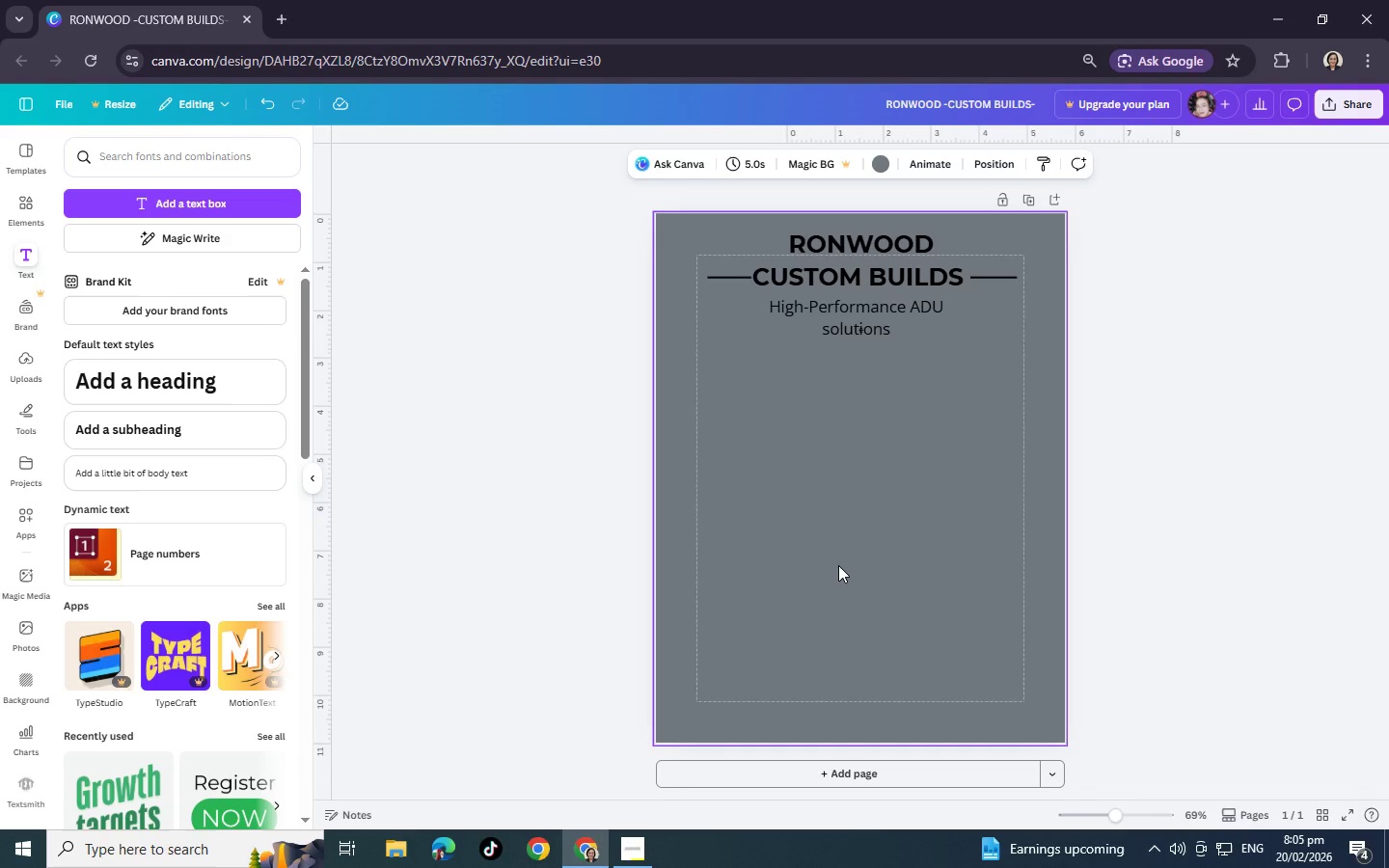 
left_click([889, 320])
 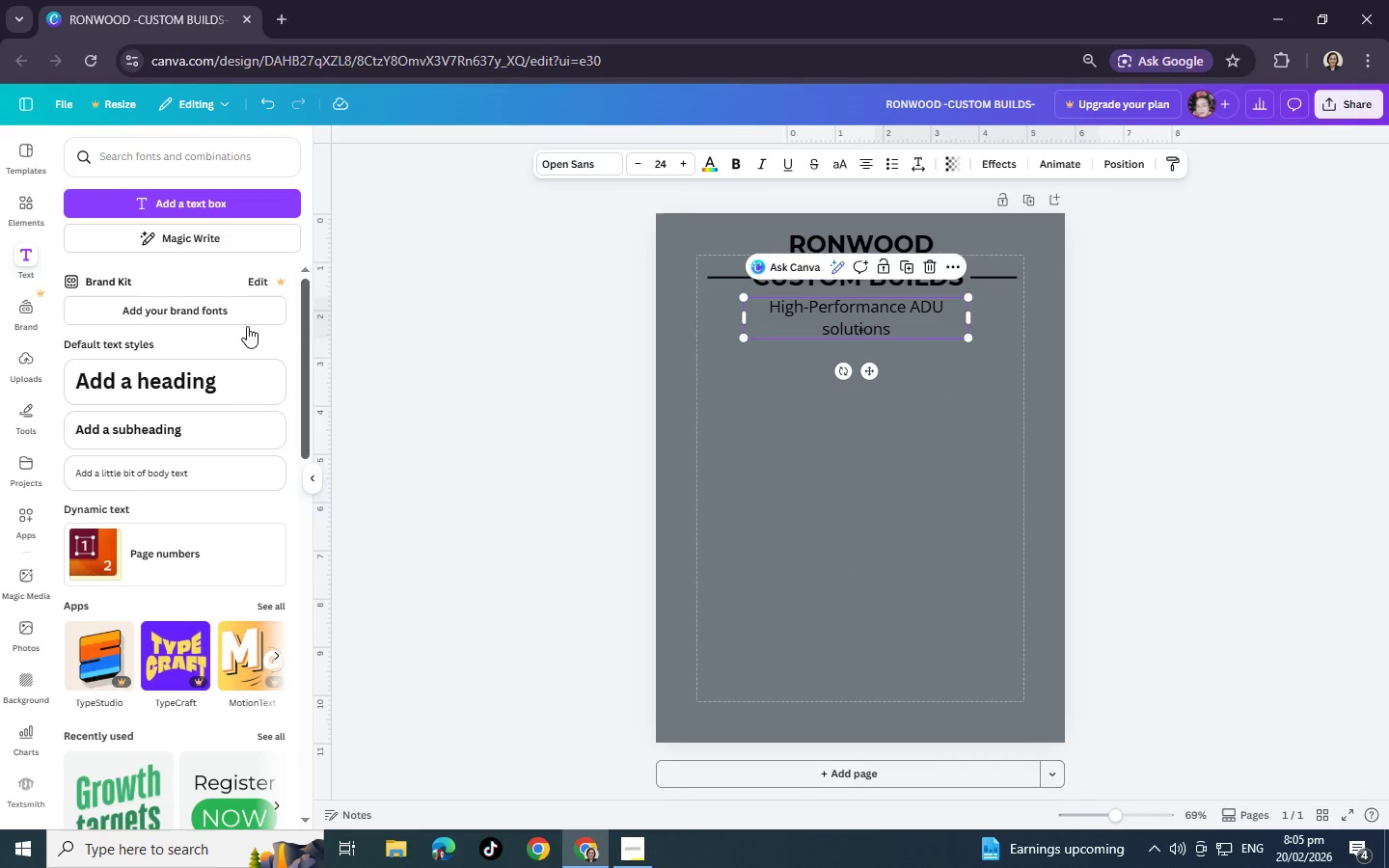 
wait(8.02)
 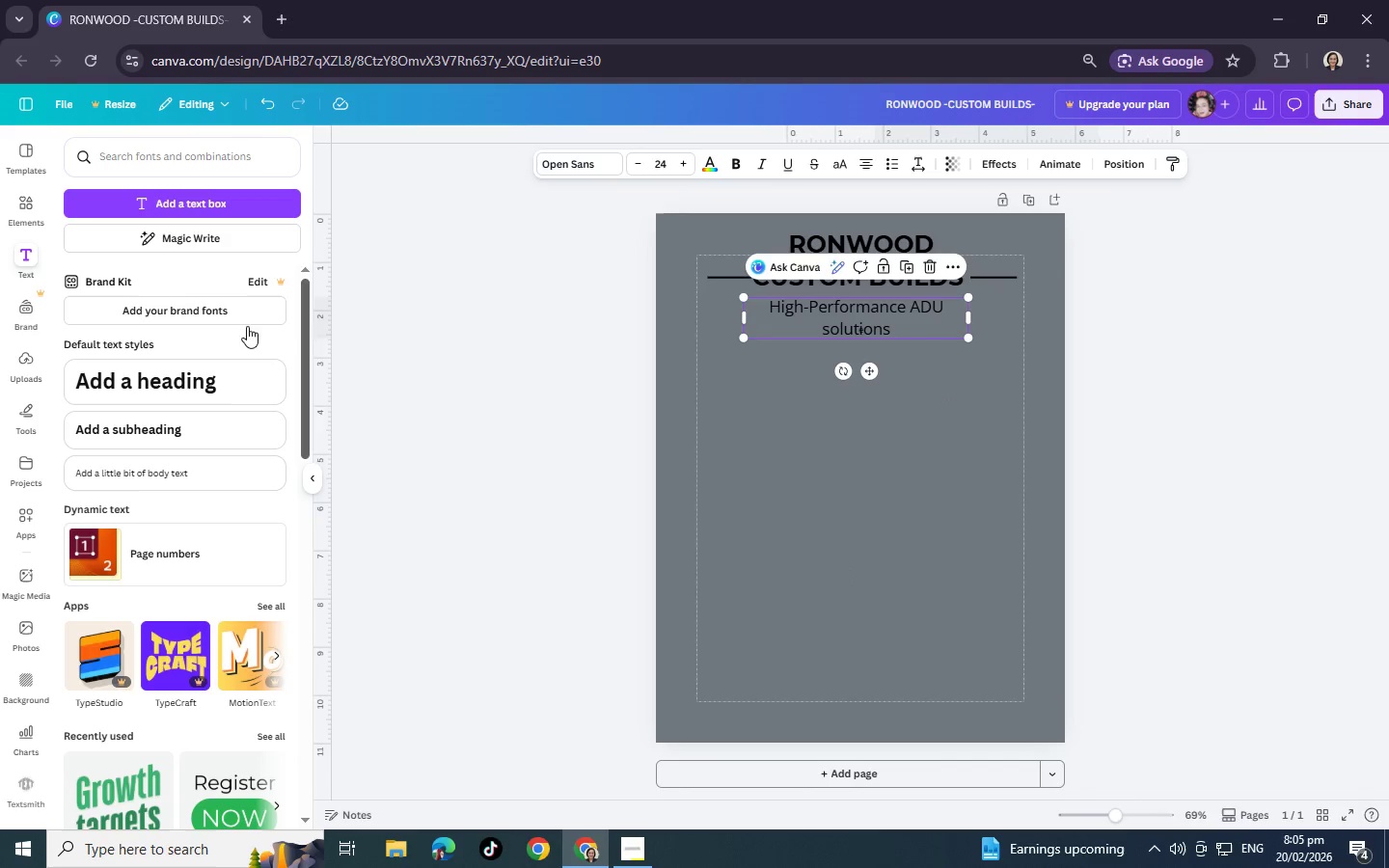 
left_click([24, 253])
 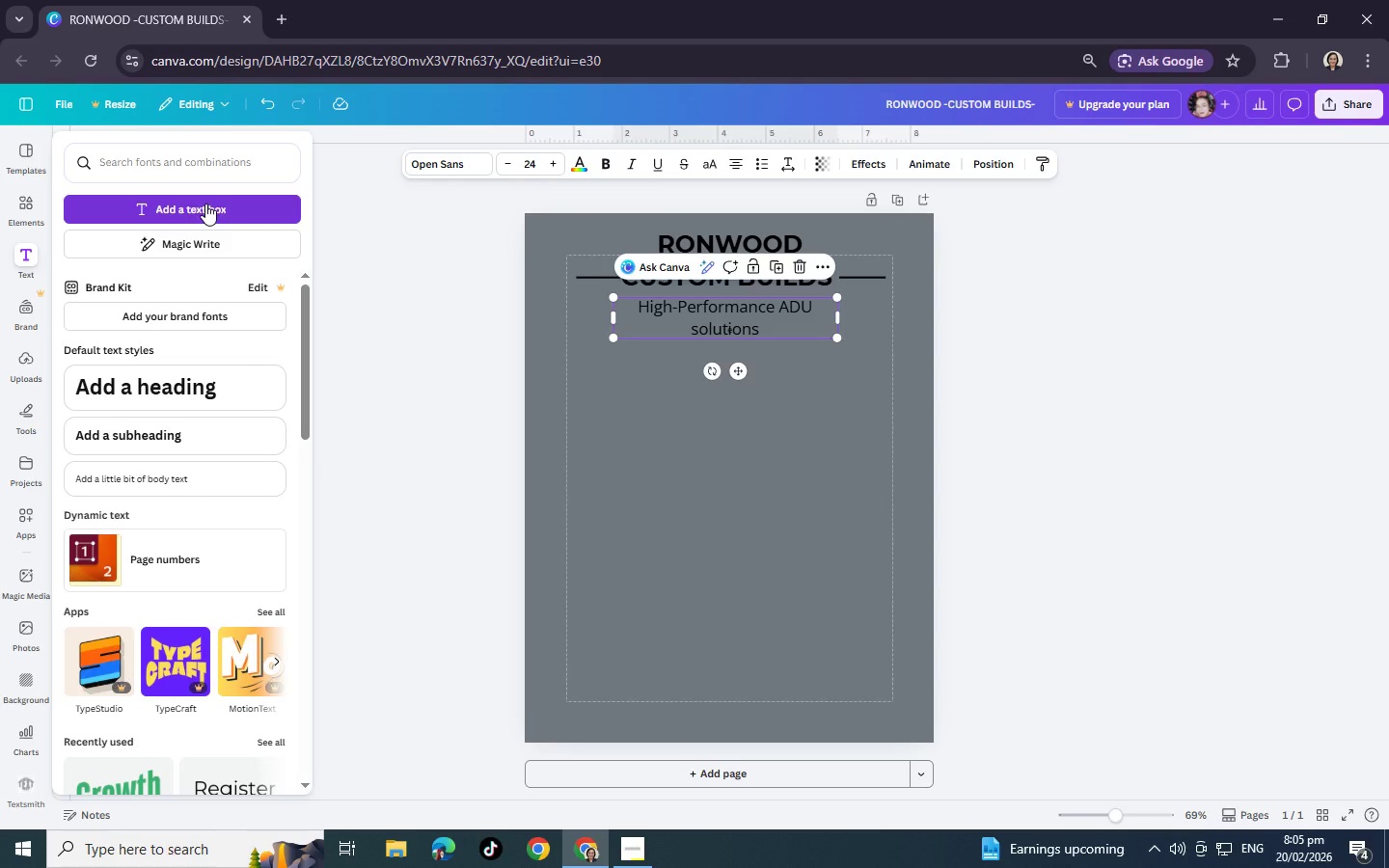 
left_click([205, 203])
 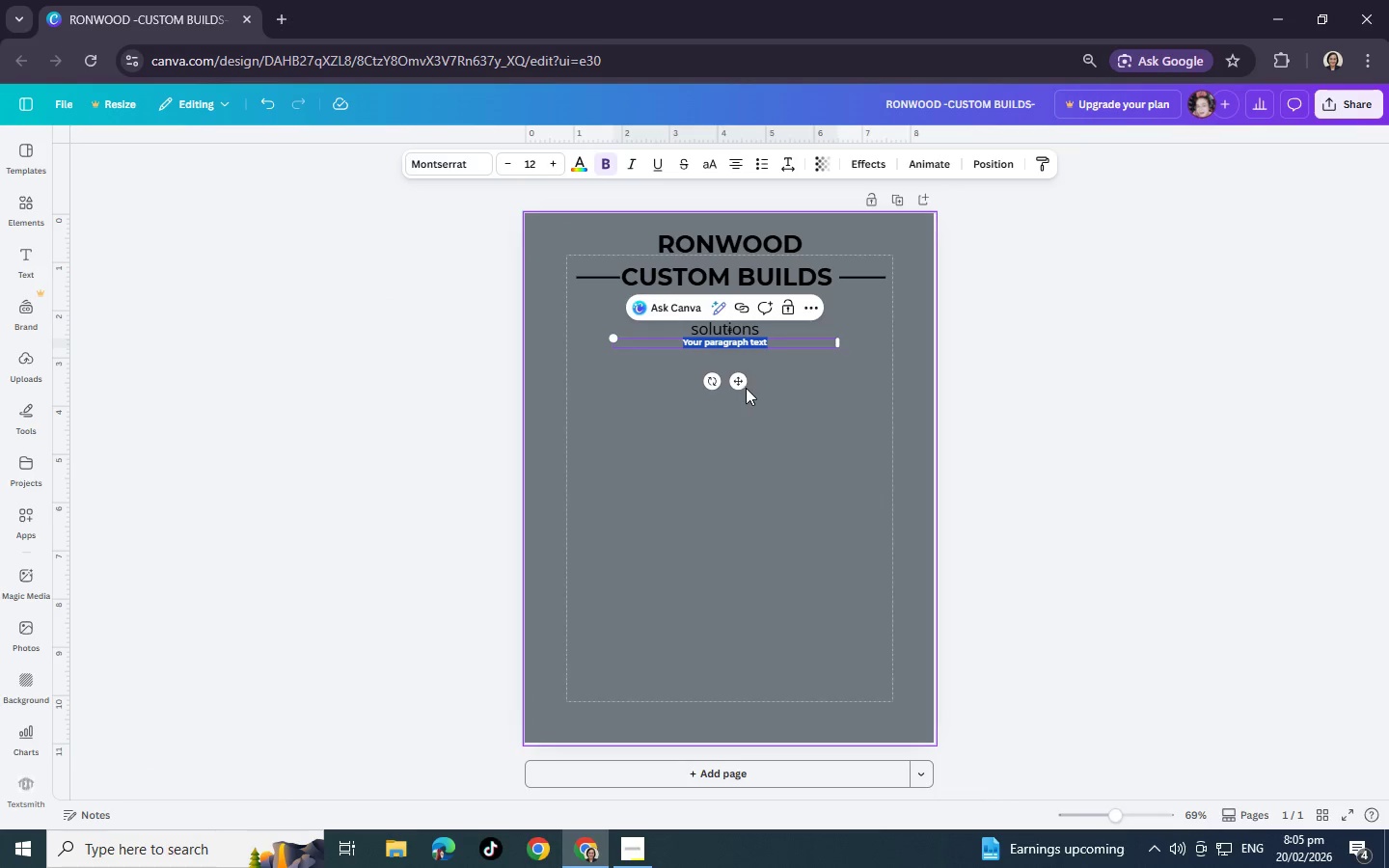 
left_click_drag(start_coordinate=[741, 385], to_coordinate=[734, 394])
 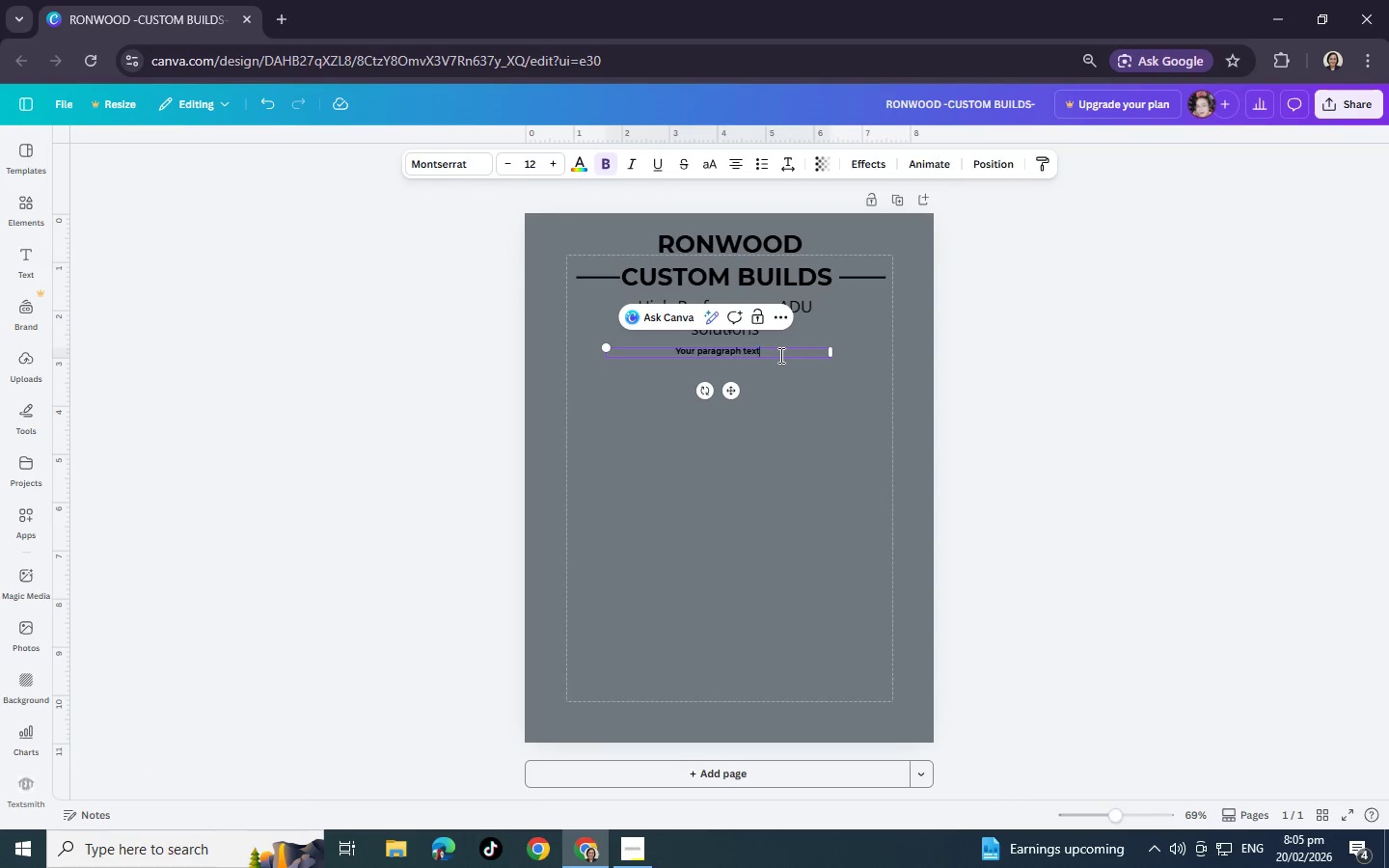 
left_click([779, 355])
 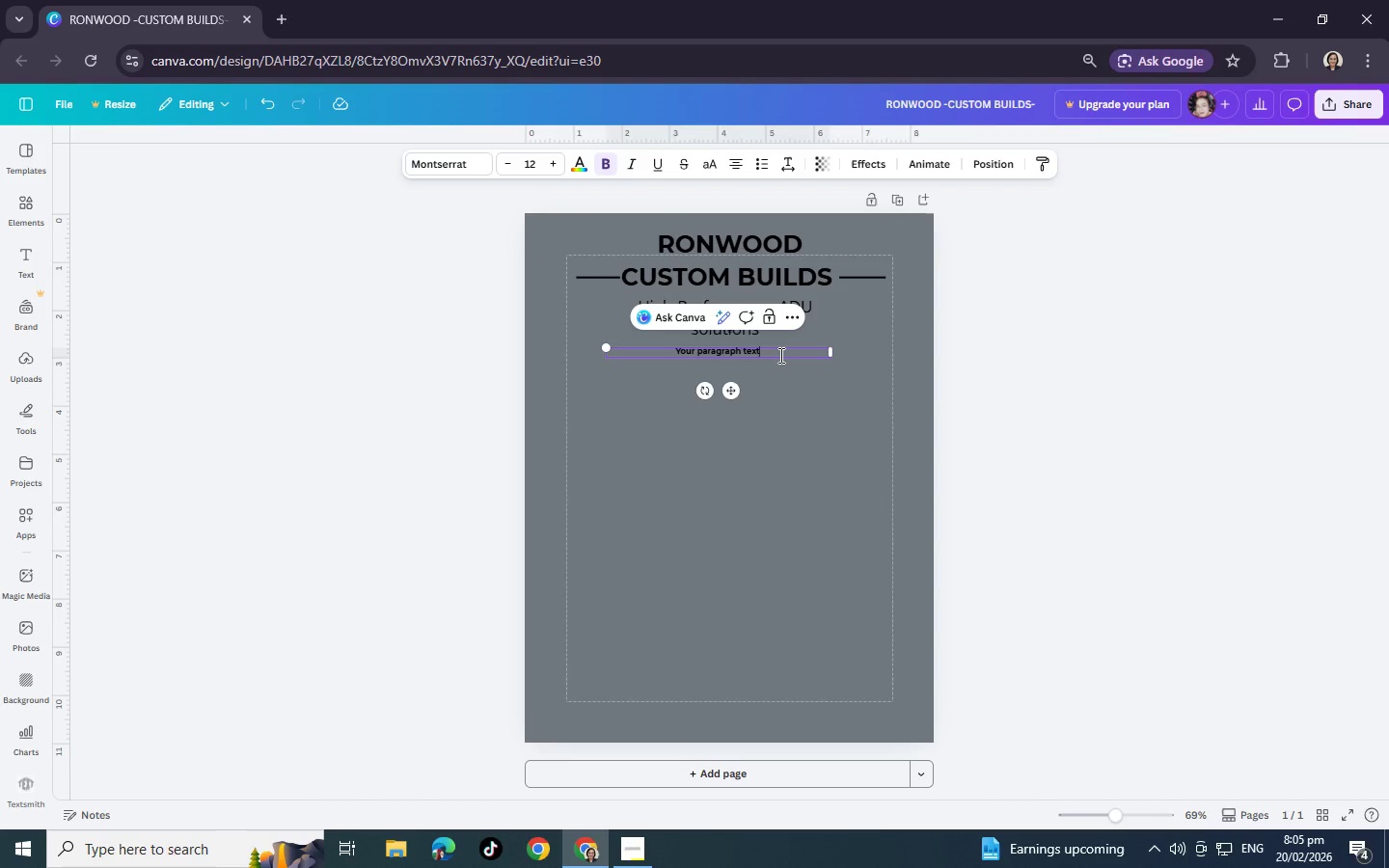 
wait(5.92)
 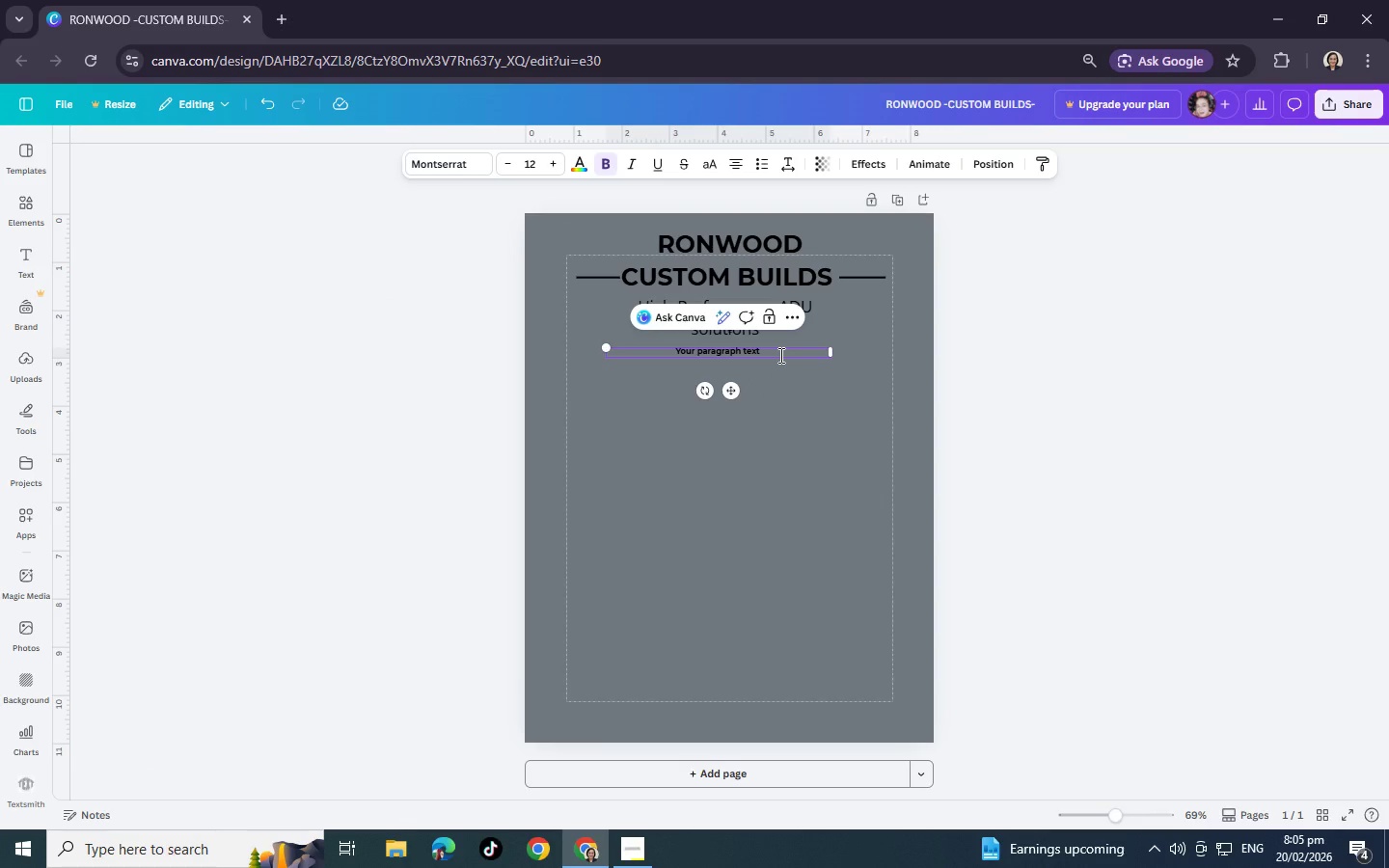 
key(Backspace)
key(Backspace)
key(Backspace)
key(Backspace)
key(Backspace)
key(Backspace)
key(Backspace)
key(Backspace)
key(Backspace)
key(Backspace)
key(Backspace)
key(Backspace)
key(Backspace)
key(Backspace)
key(Backspace)
key(Backspace)
key(Backspace)
key(Backspace)
key(Backspace)
type(Irom)
key(Backspace)
type(n)
 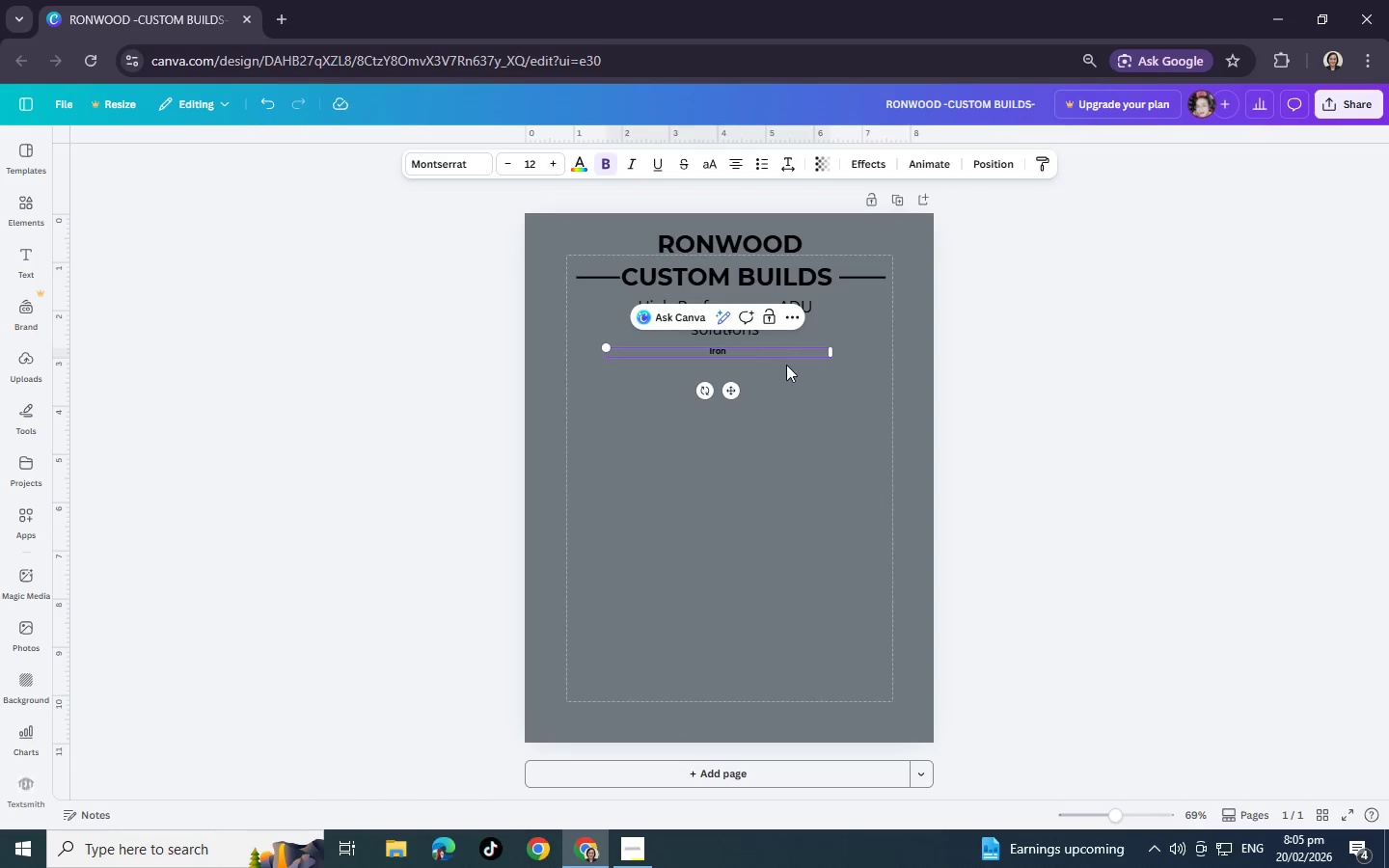 
hold_key(key=ControlLeft, duration=0.94)
scroll: coordinate [786, 365], scroll_direction: up, amount: 4.0
 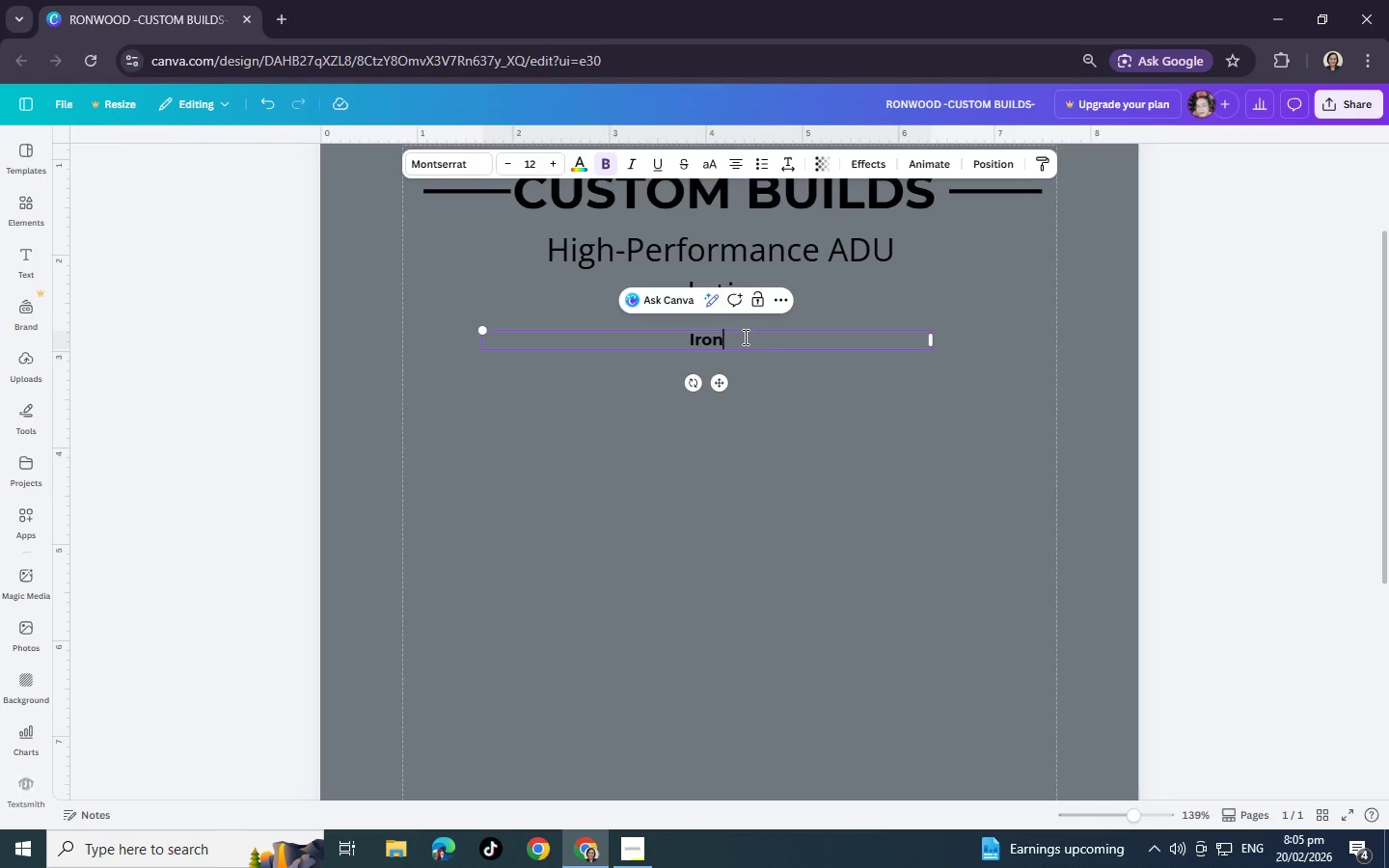 
type(wood Custome)
key(Backspace)
type( )
 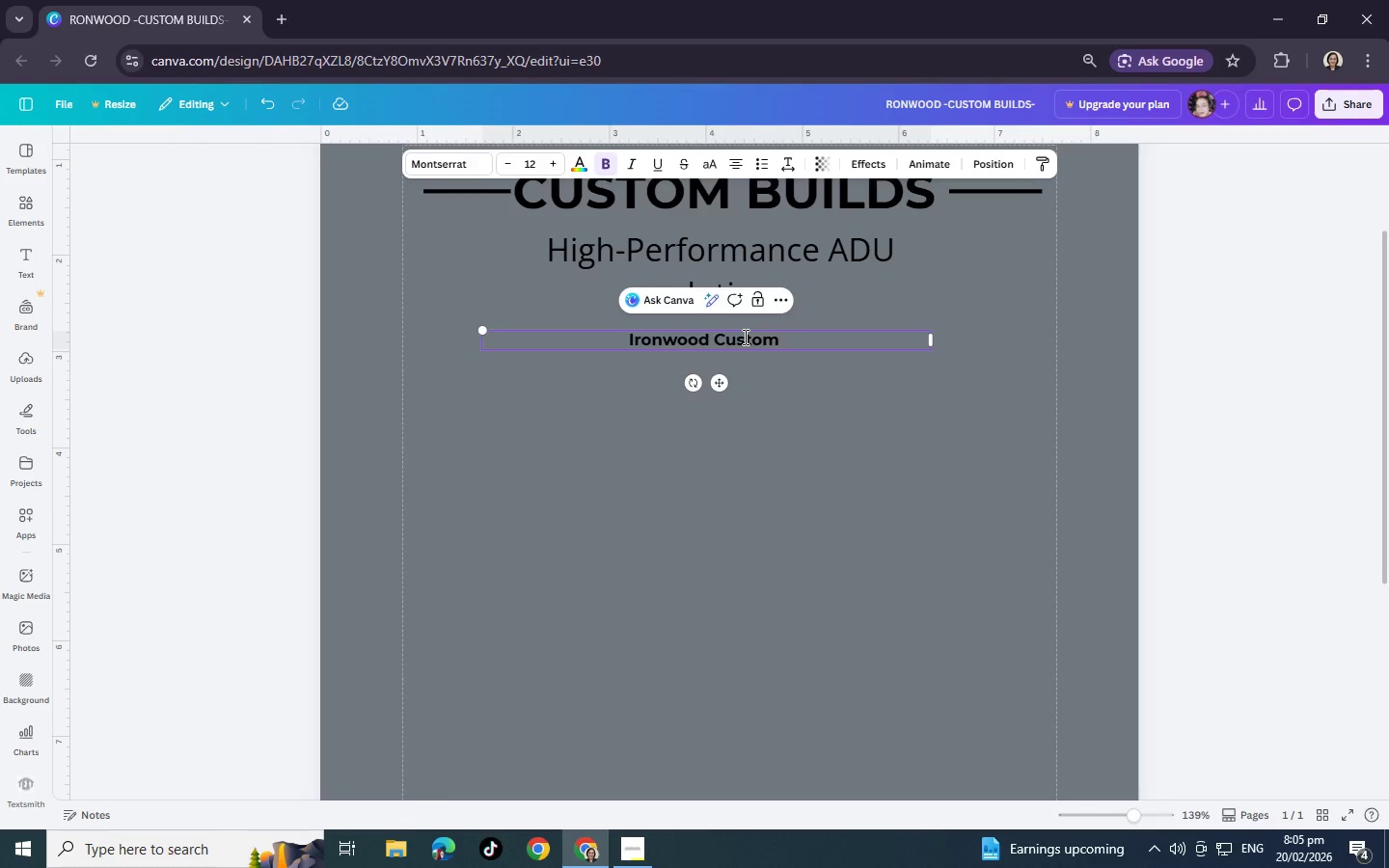 
type(Builds)
 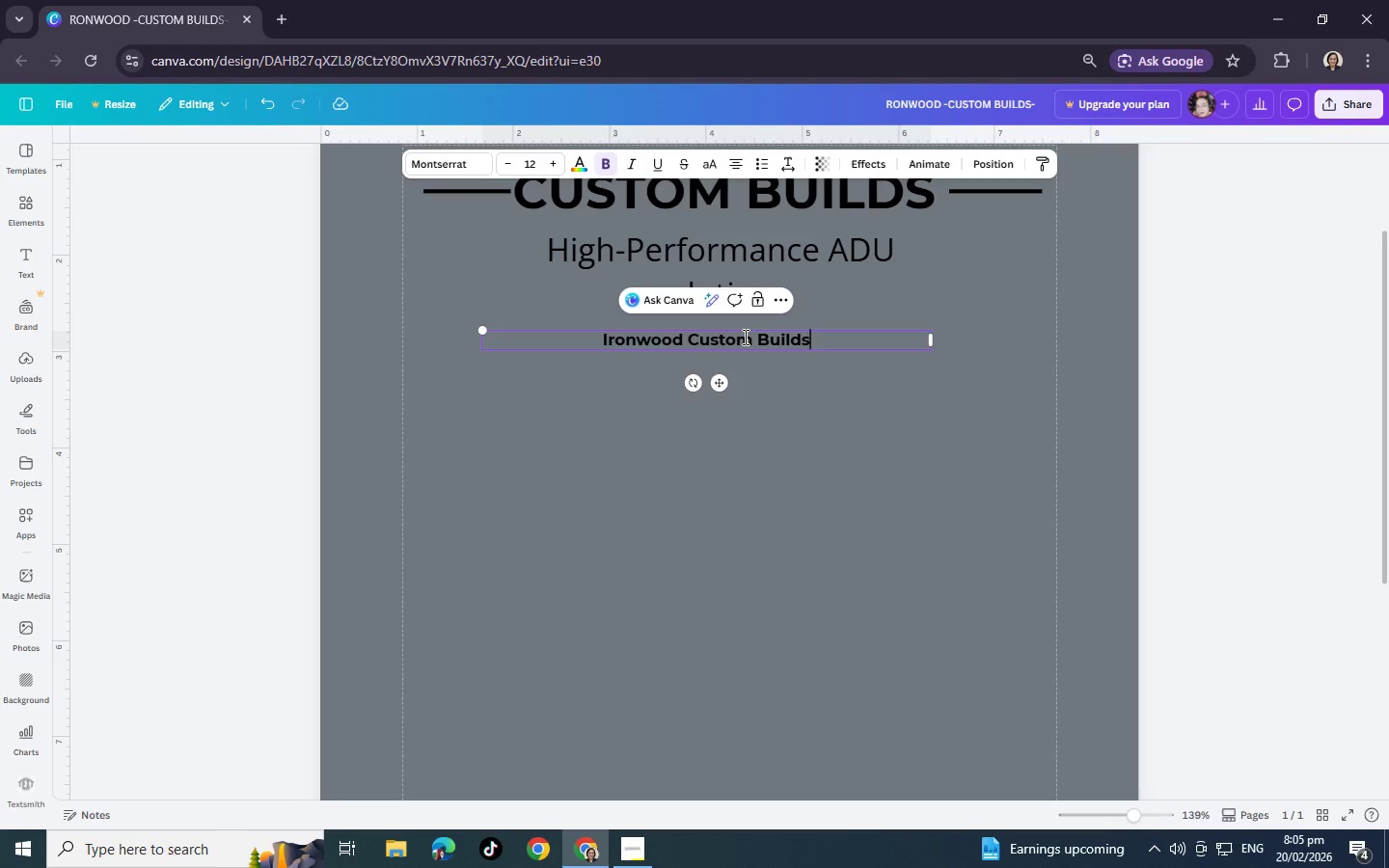 
key(Shift+Semicolon)
 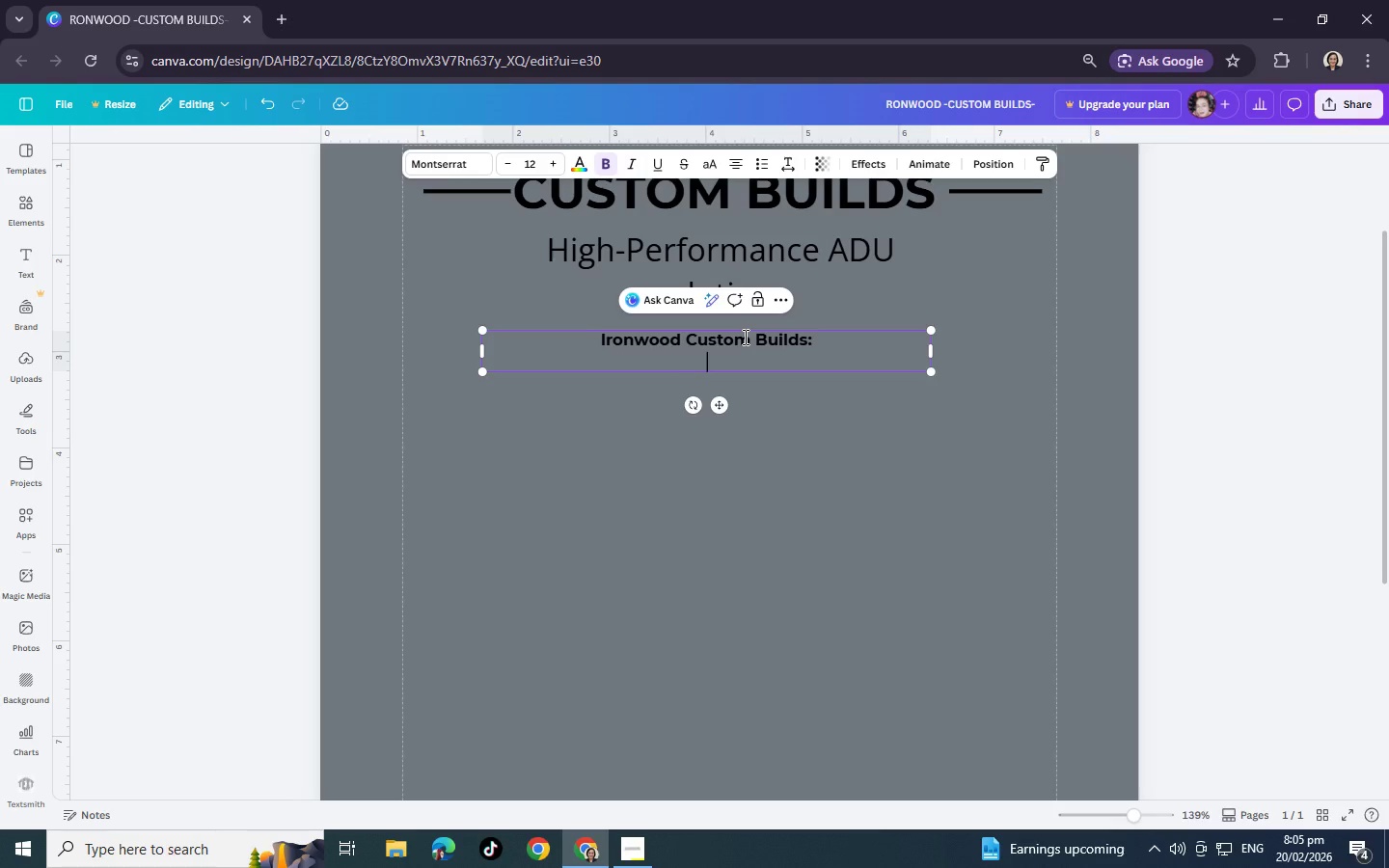 
key(Enter)
 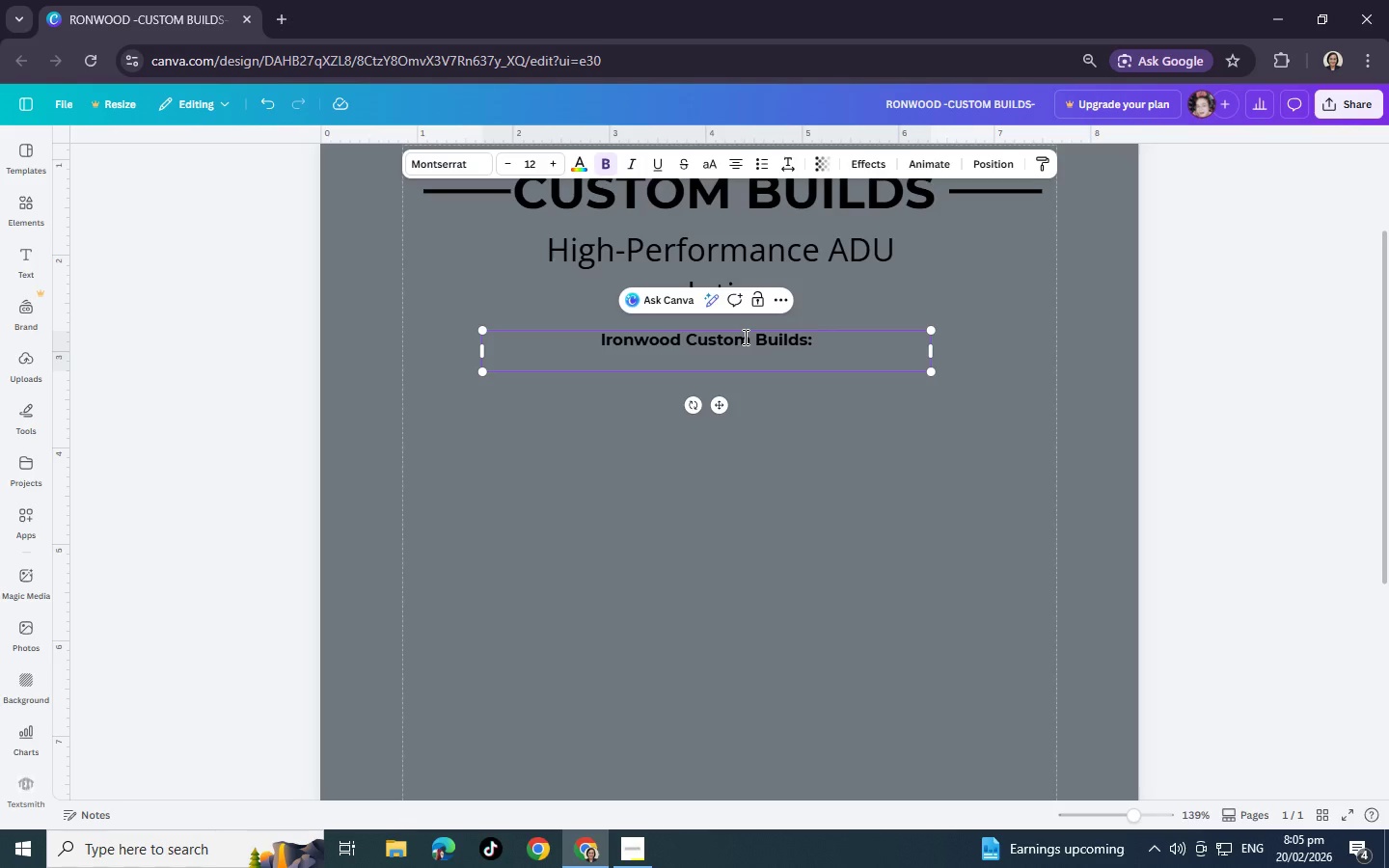 
type(Comparisoms)
key(Backspace)
key(Backspace)
type(ns)
key(Backspace)
type( of Building Metjods)
key(Backspace)
key(Backspace)
key(Backspace)
key(Backspace)
type(ods )
 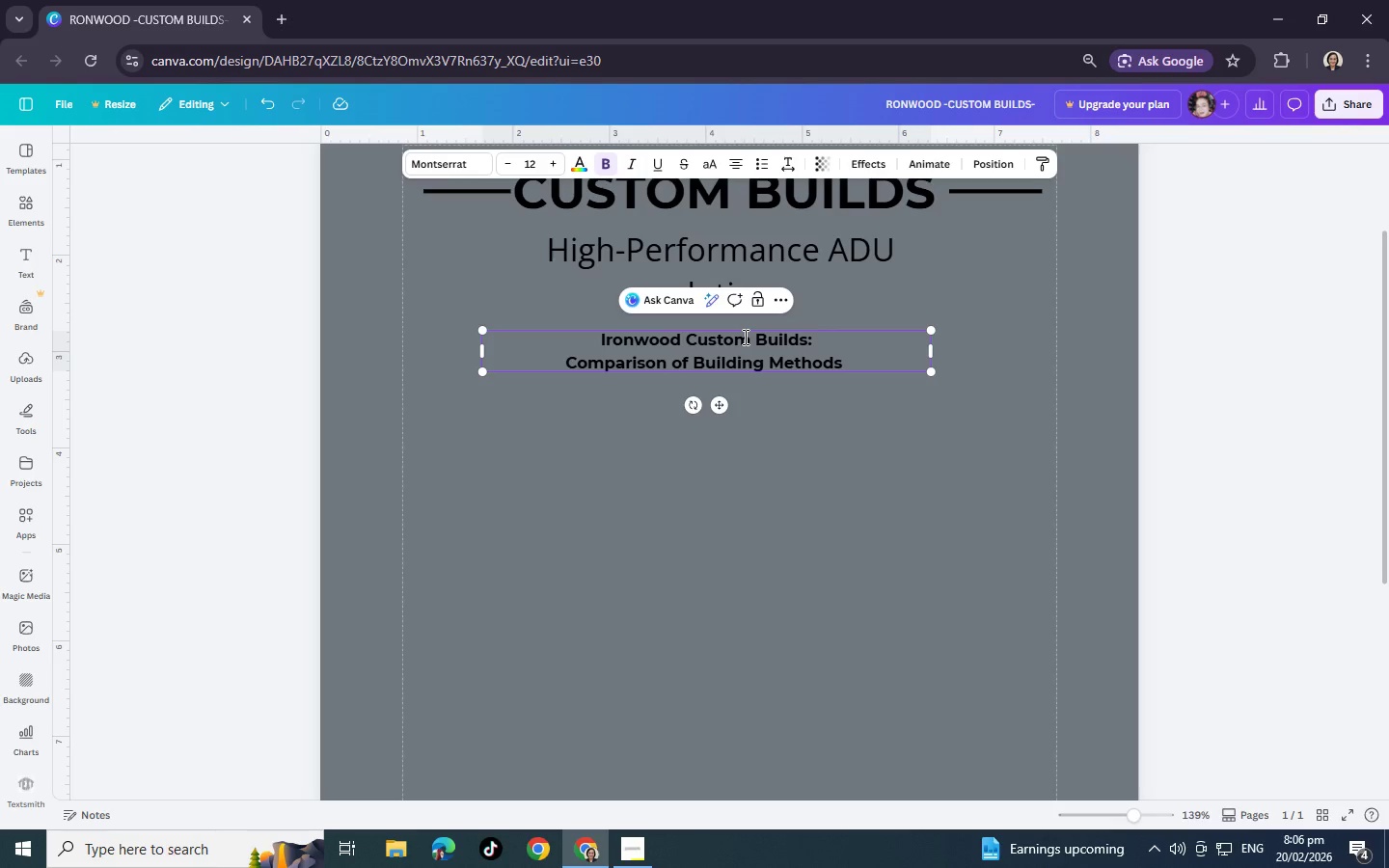 
 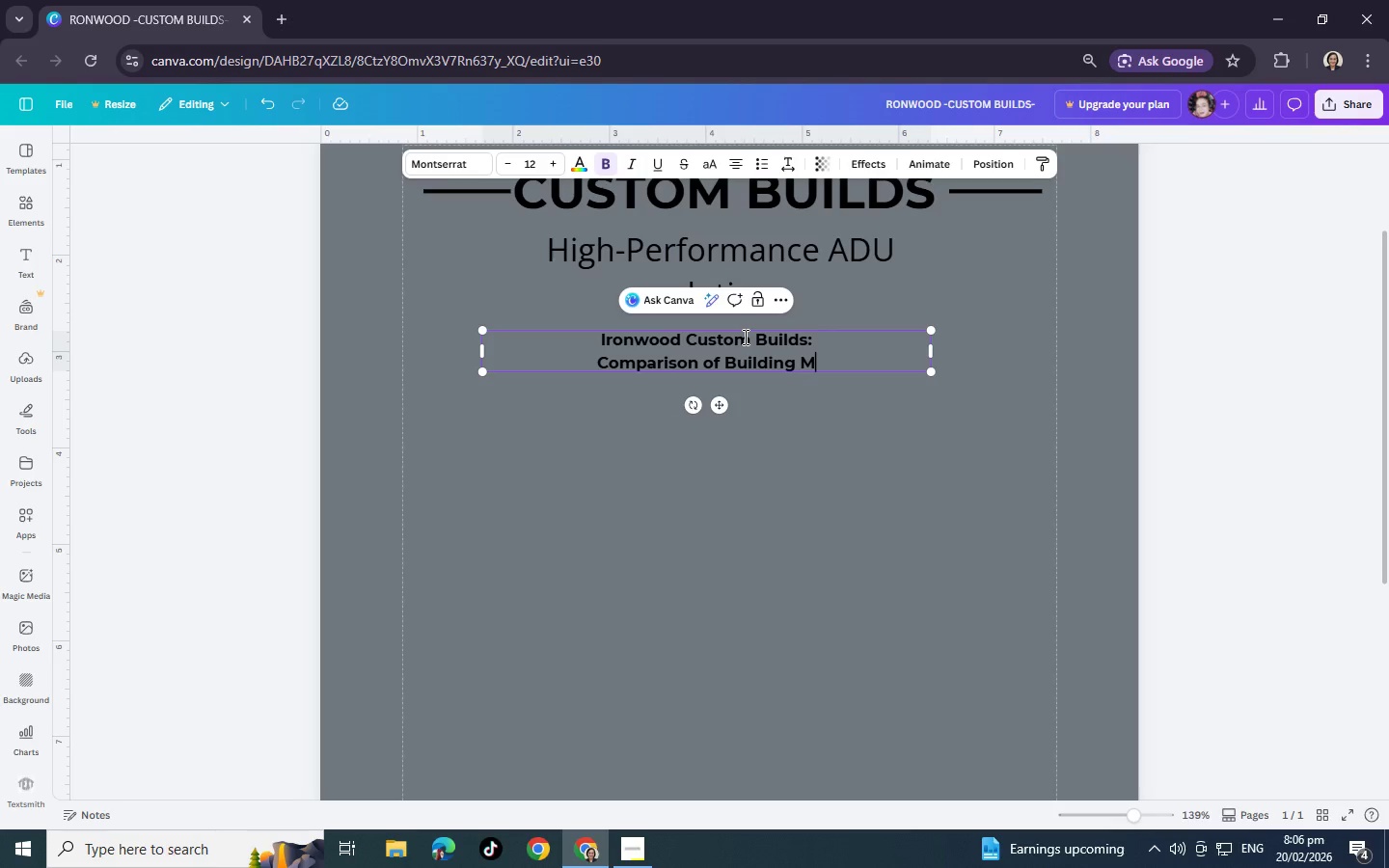 
hold_key(key=H, duration=0.31)
 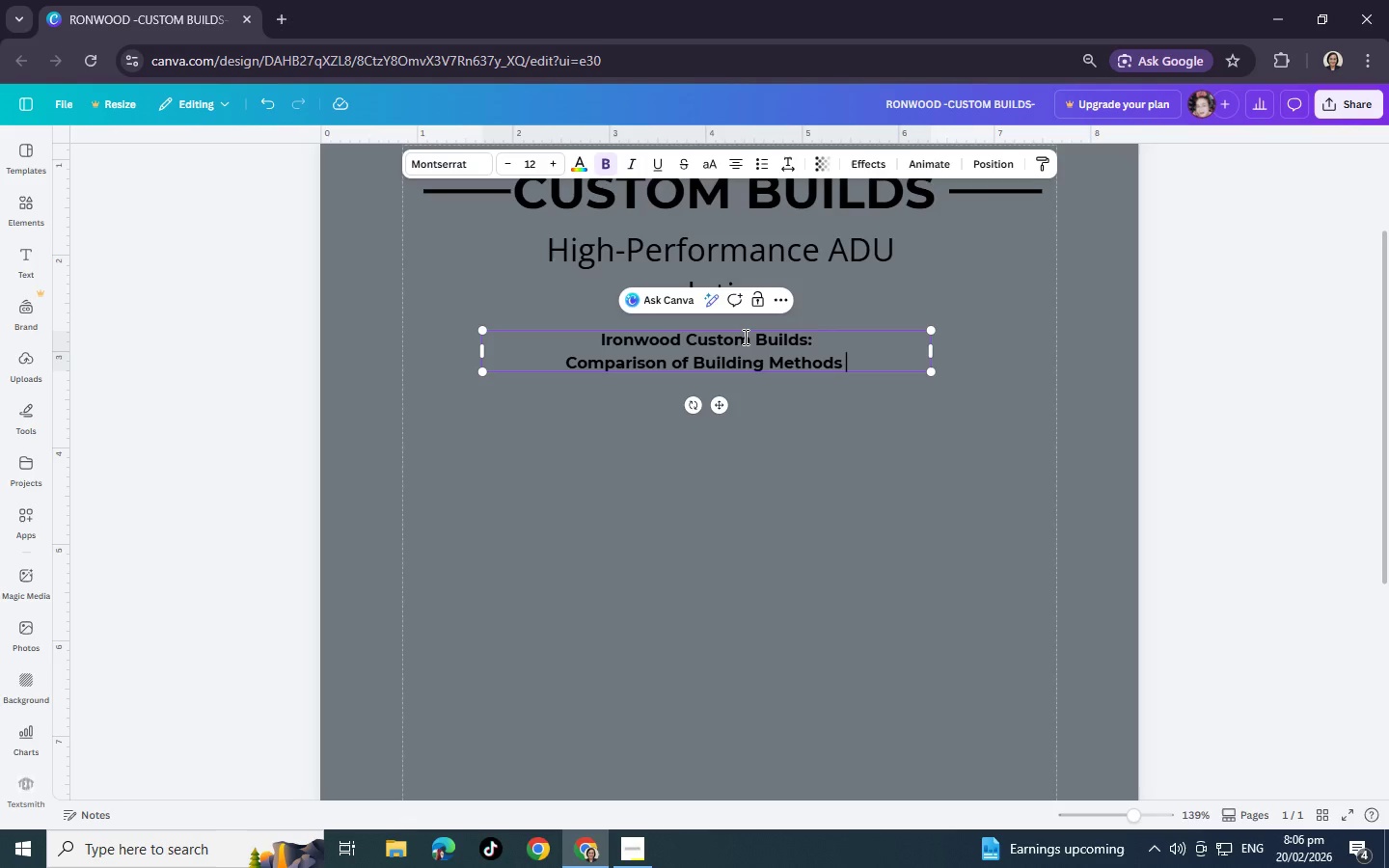 
left_click([706, 533])
 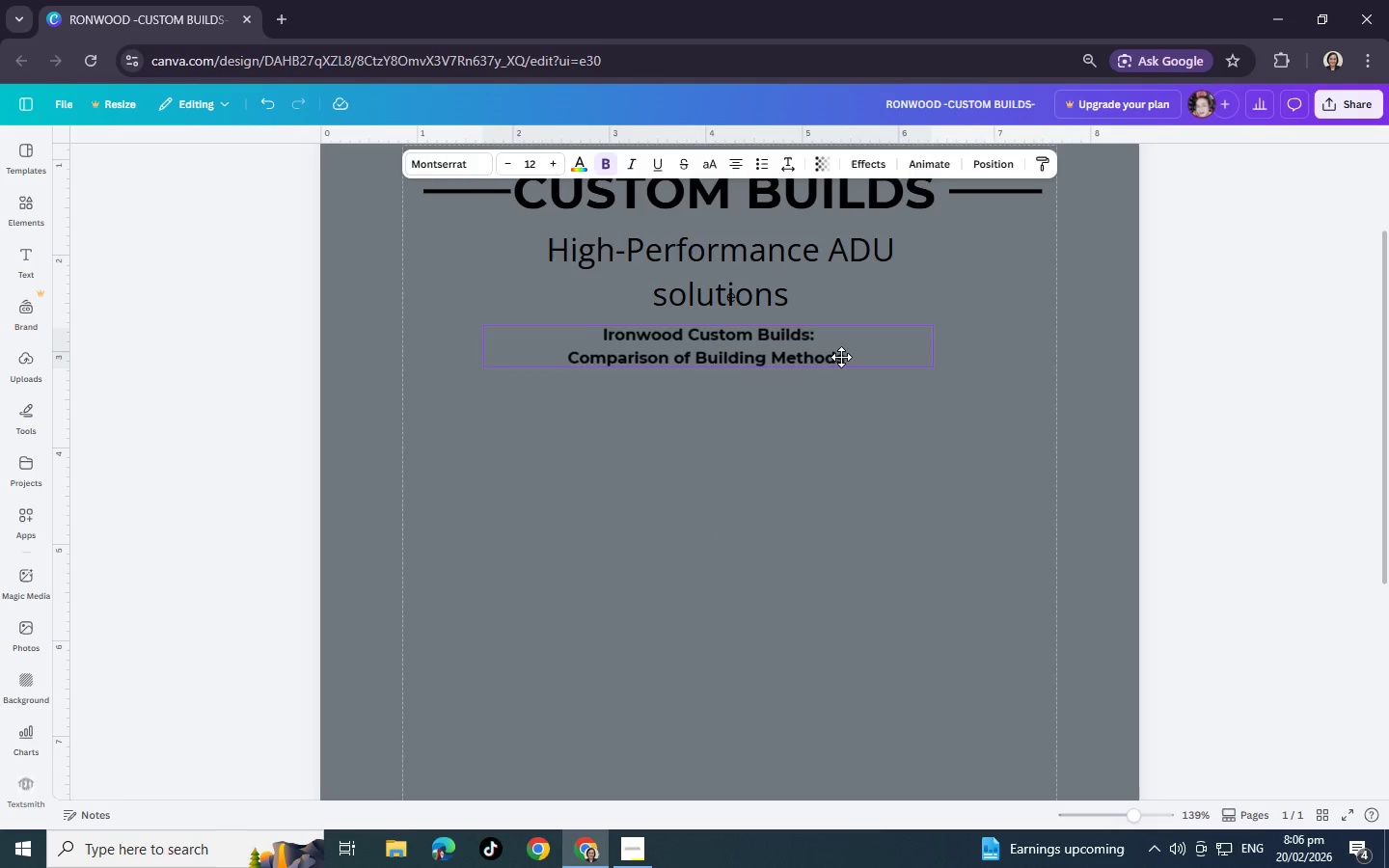 
left_click_drag(start_coordinate=[837, 365], to_coordinate=[856, 353])
 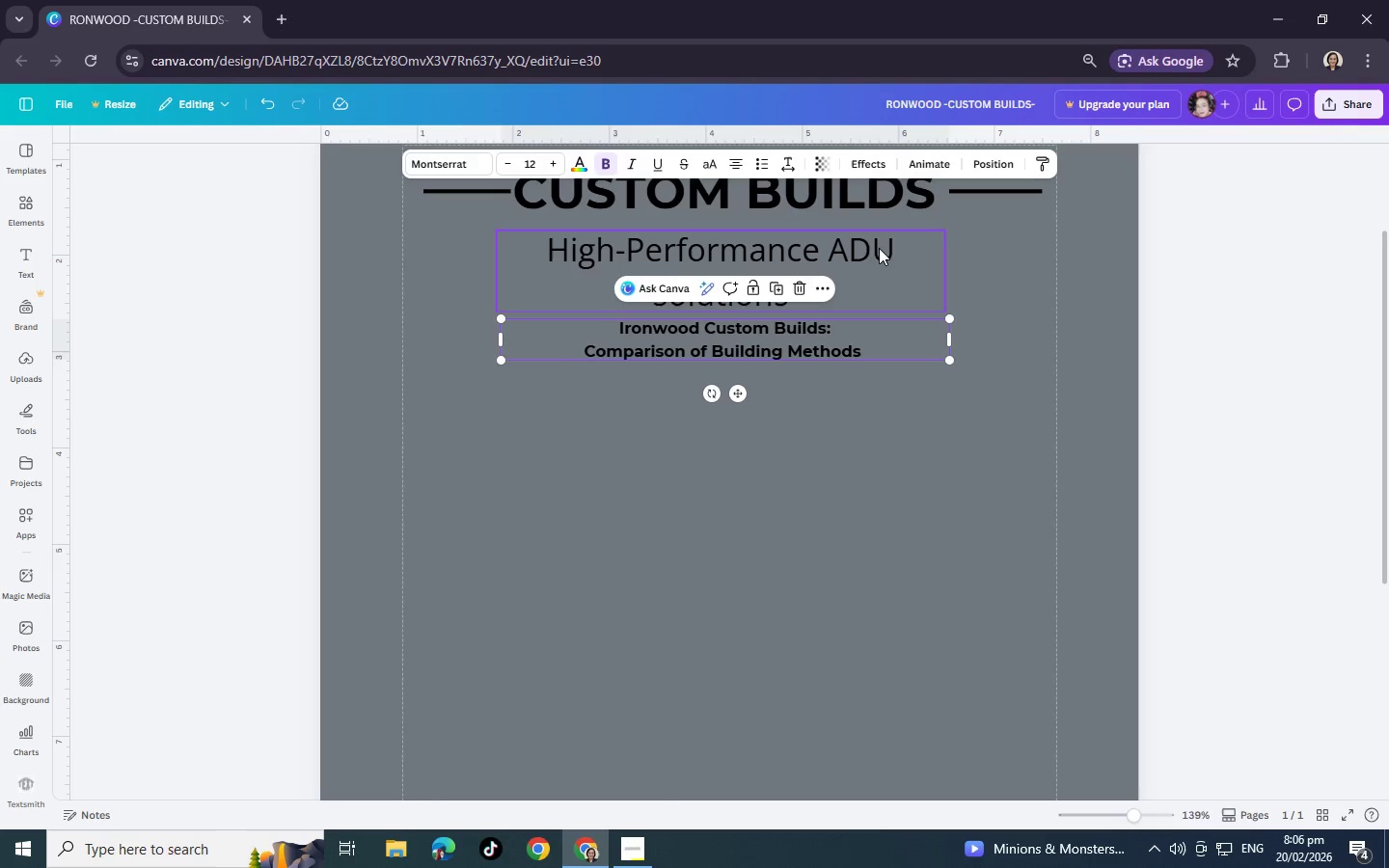 
left_click([876, 247])
 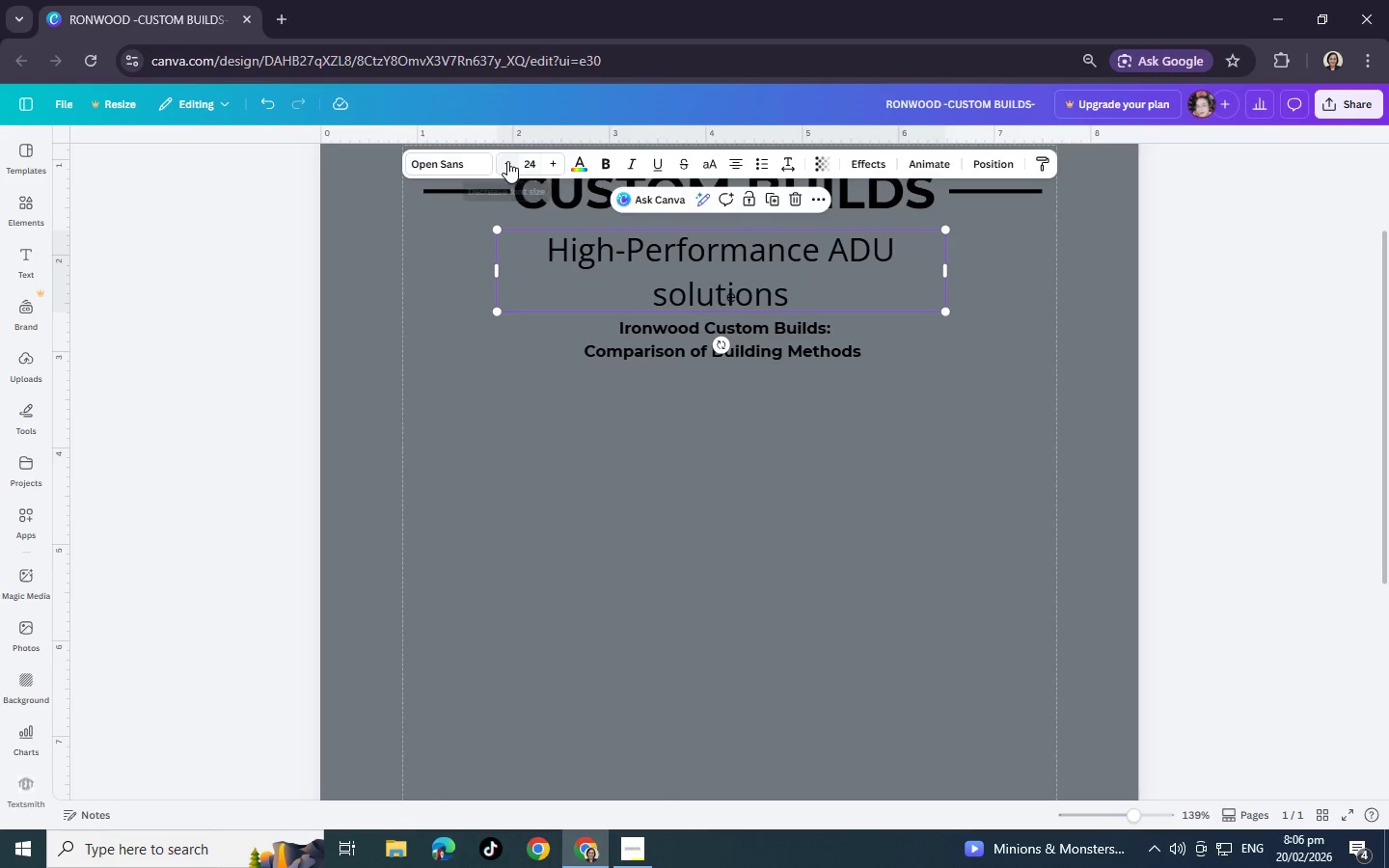 
double_click([507, 161])
 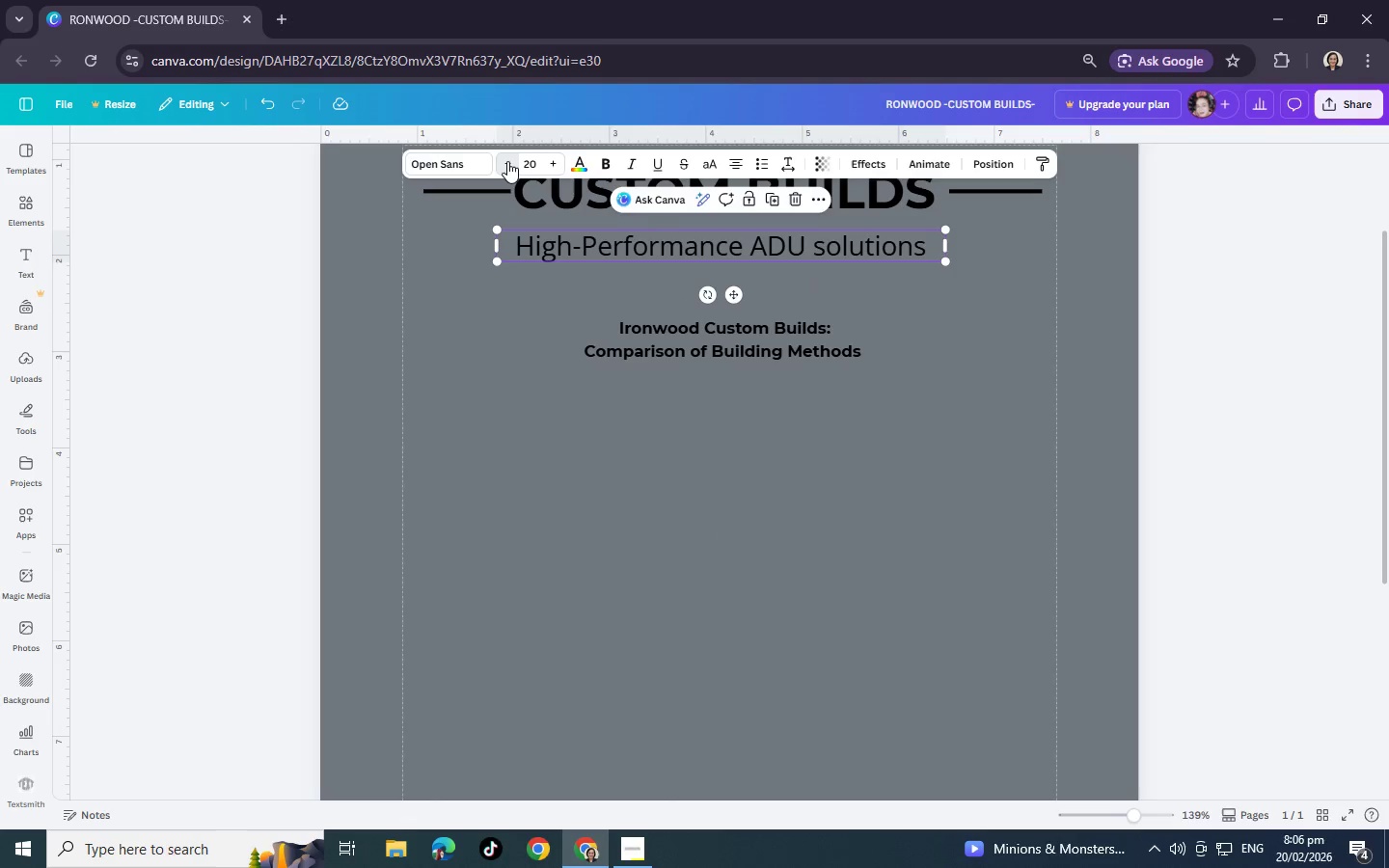 
triple_click([507, 161])
 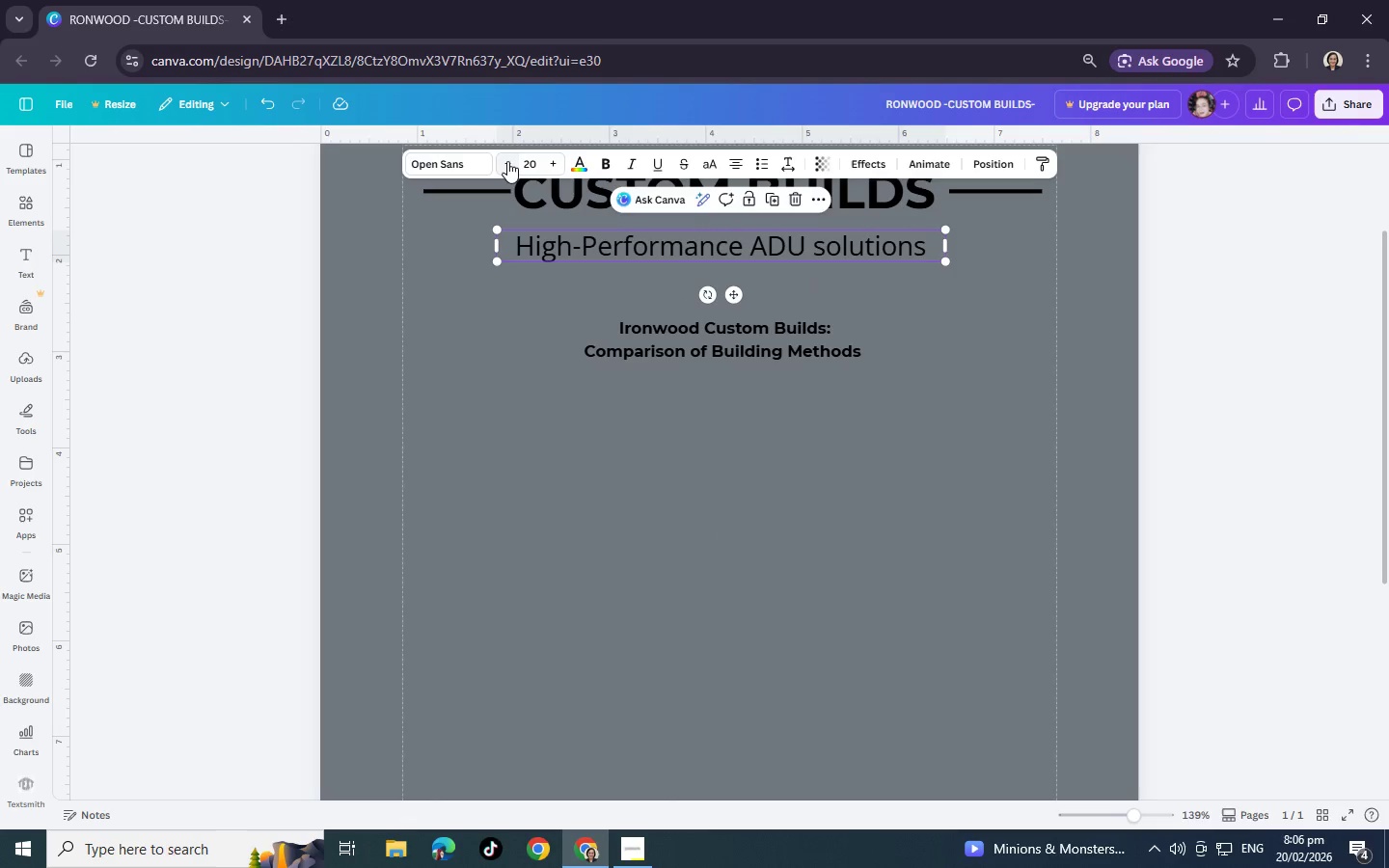 
triple_click([507, 161])
 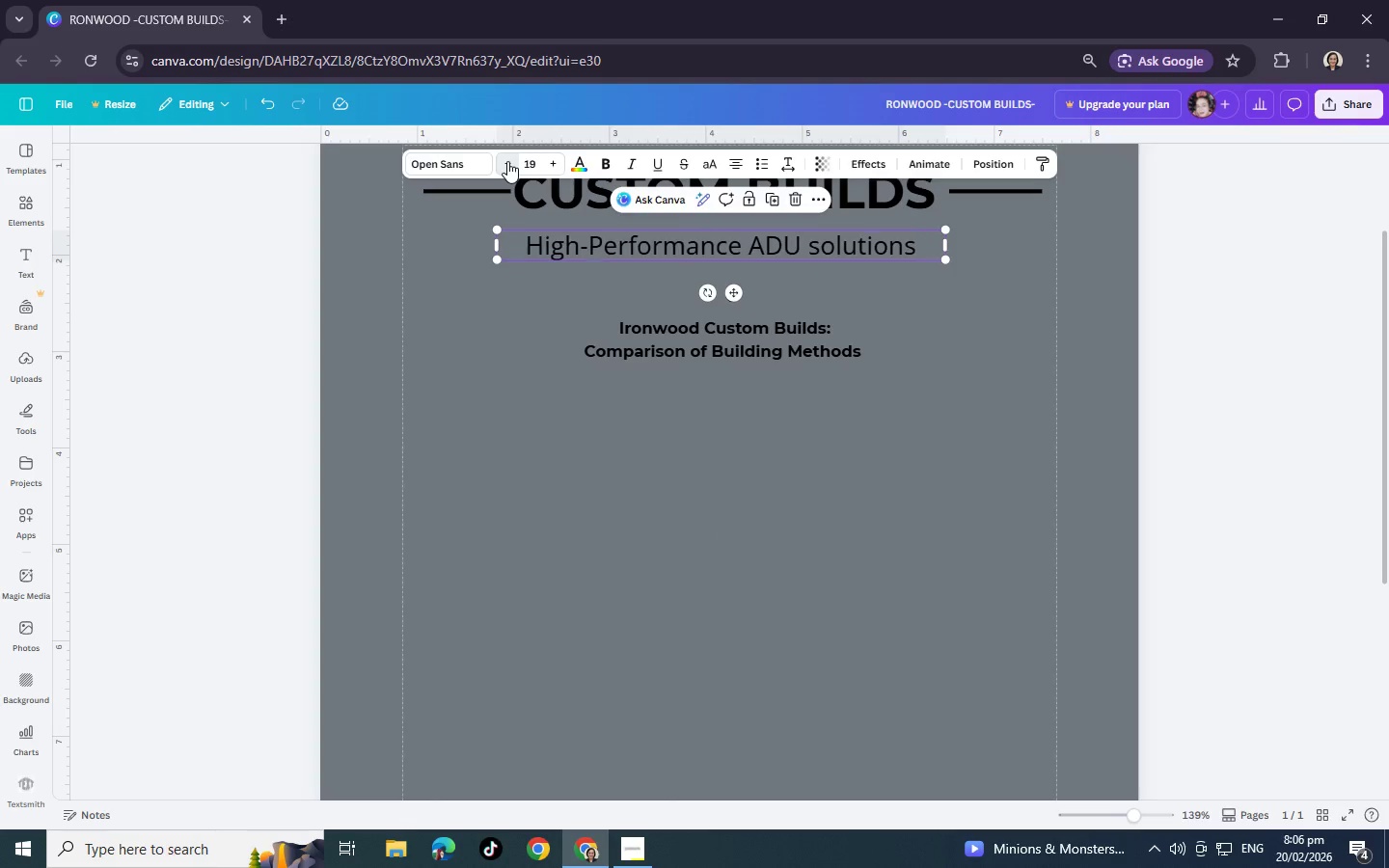 
triple_click([507, 161])
 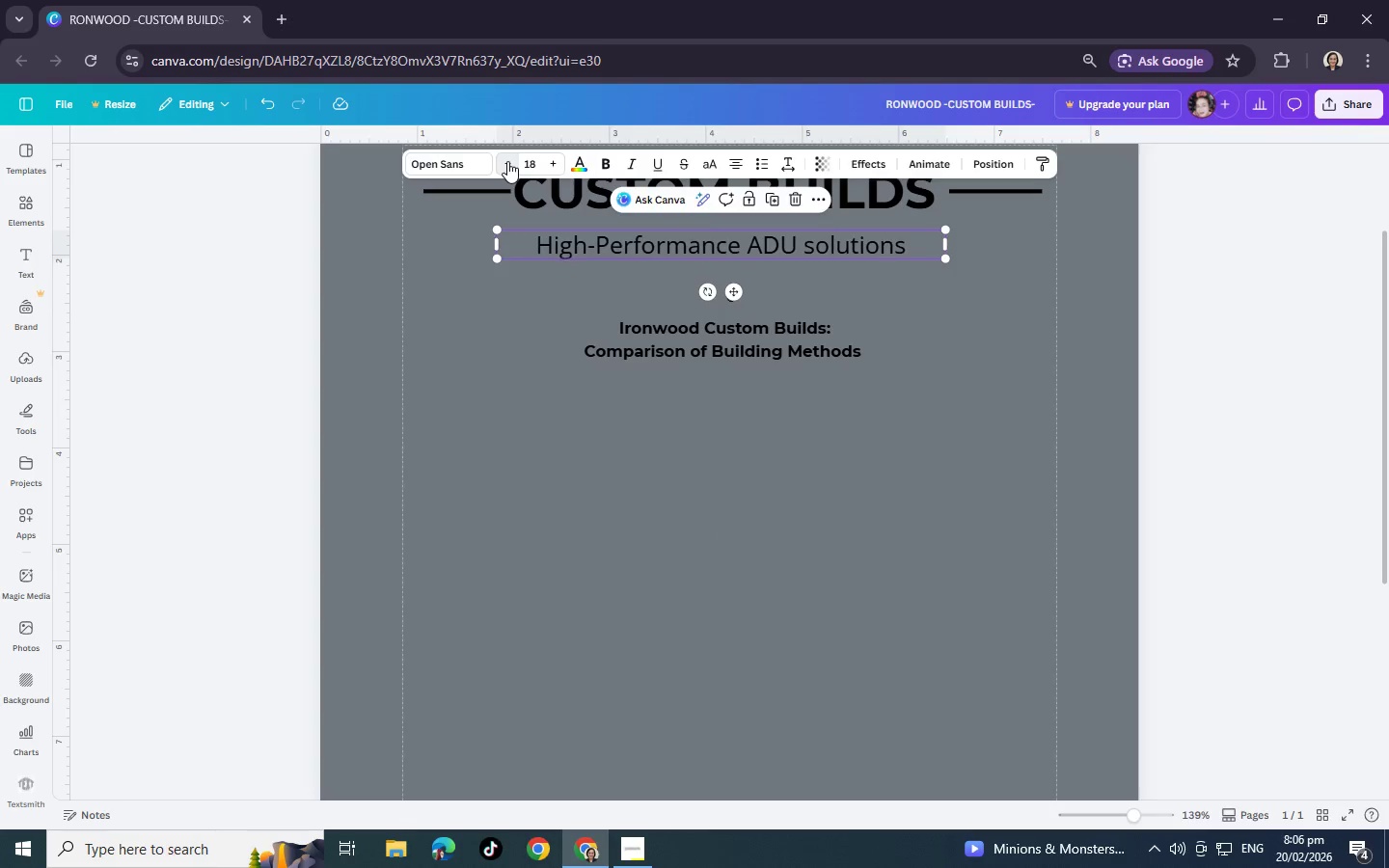 
triple_click([507, 161])
 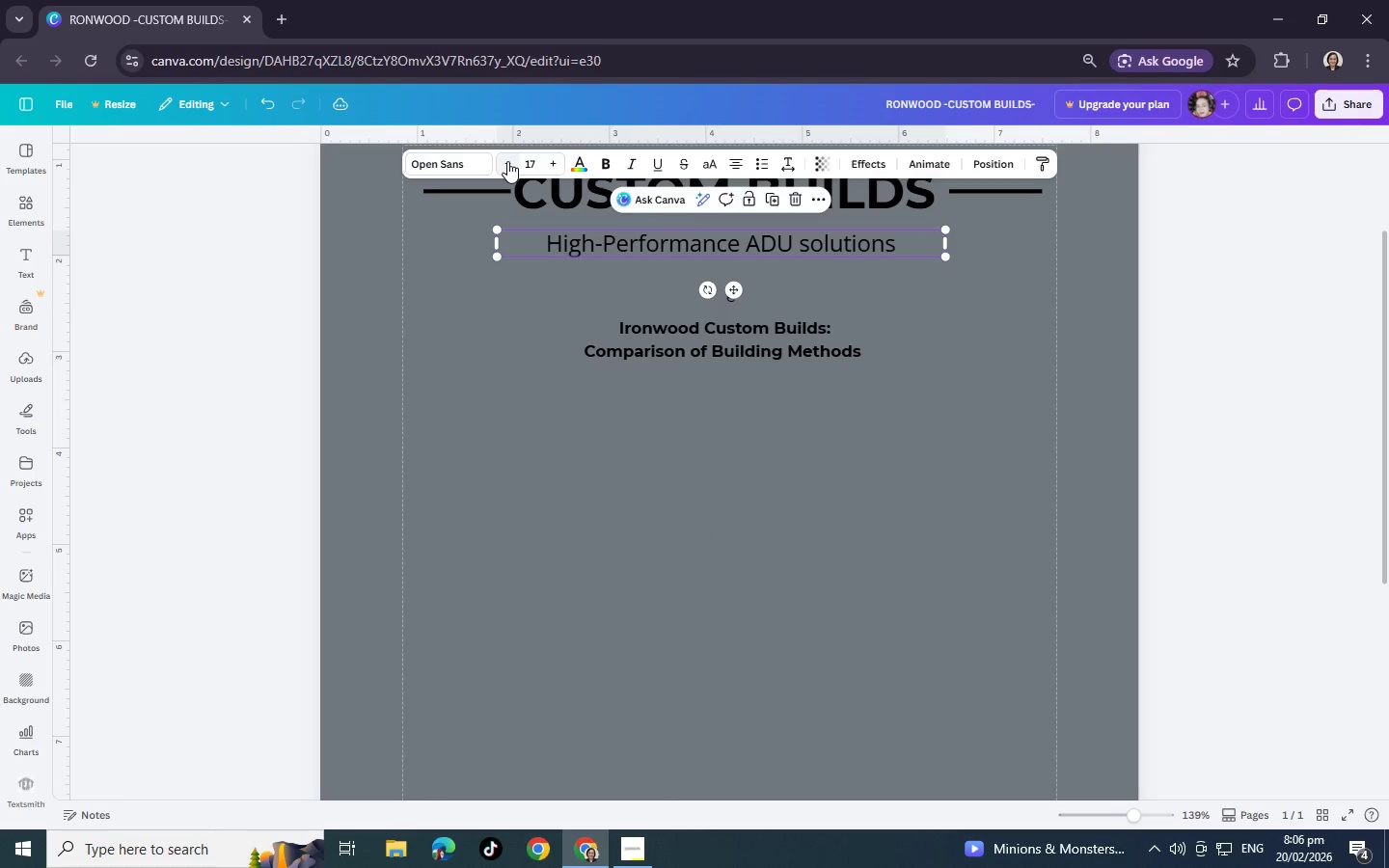 
triple_click([507, 161])
 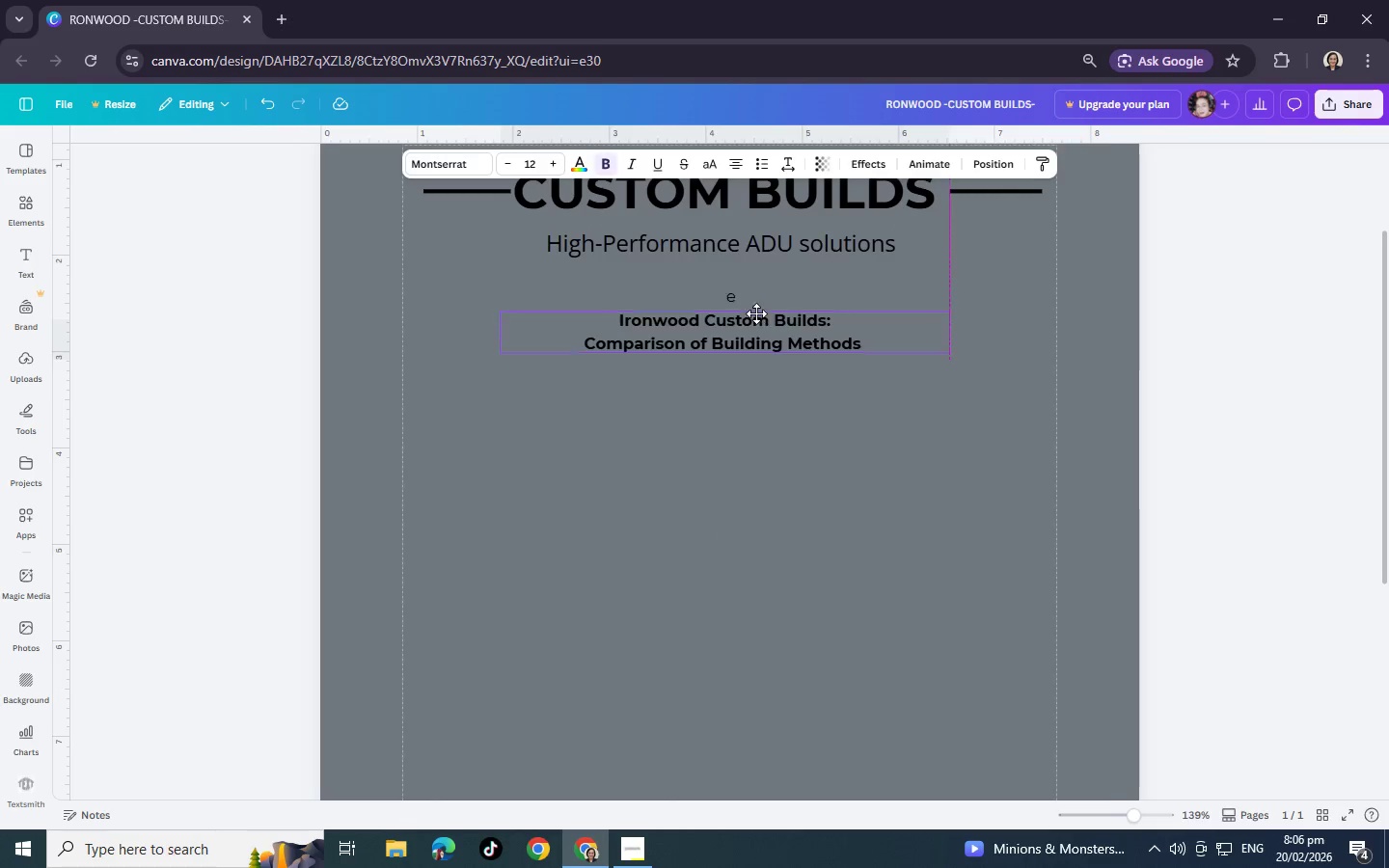 
left_click_drag(start_coordinate=[756, 341], to_coordinate=[756, 308])
 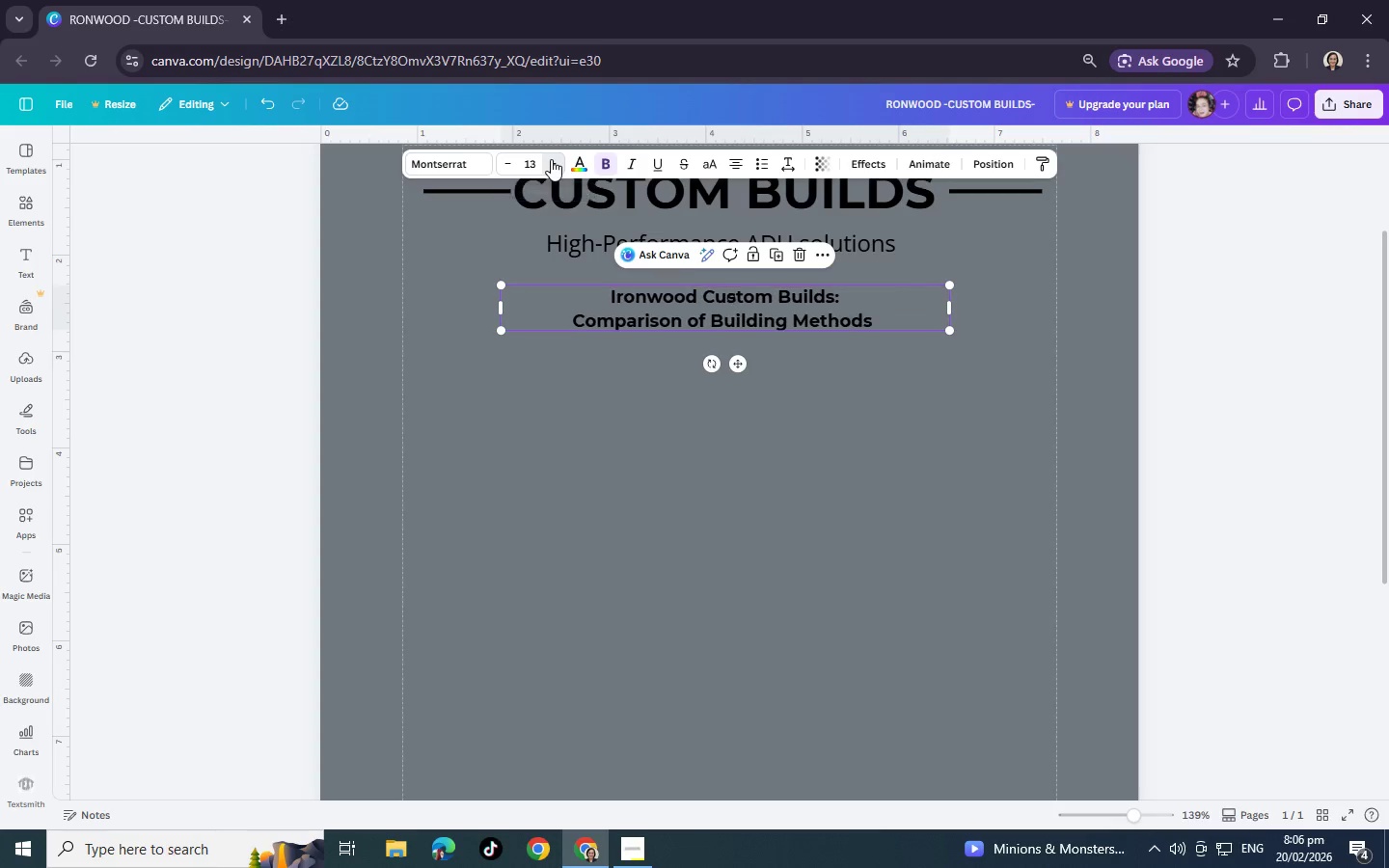 
double_click([551, 159])
 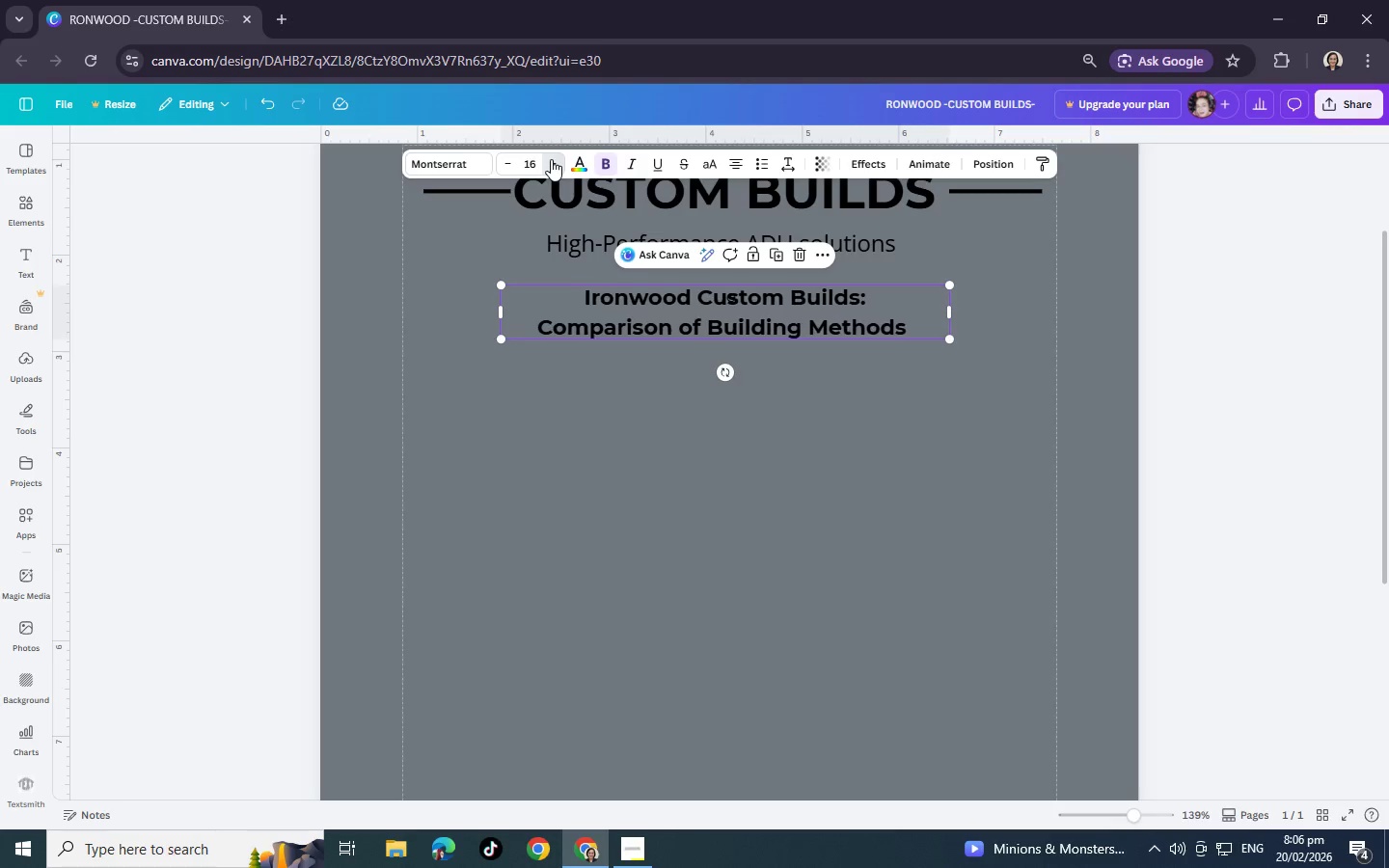 
triple_click([551, 159])
 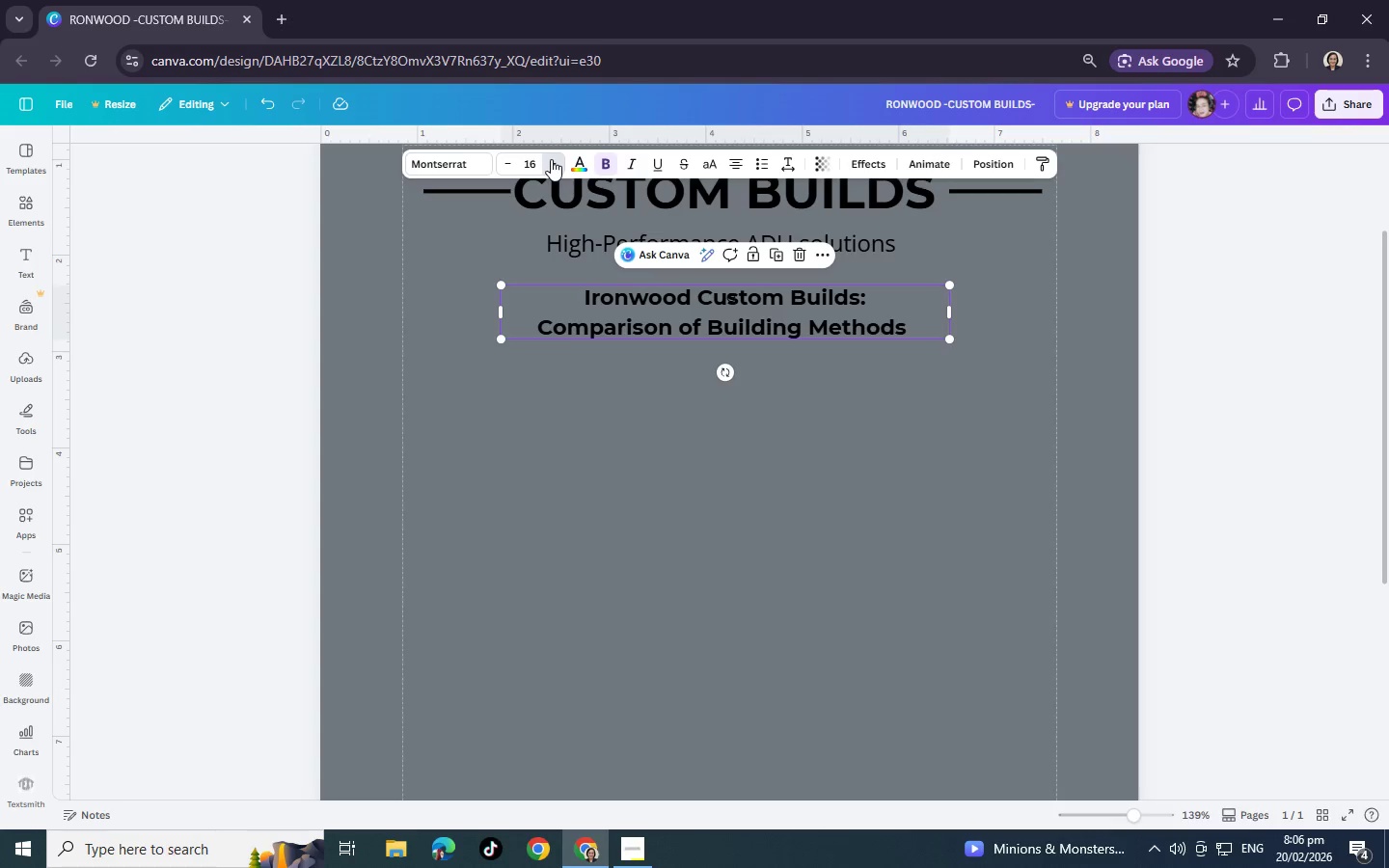 
triple_click([551, 159])
 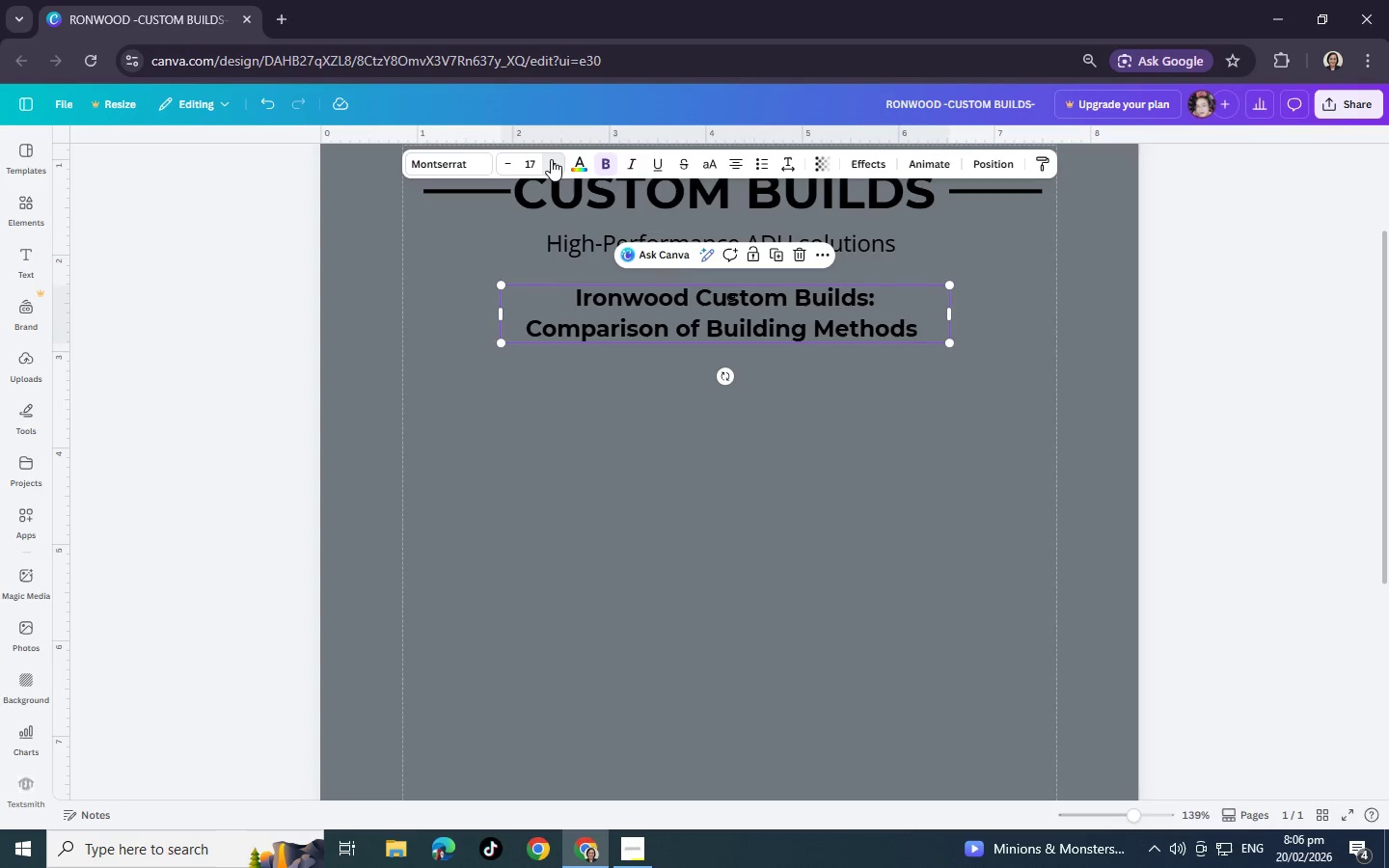 
triple_click([551, 159])
 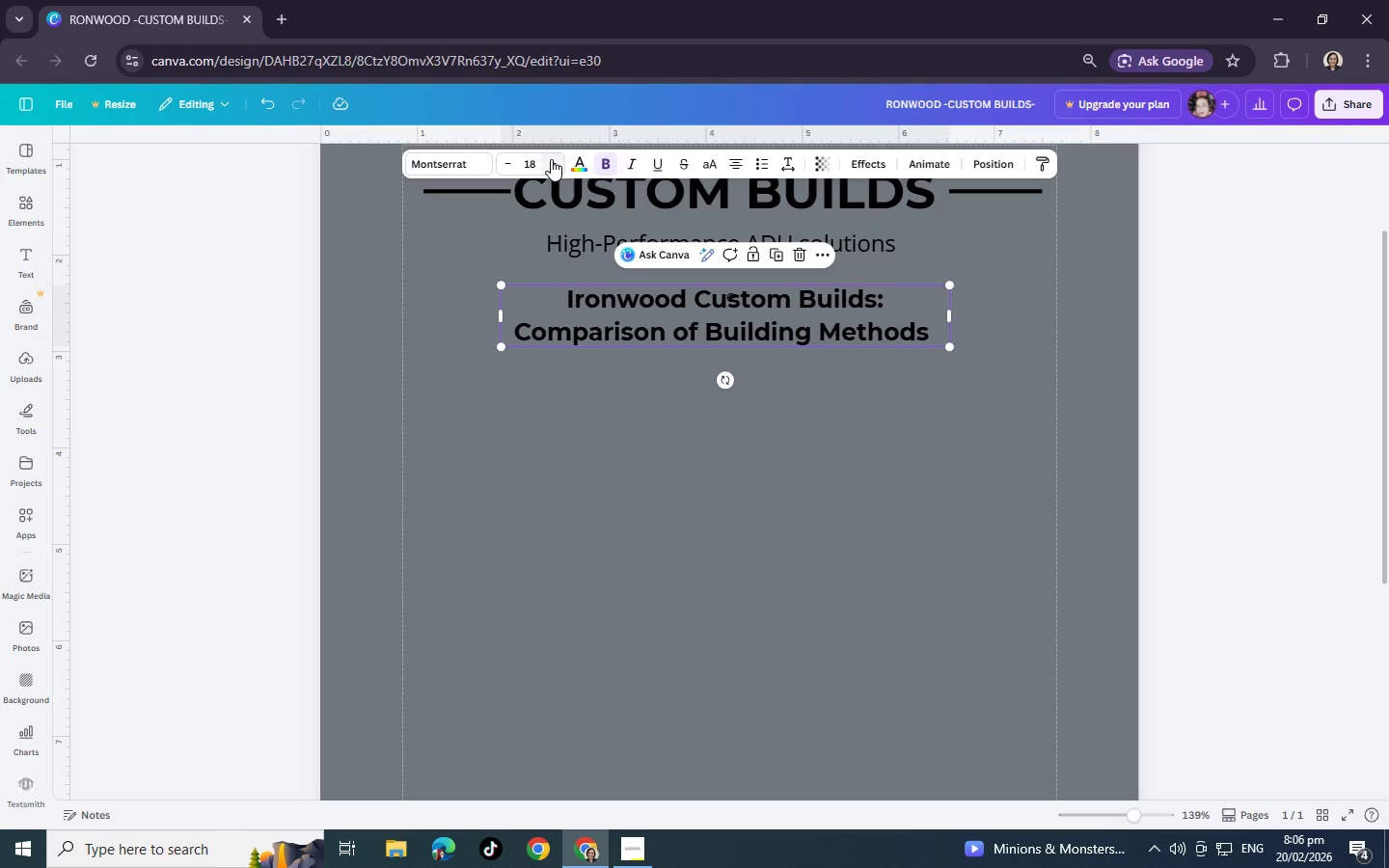 
triple_click([551, 159])
 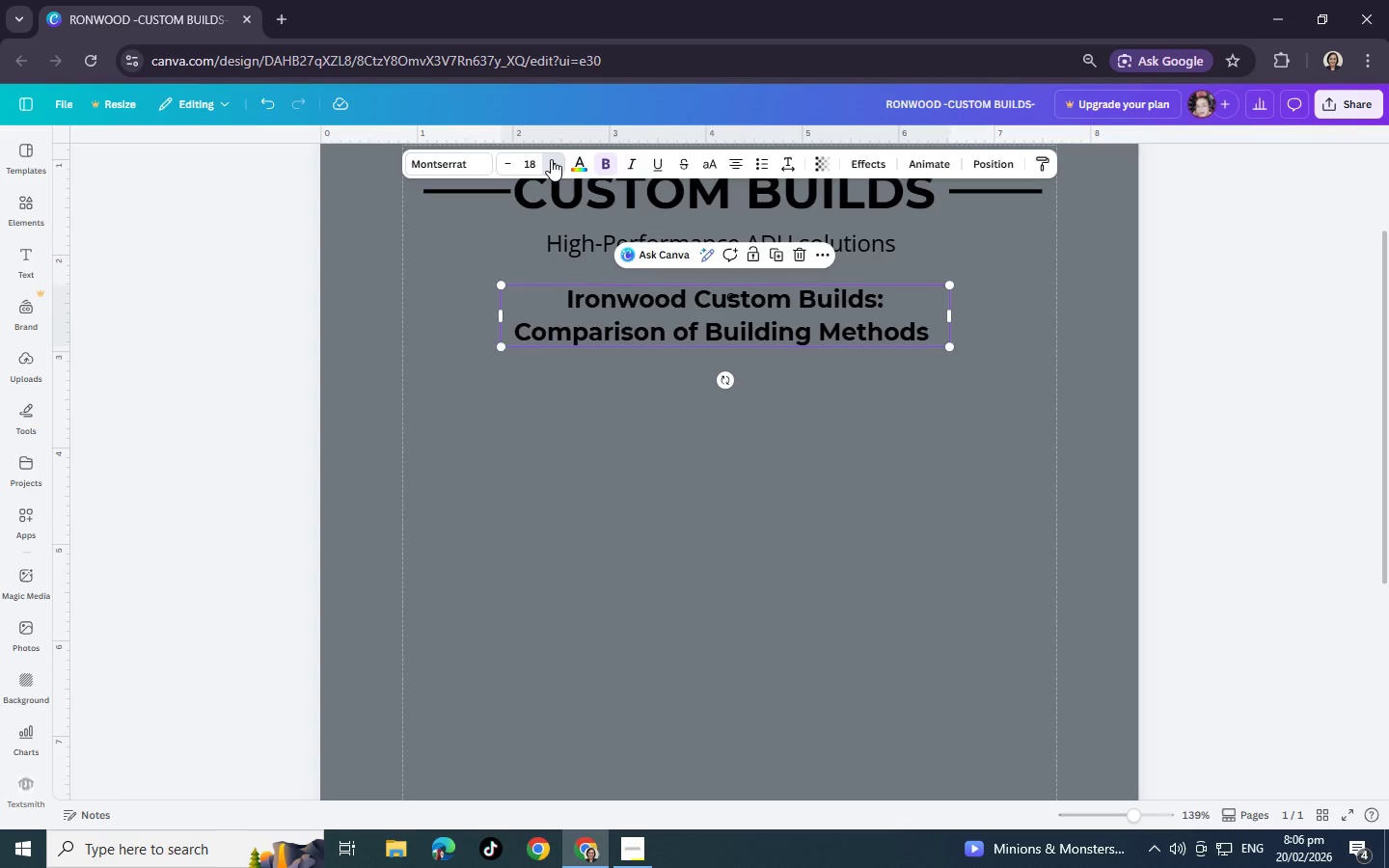 
left_click([551, 159])
 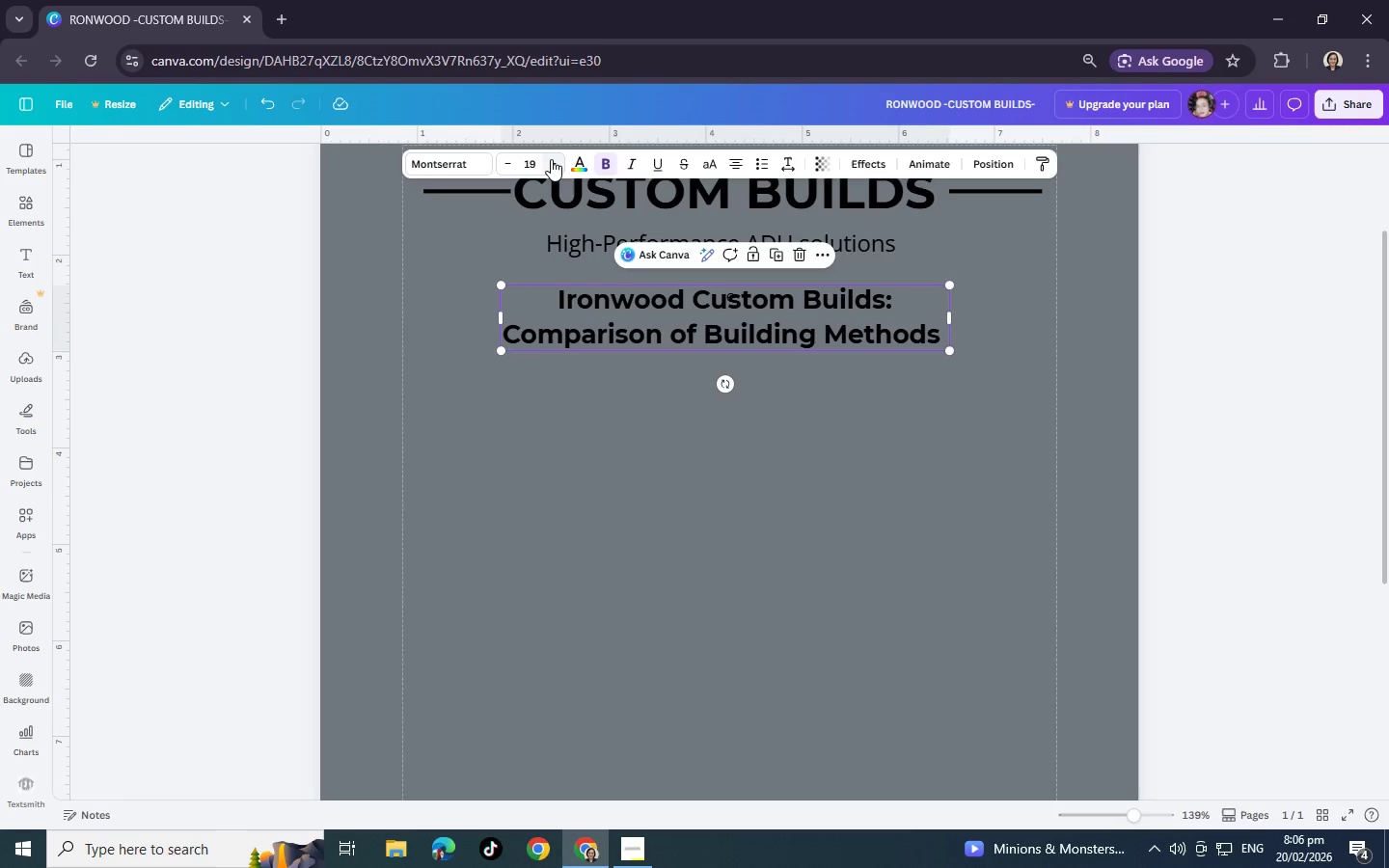 
left_click([551, 159])
 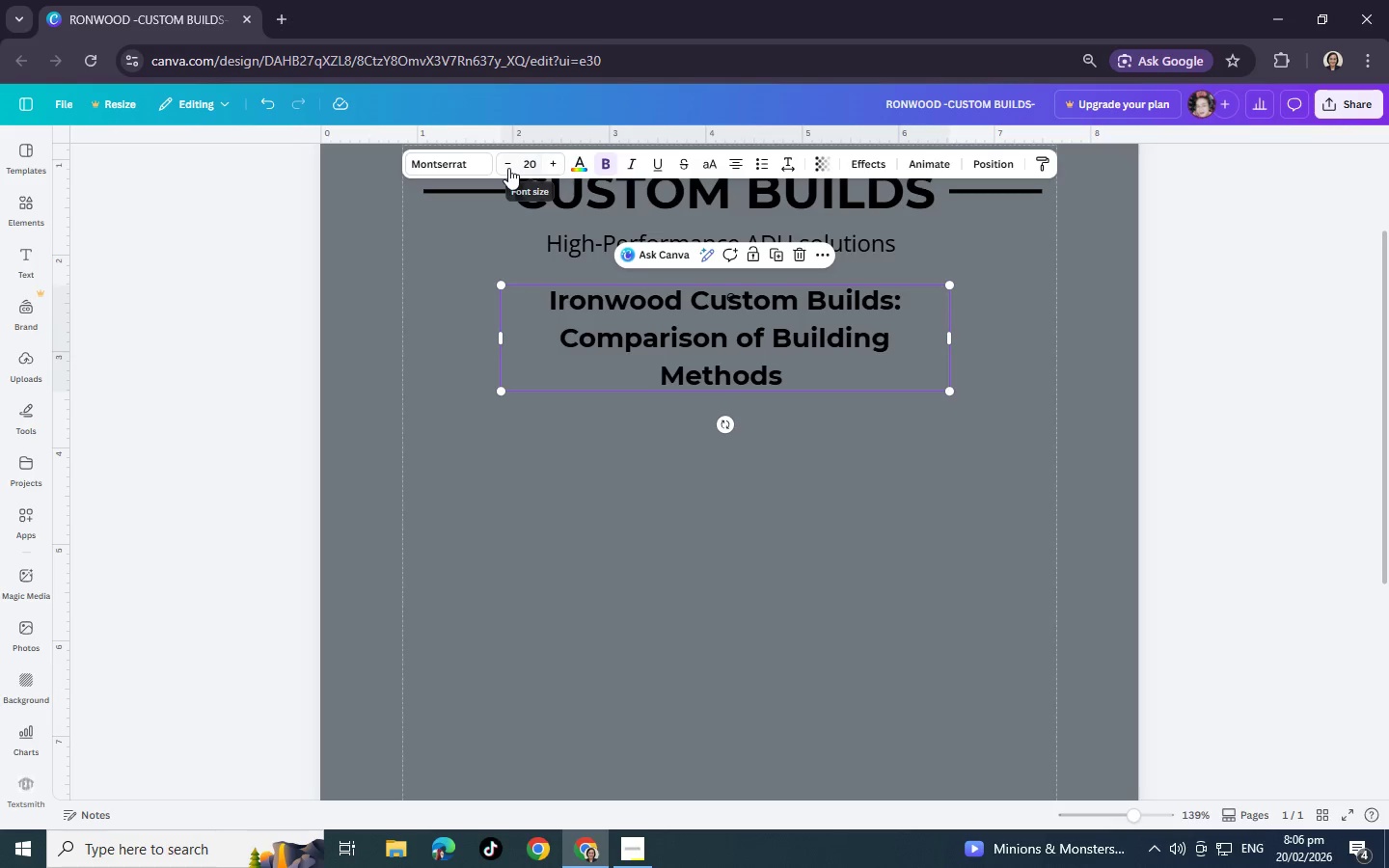 
left_click([508, 168])
 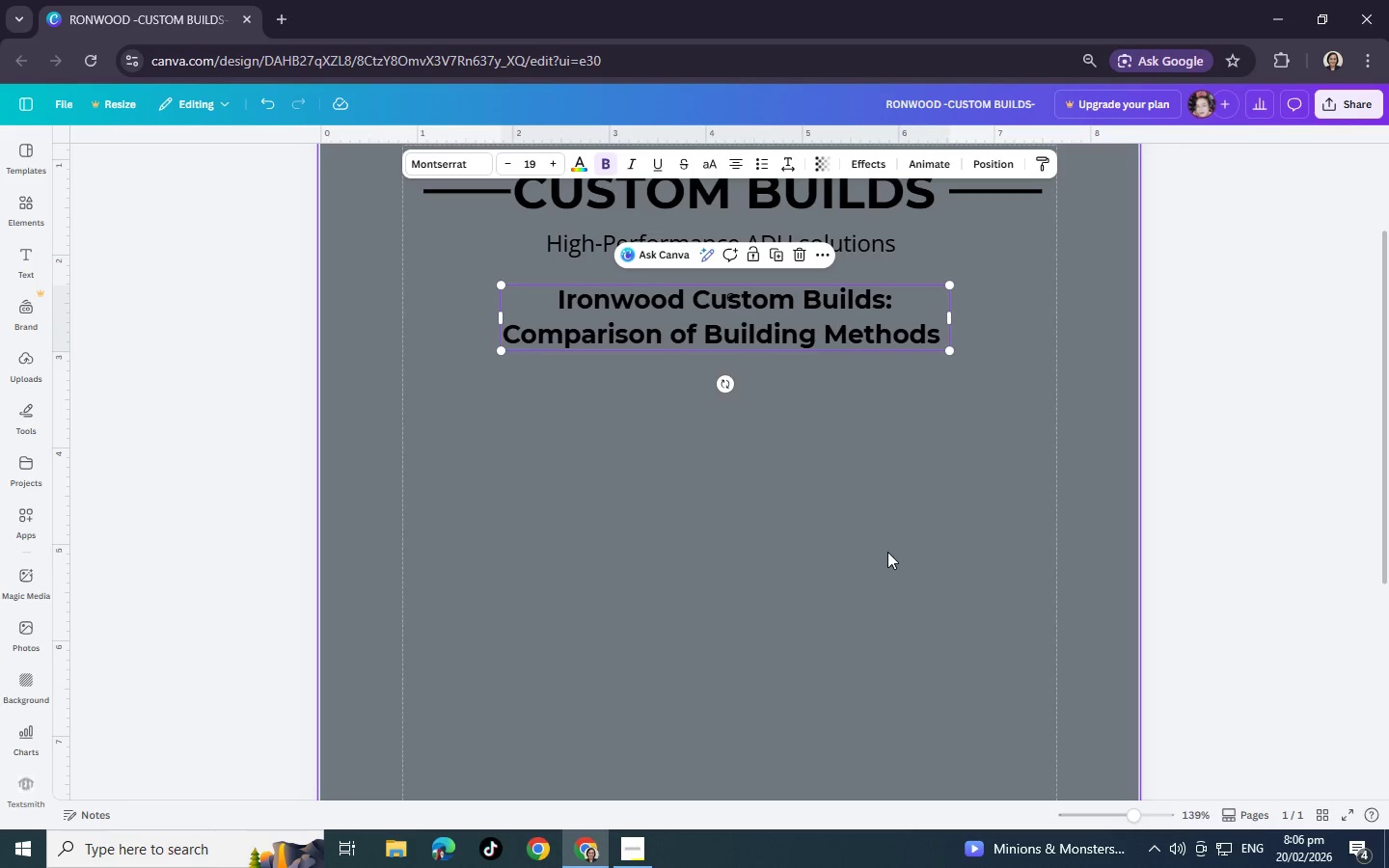 
left_click([887, 552])
 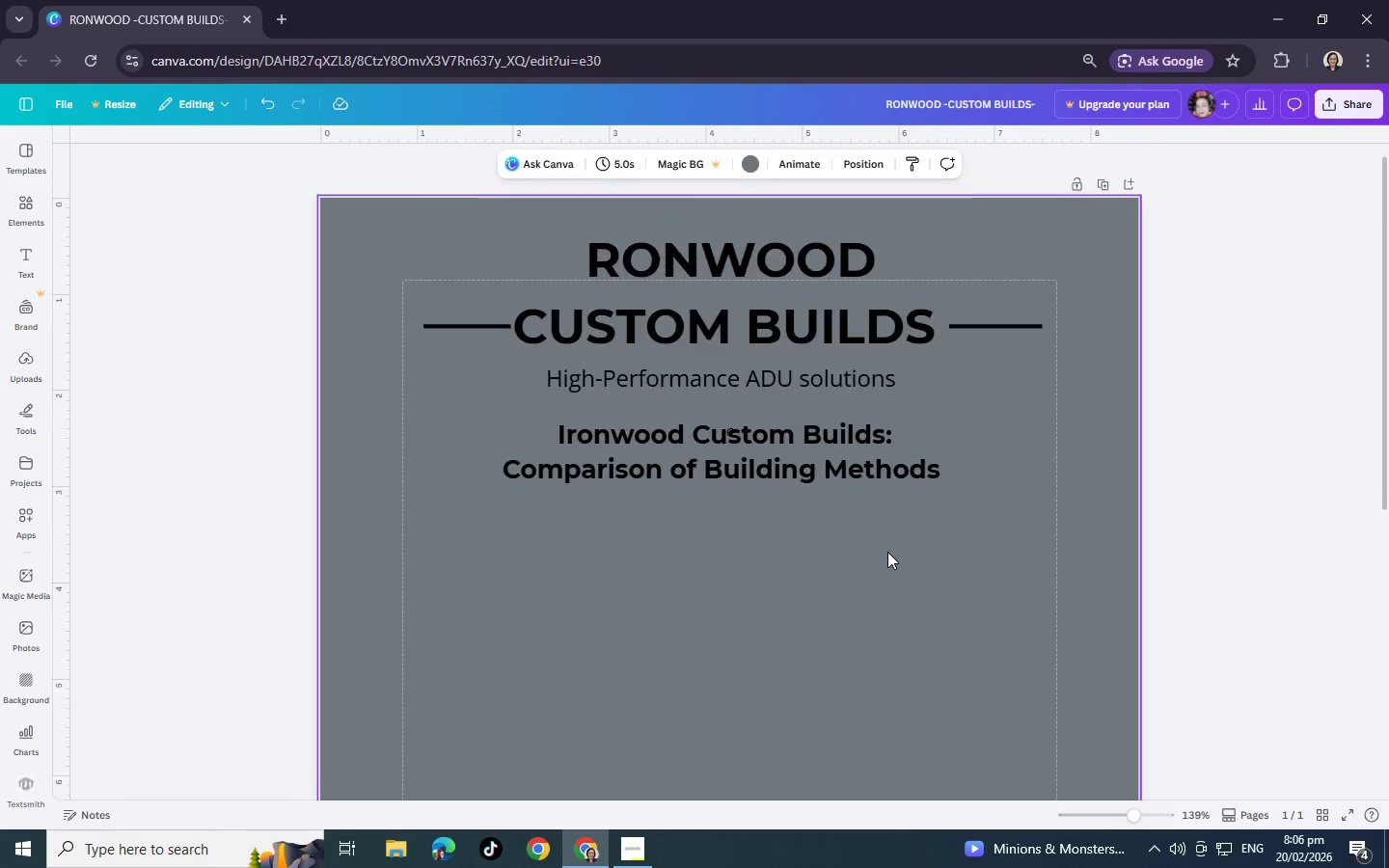 
scroll: coordinate [887, 552], scroll_direction: up, amount: 4.0
 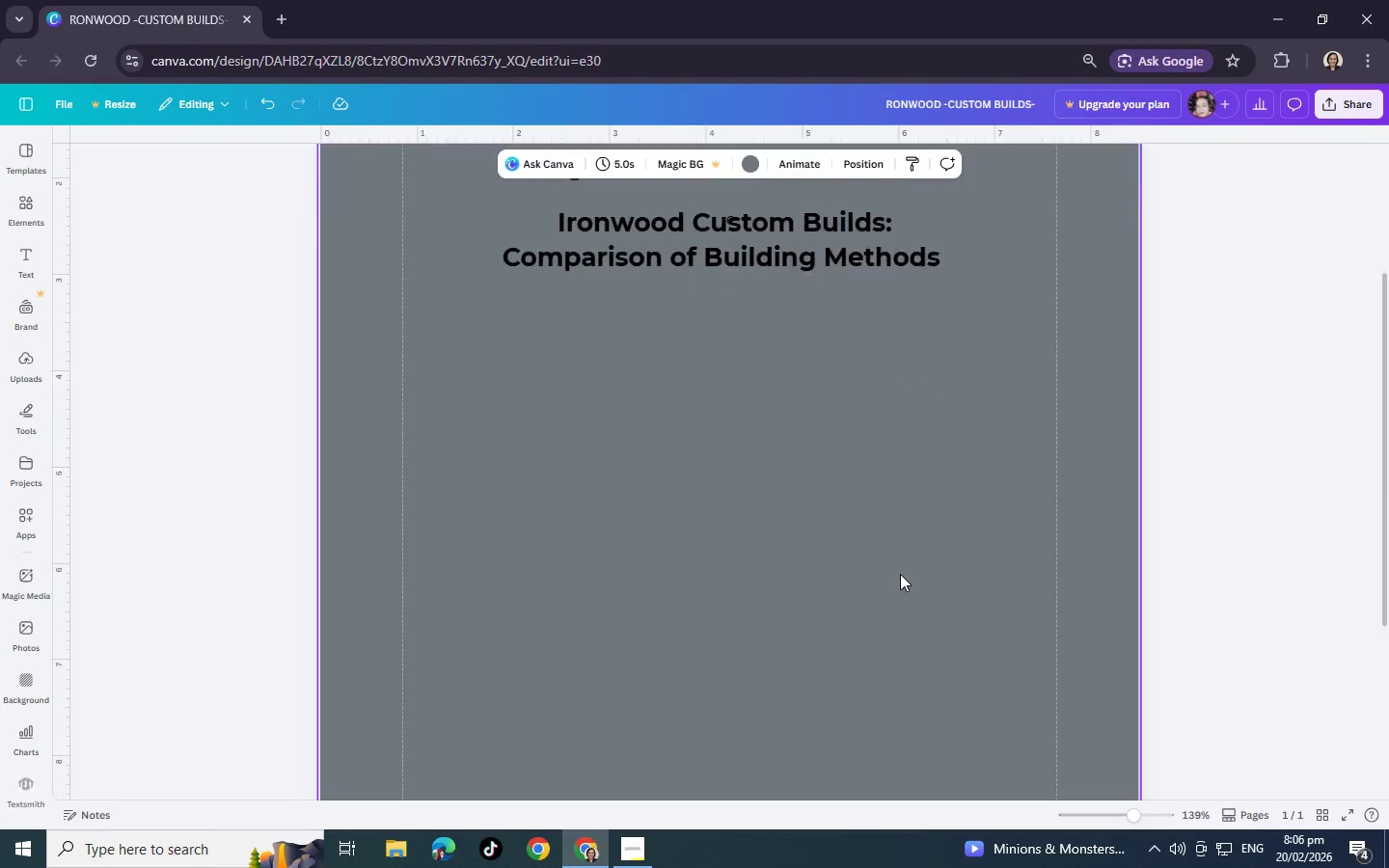 
scroll: coordinate [900, 574], scroll_direction: down, amount: 3.0
 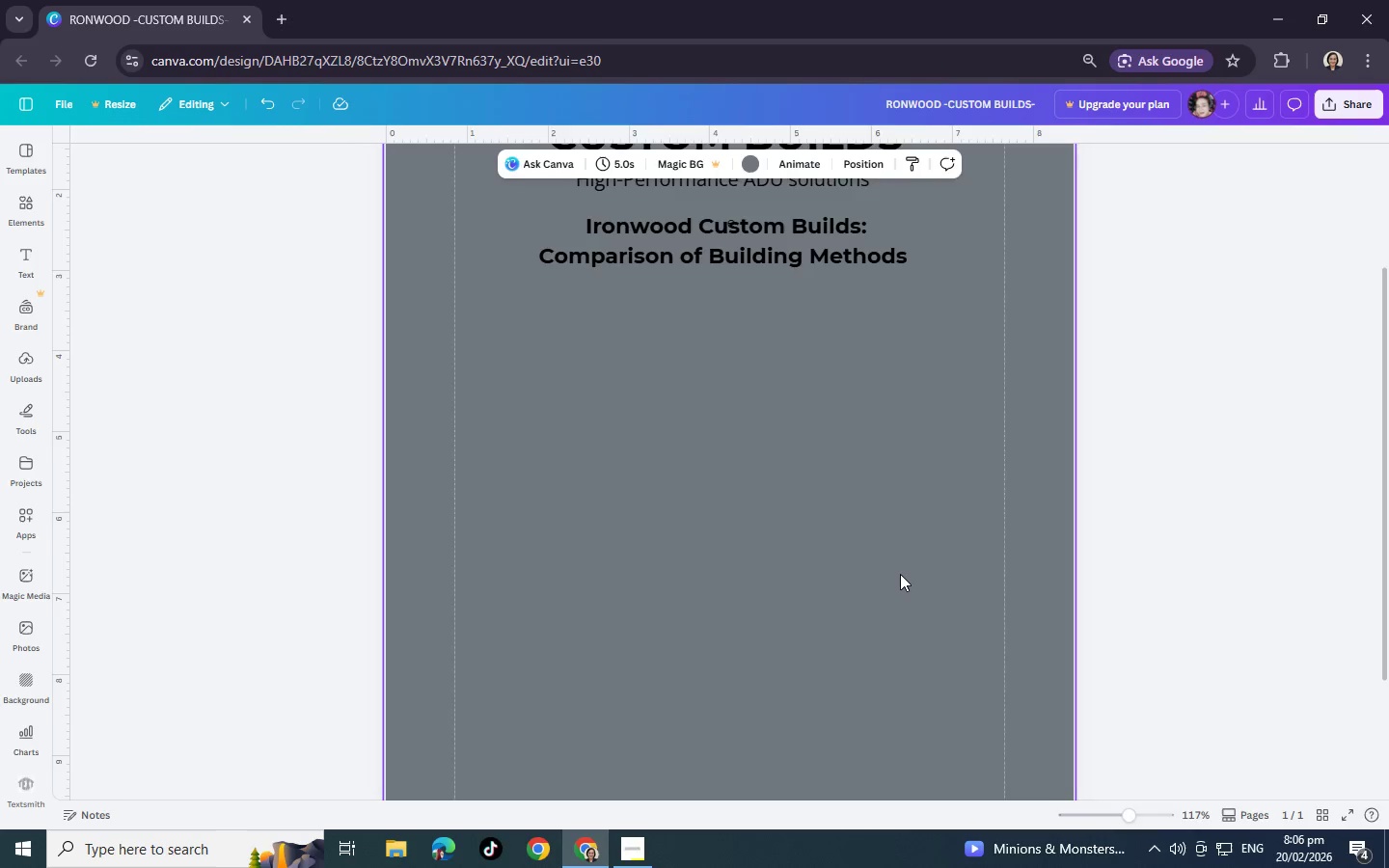 
hold_key(key=ControlLeft, duration=0.44)
scroll: coordinate [900, 574], scroll_direction: down, amount: 2.0
 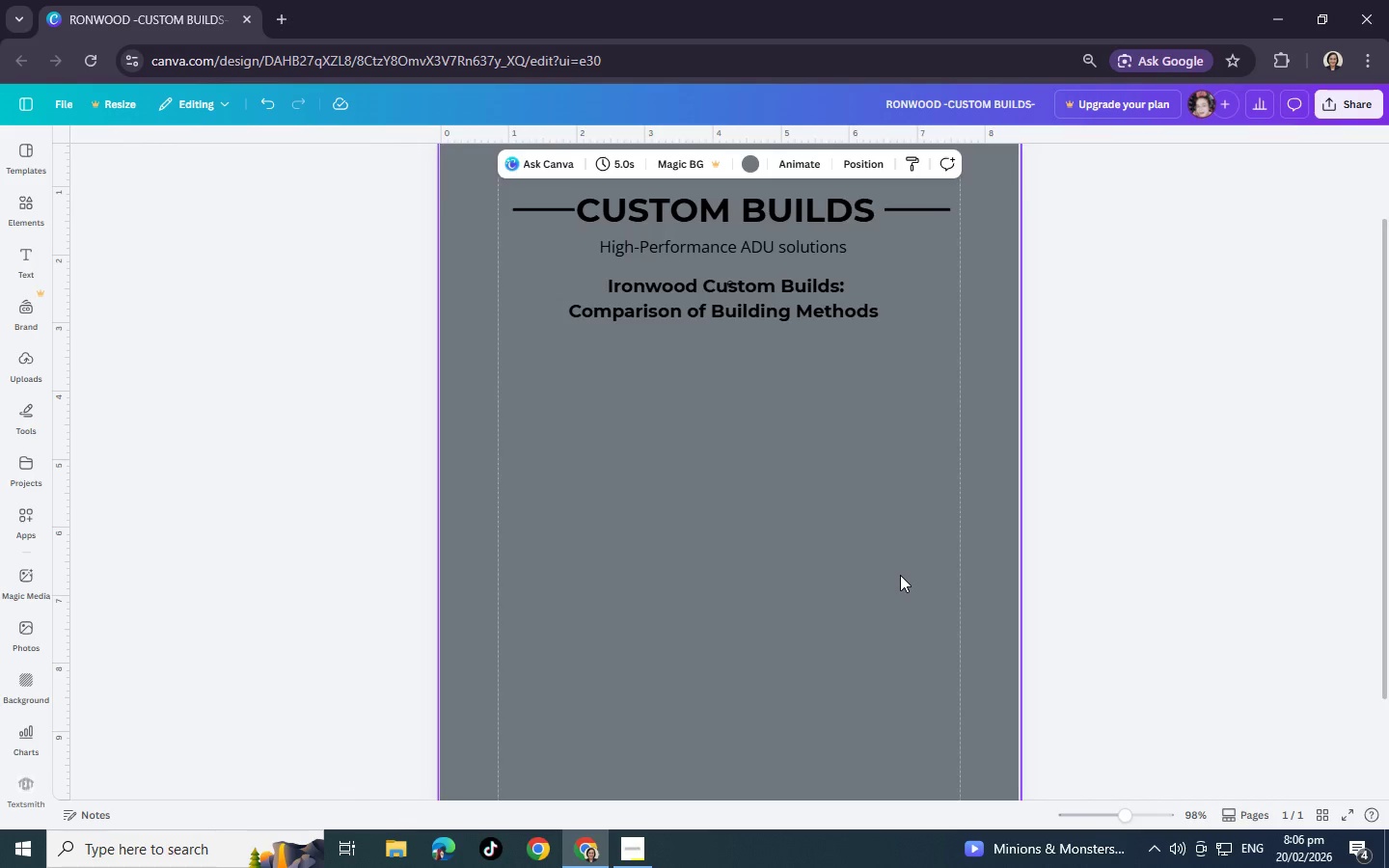 
scroll: coordinate [900, 575], scroll_direction: up, amount: 1.0
 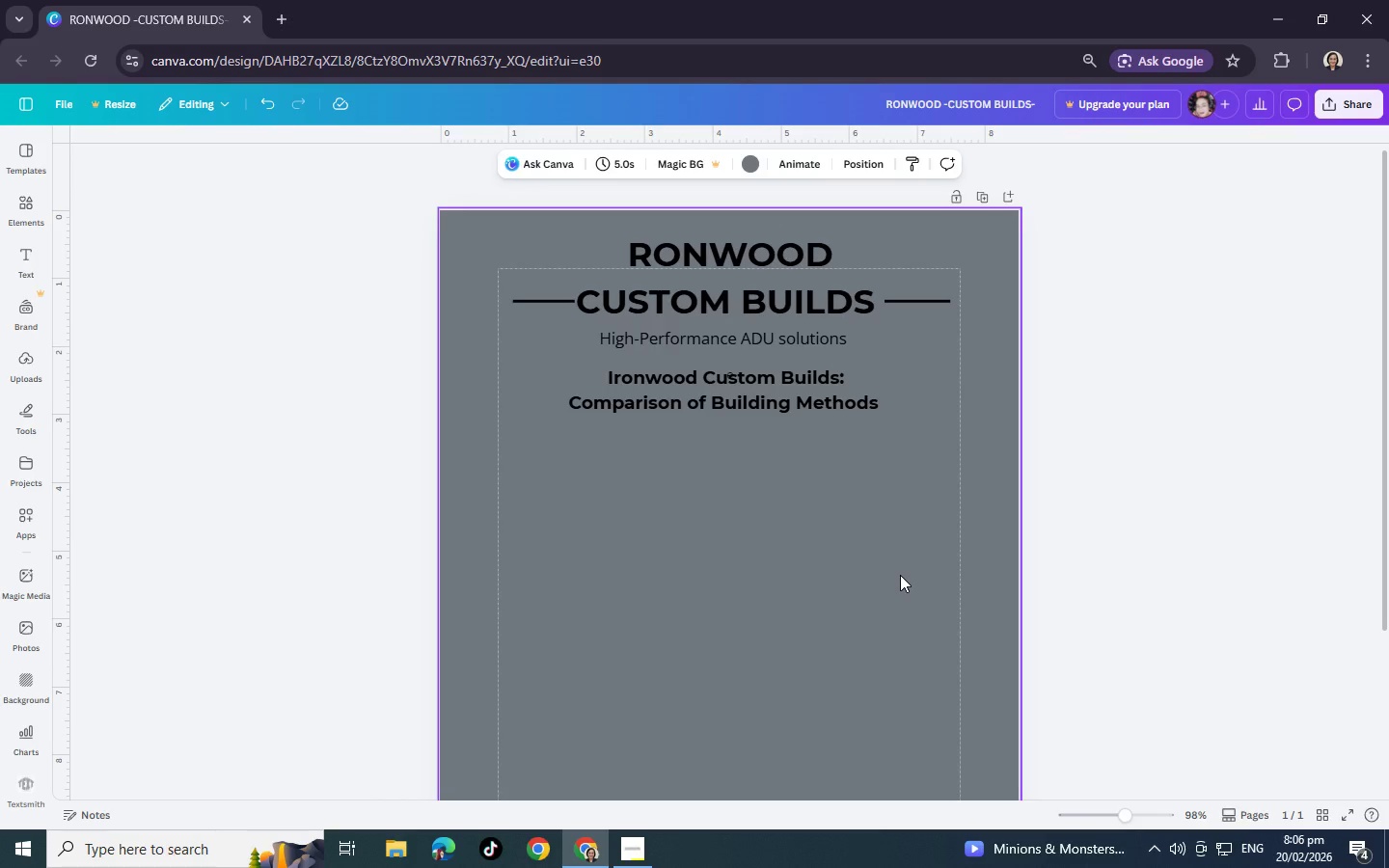 
wait(11.51)
 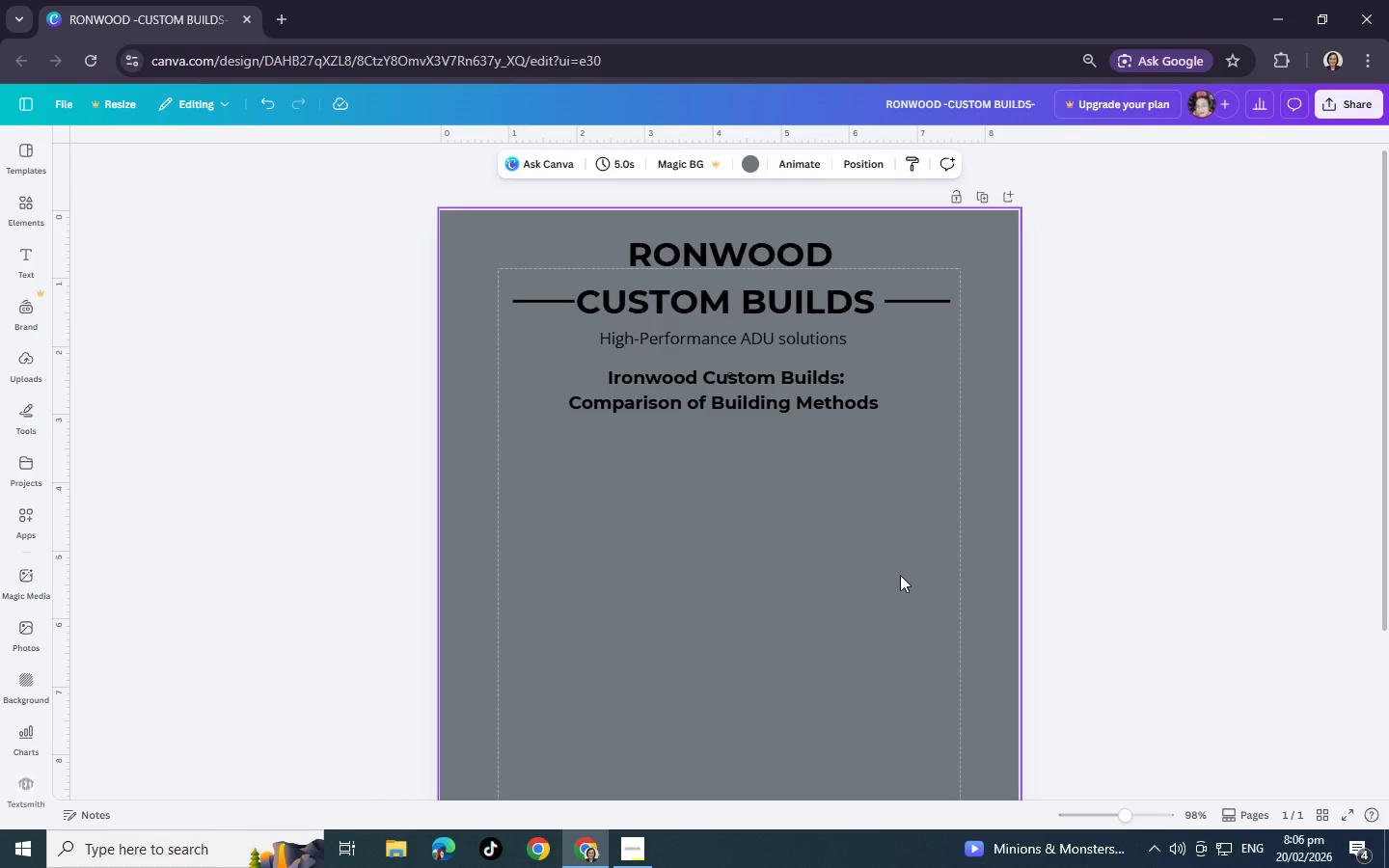 
left_click([750, 165])
 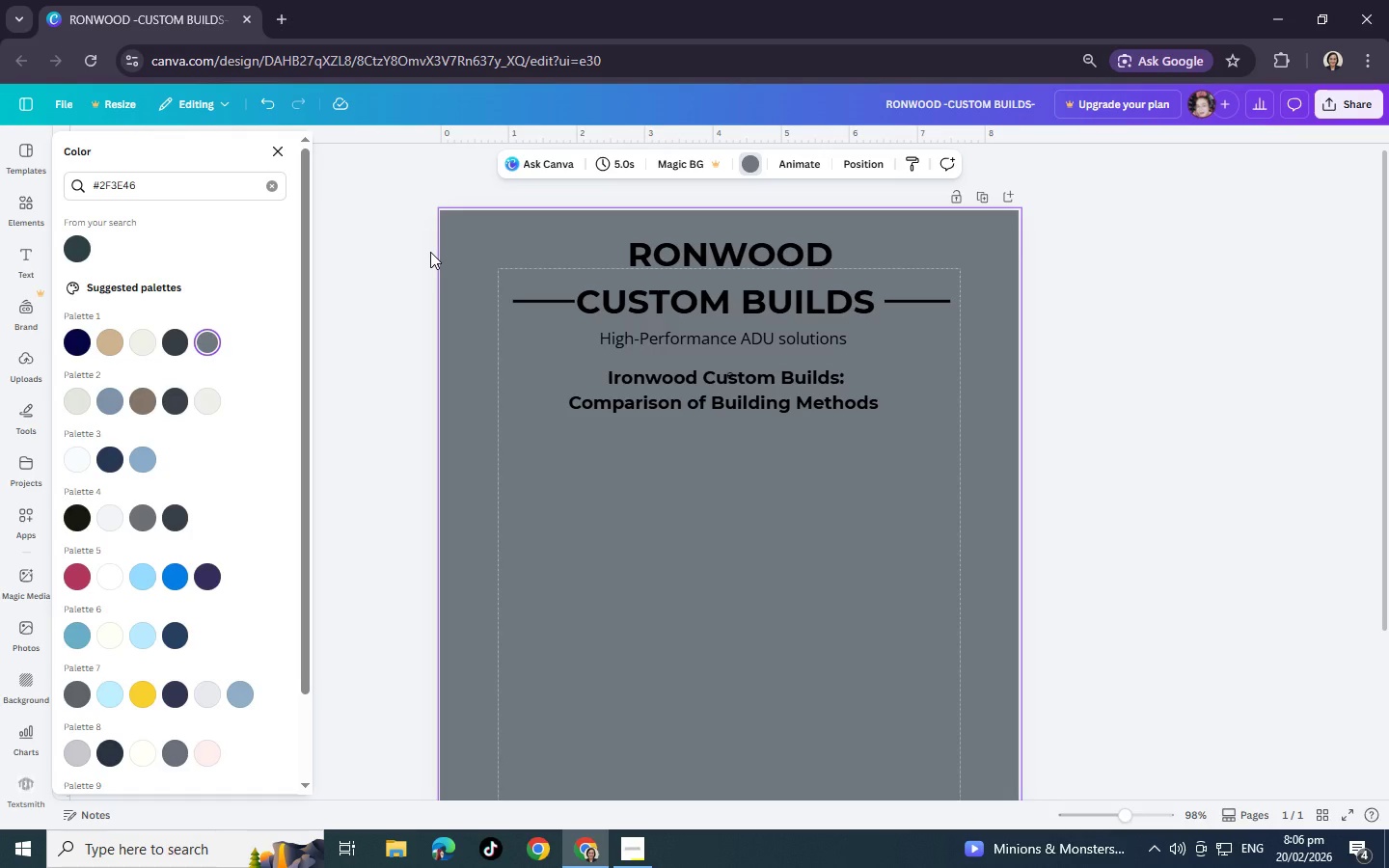 
wait(5.45)
 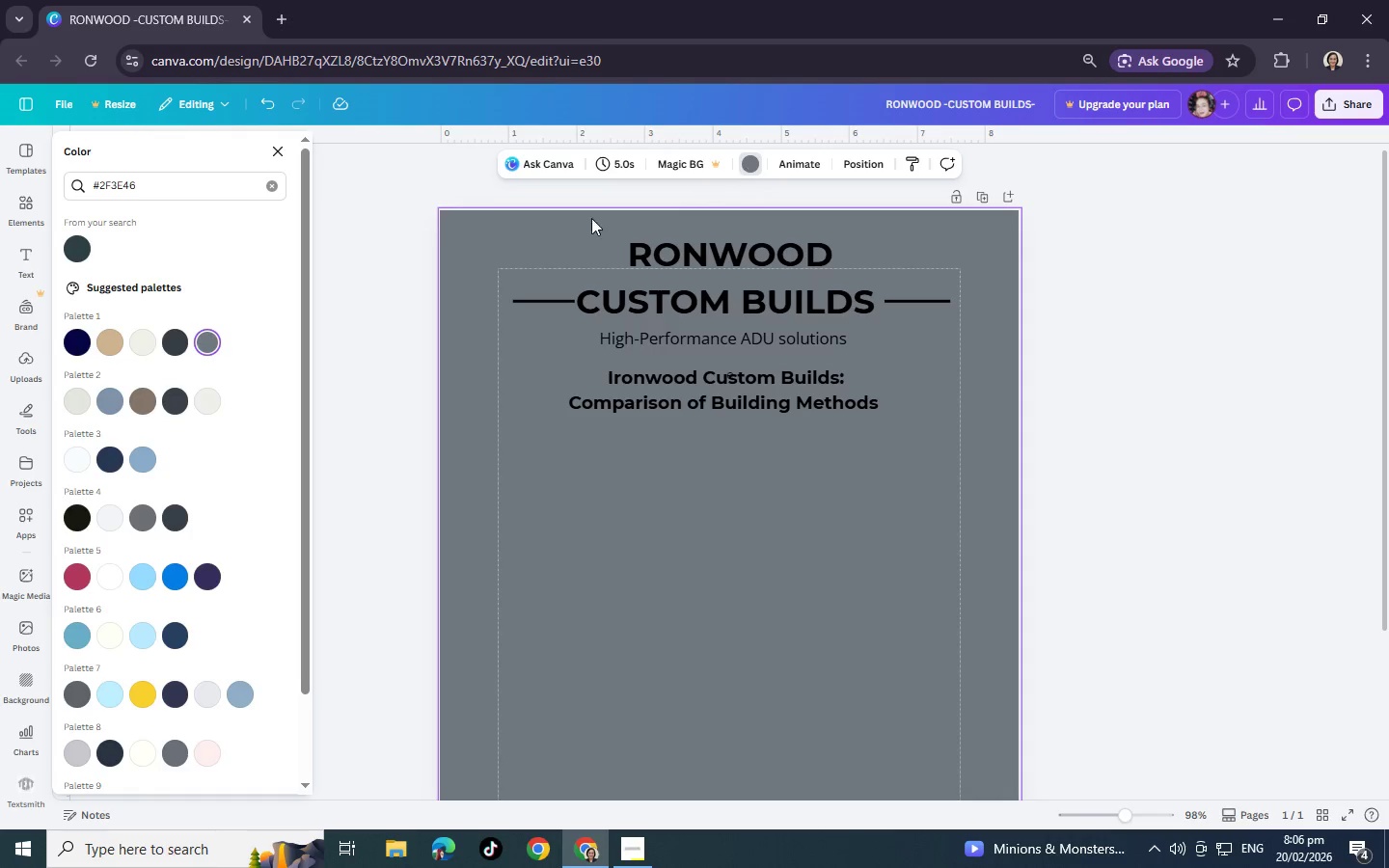 
mouse_move([144, 354])
 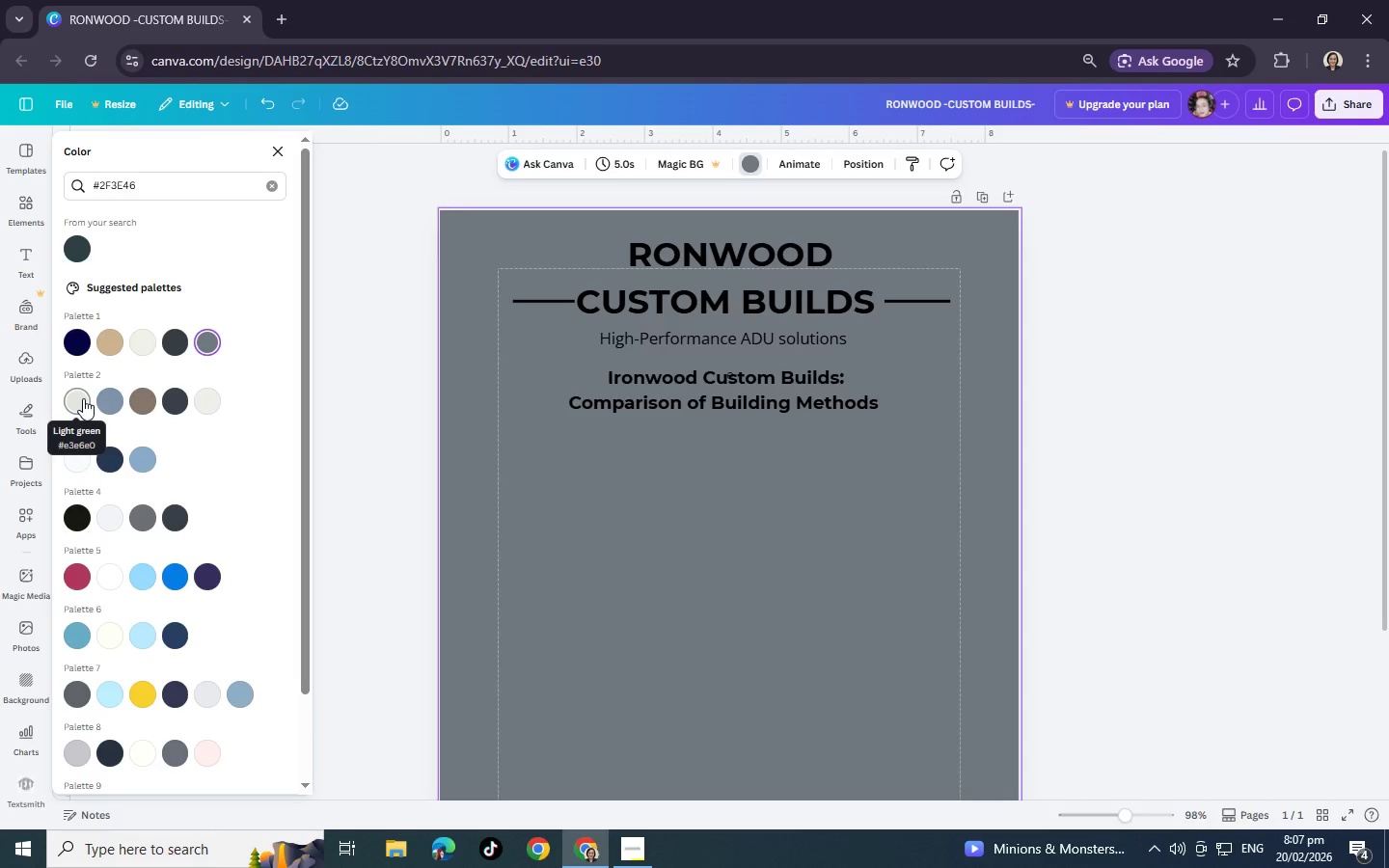 
wait(6.65)
 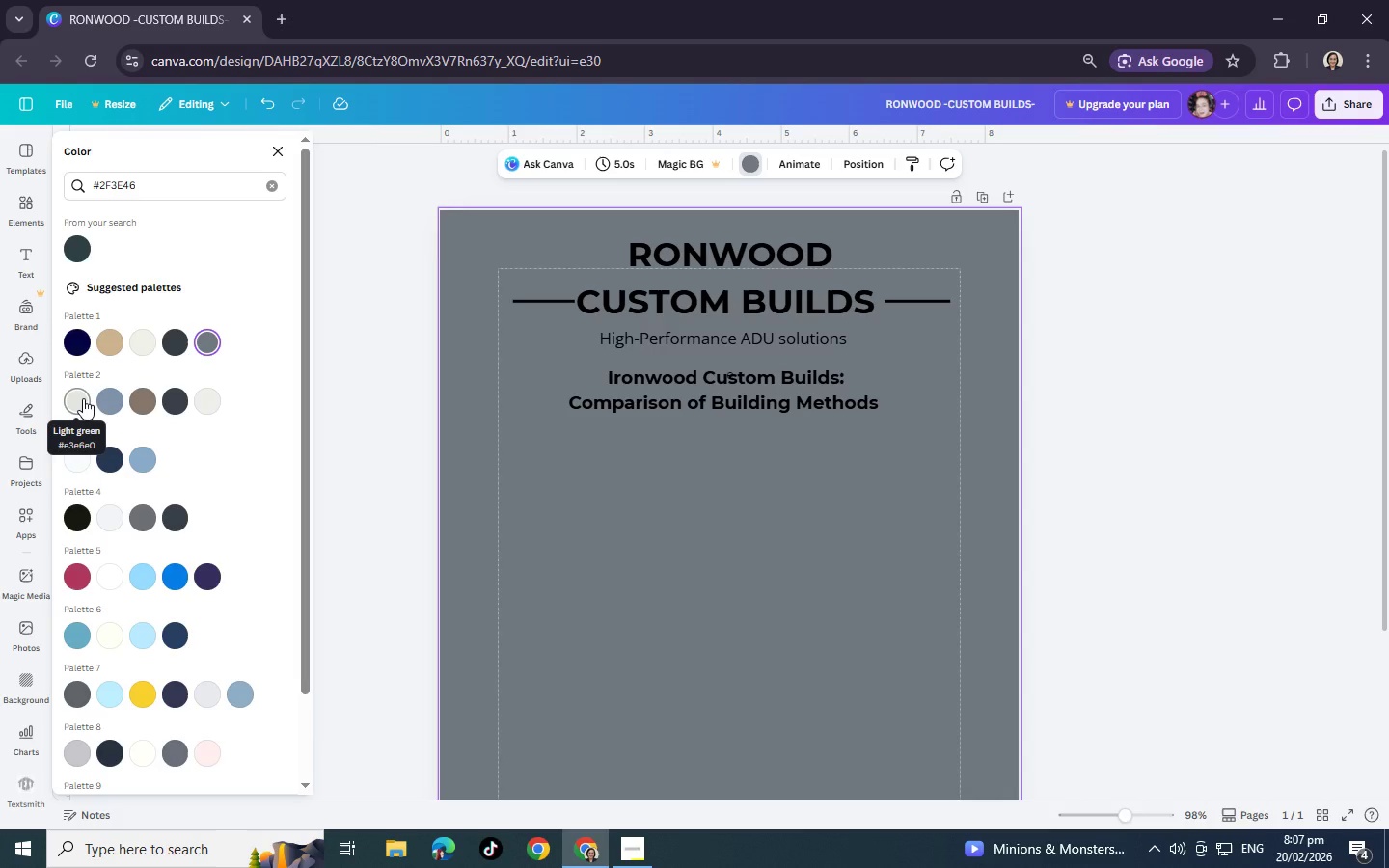 
scroll: coordinate [231, 637], scroll_direction: down, amount: 2.0
 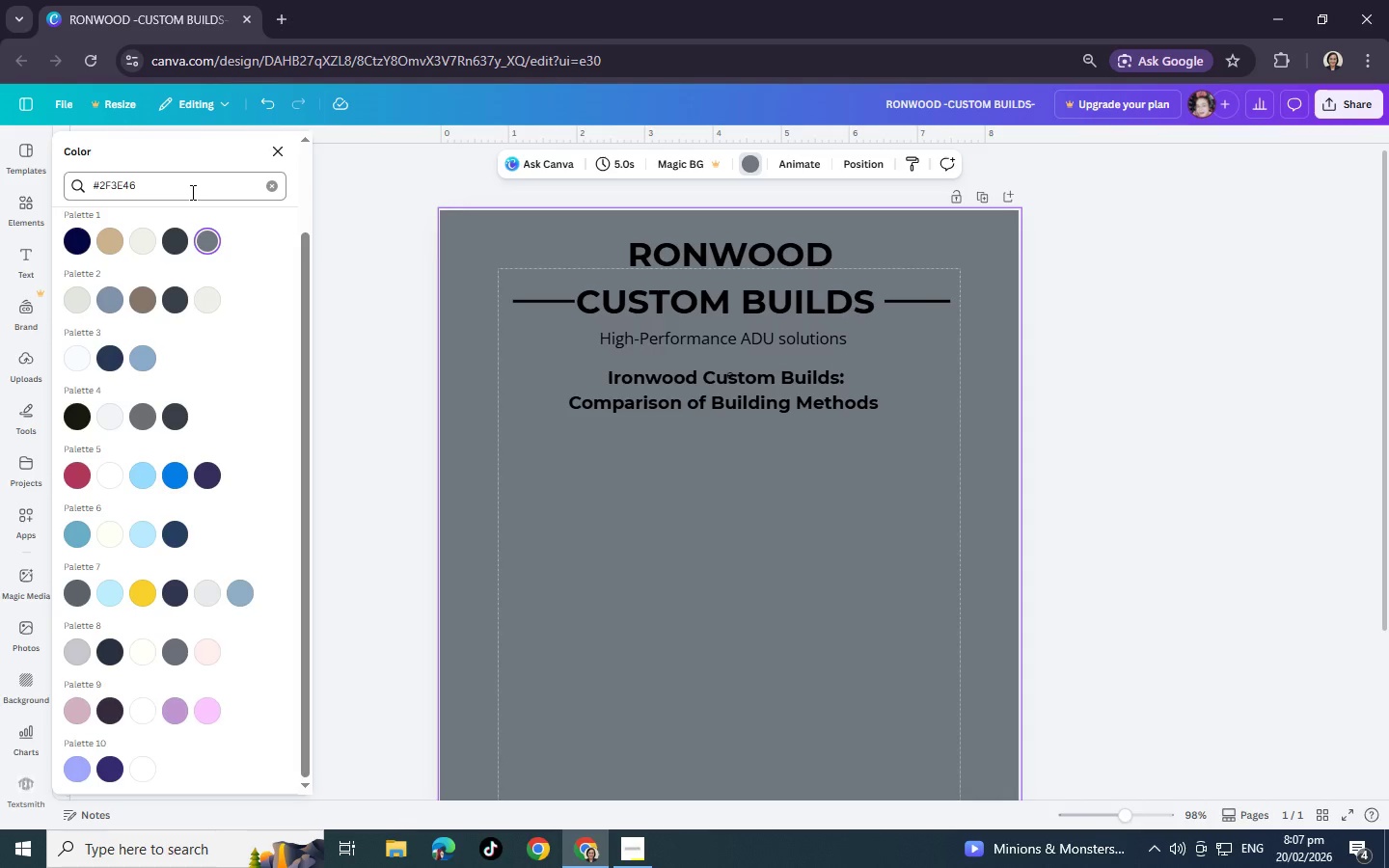 
wait(7.56)
 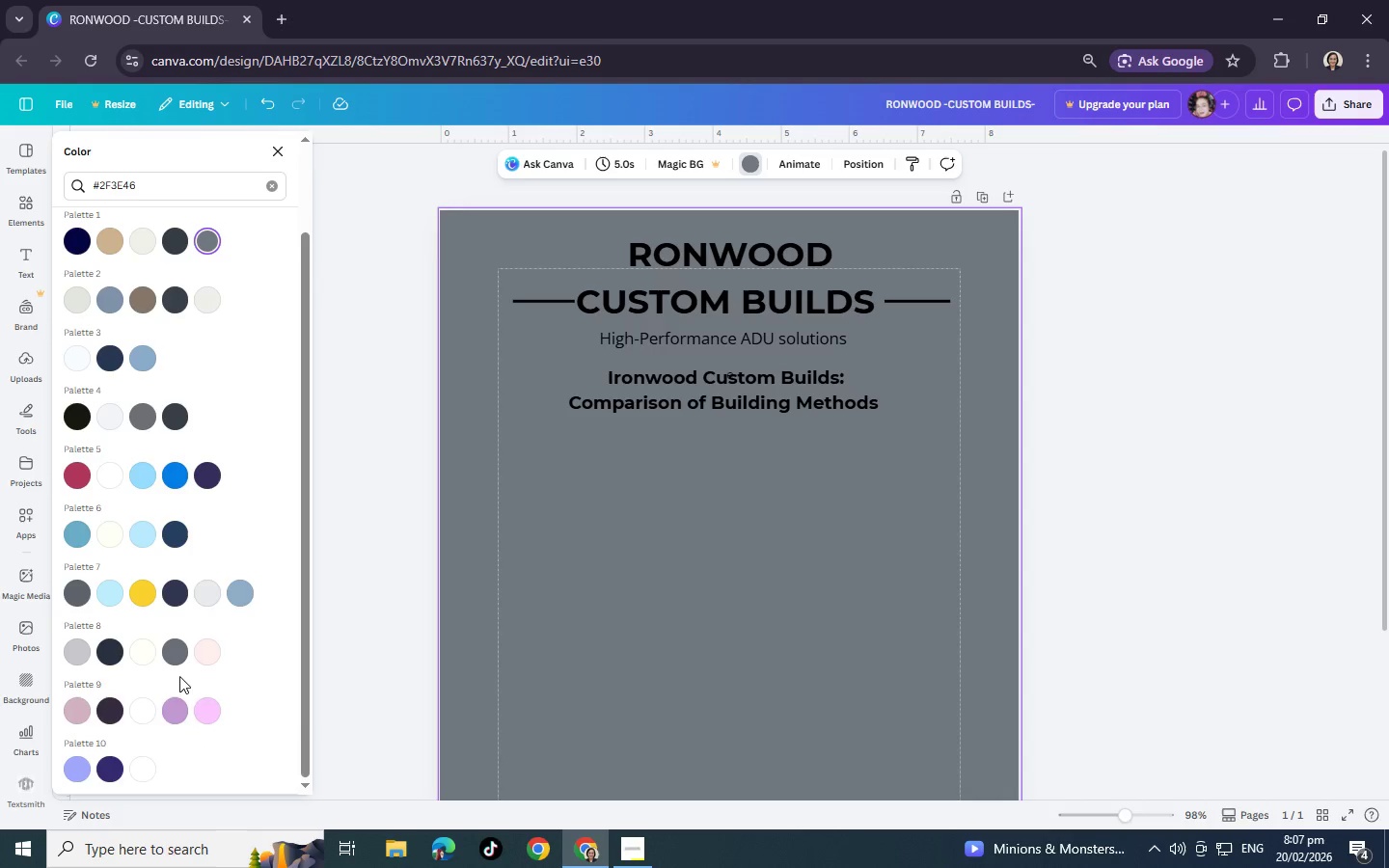 
scroll: coordinate [279, 461], scroll_direction: up, amount: 3.0
 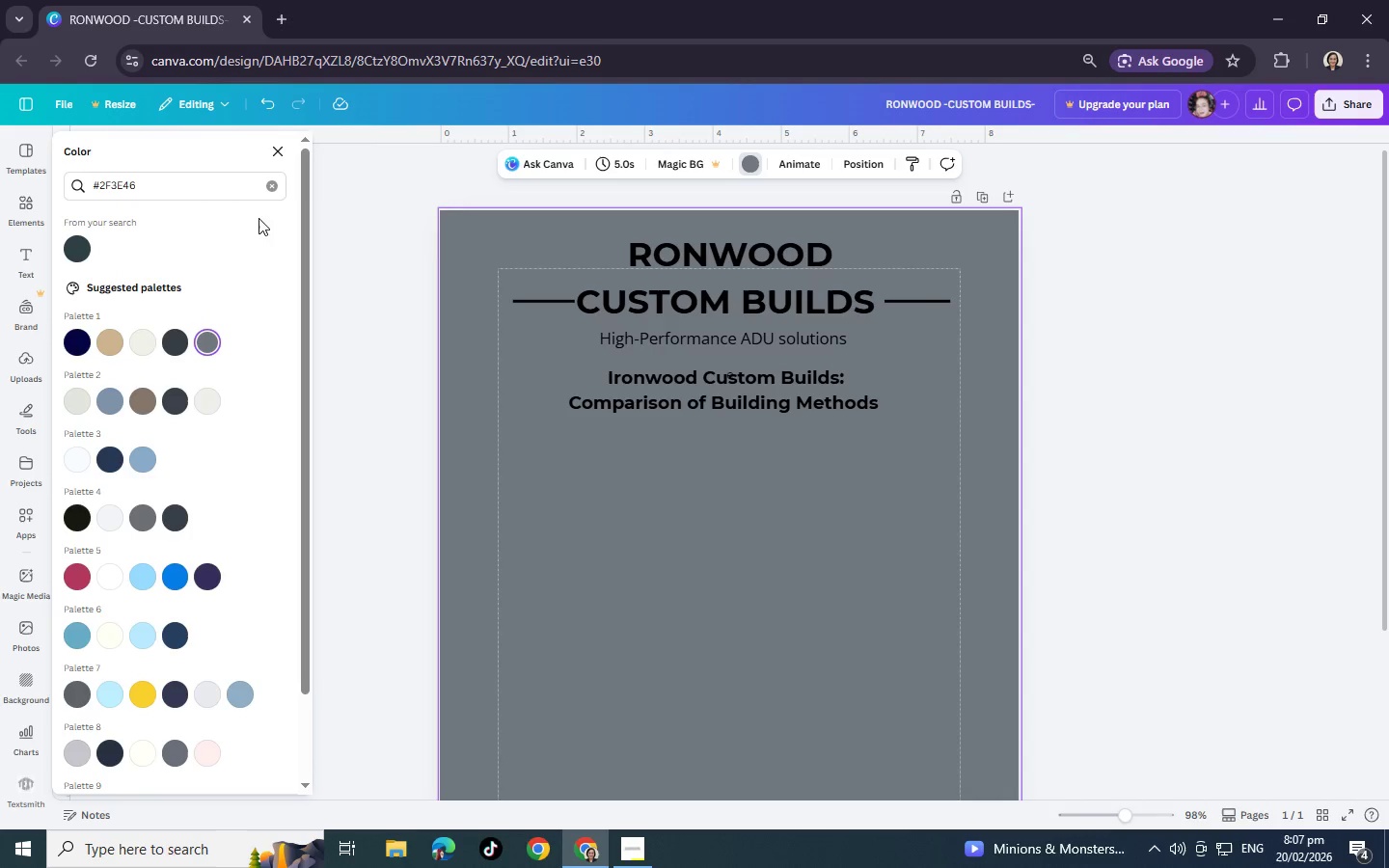 
left_click([268, 188])
 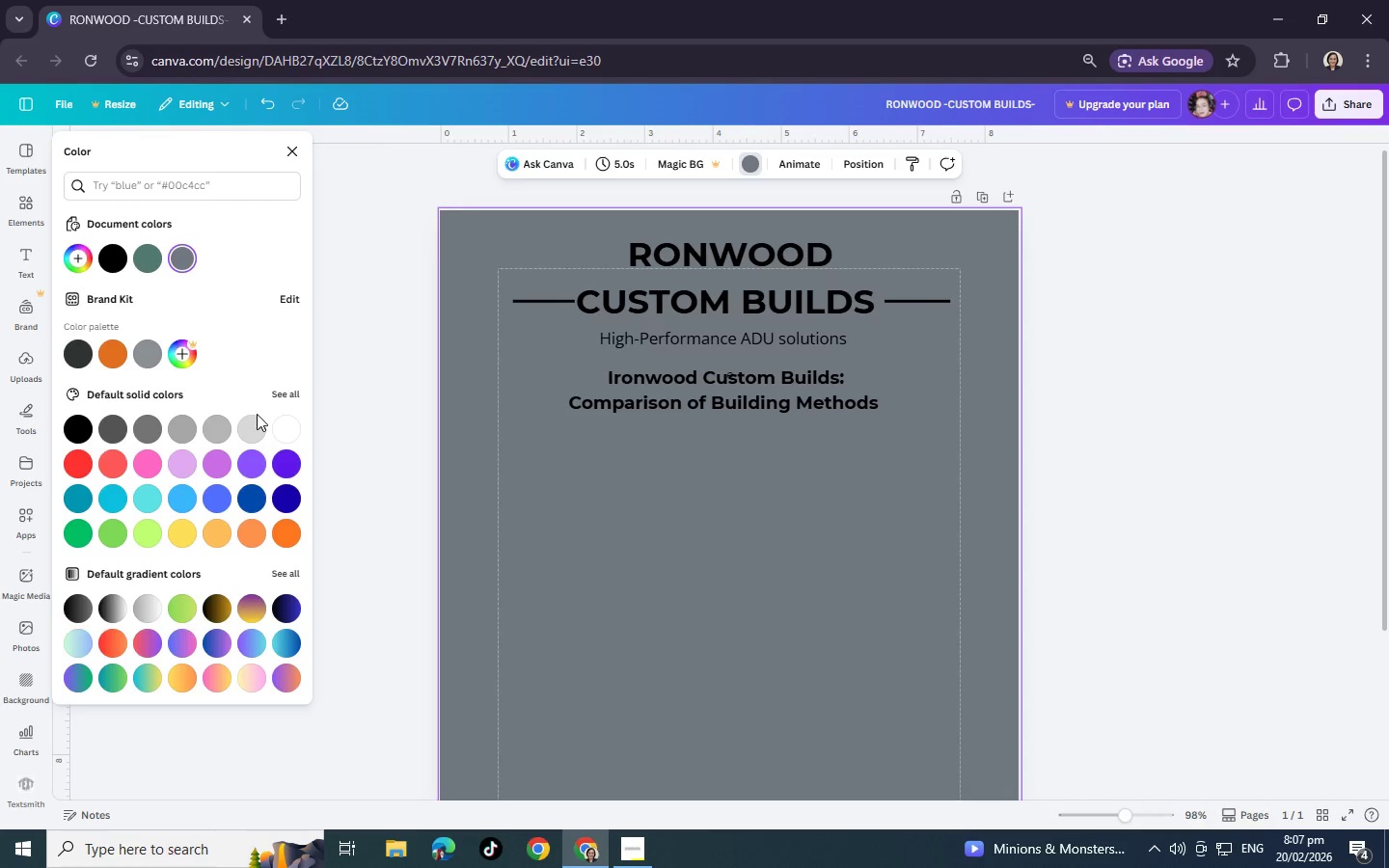 
left_click([254, 419])
 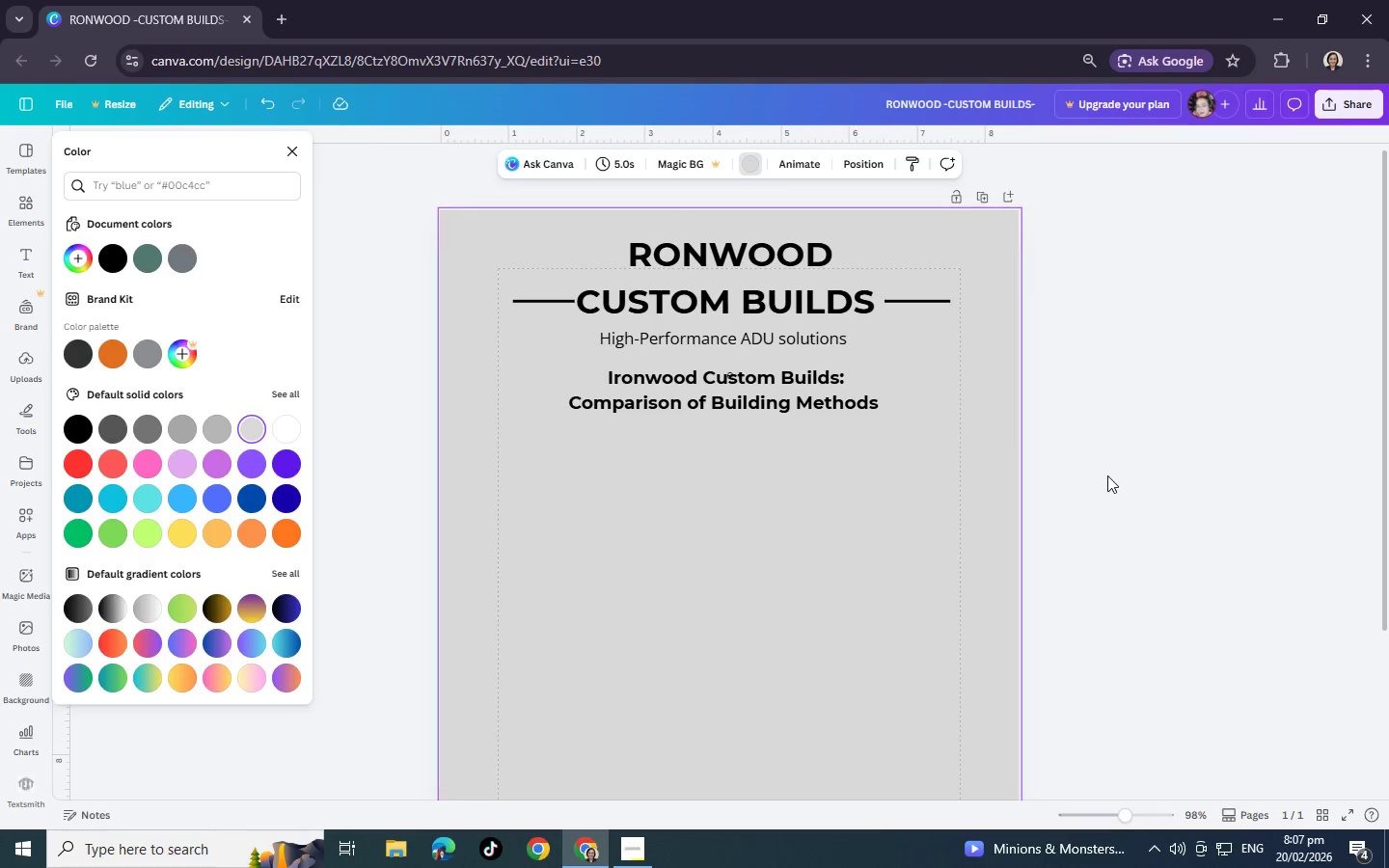 
left_click([1107, 475])
 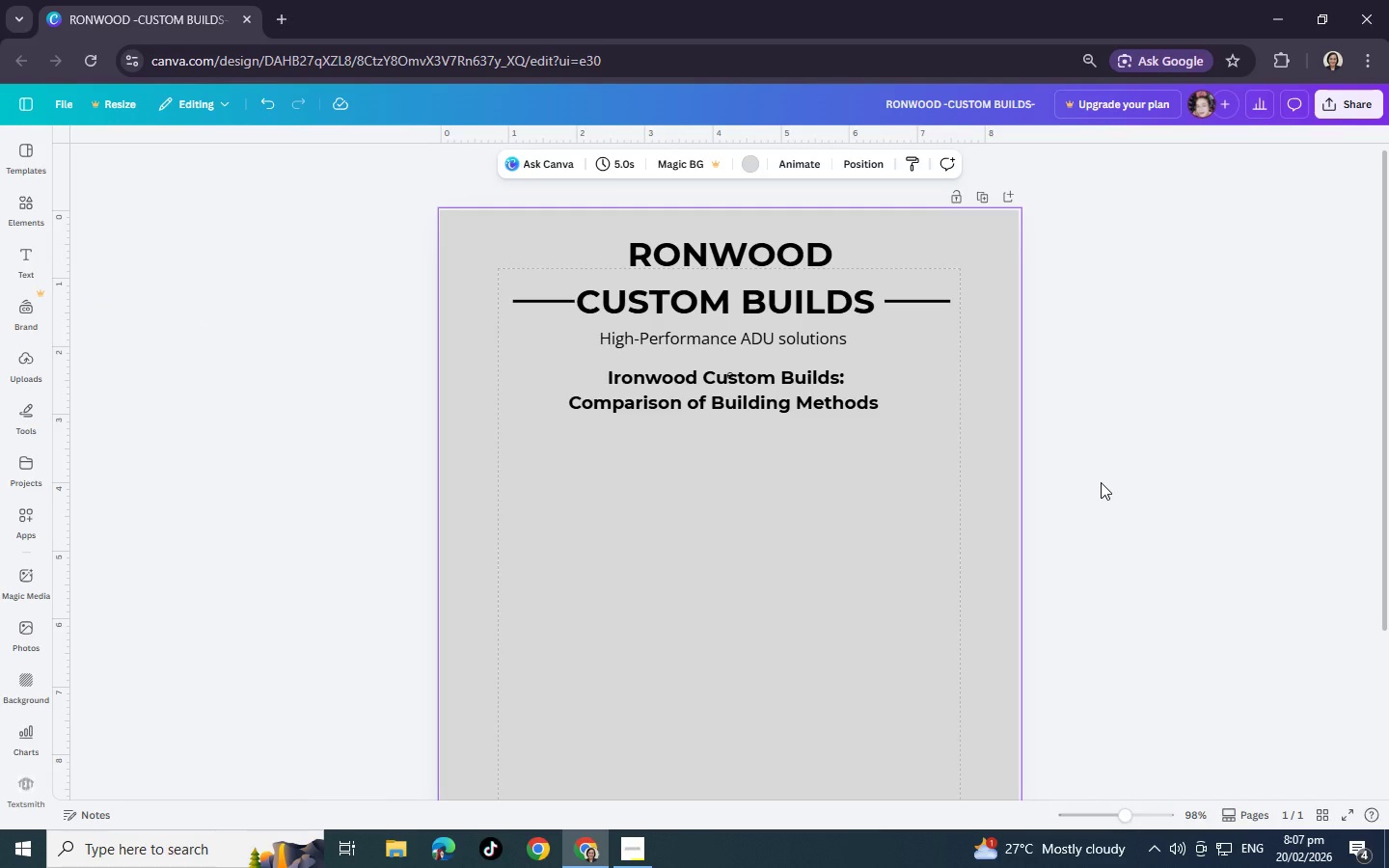 
wait(7.56)
 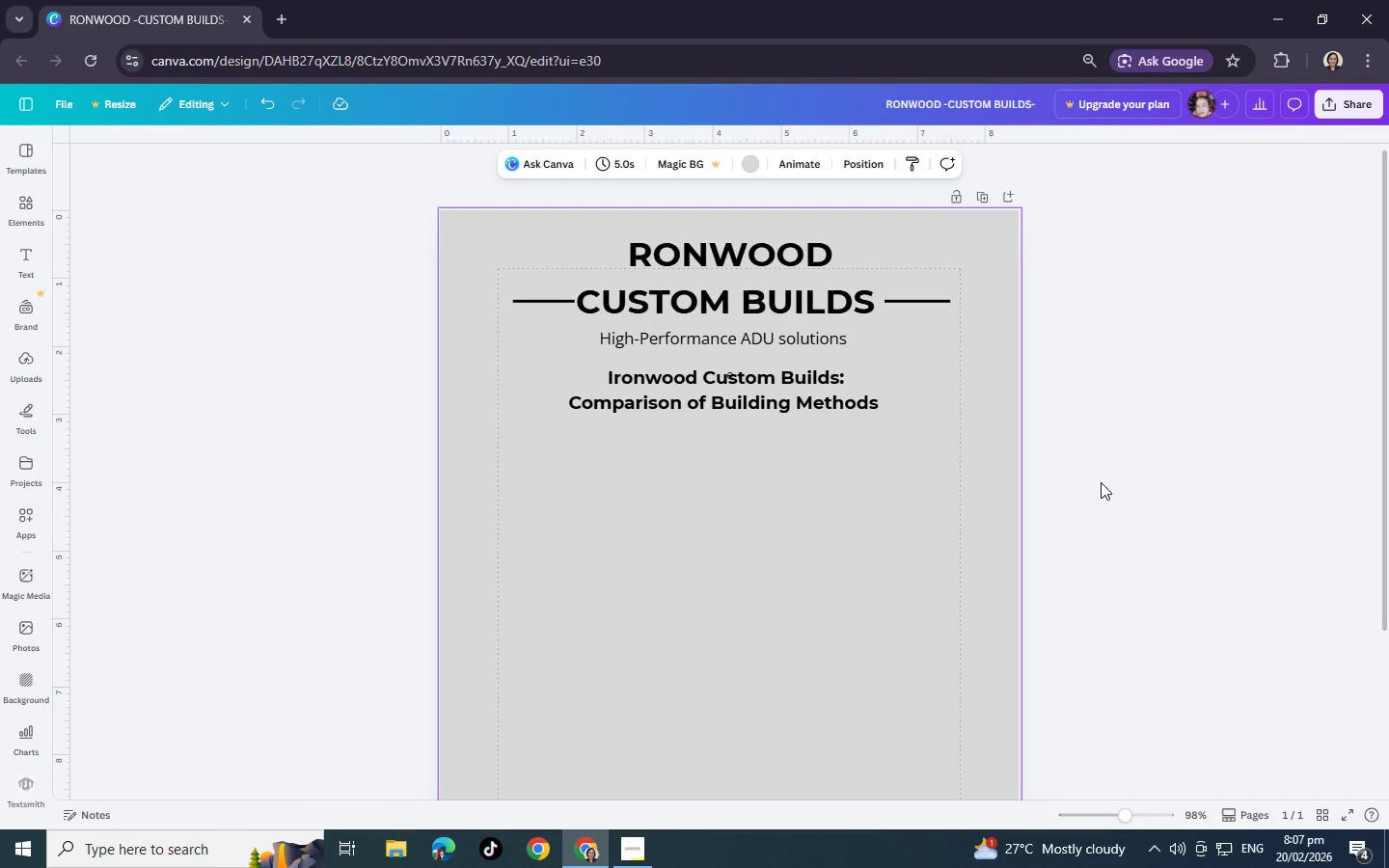 
mouse_move([41, 230])
 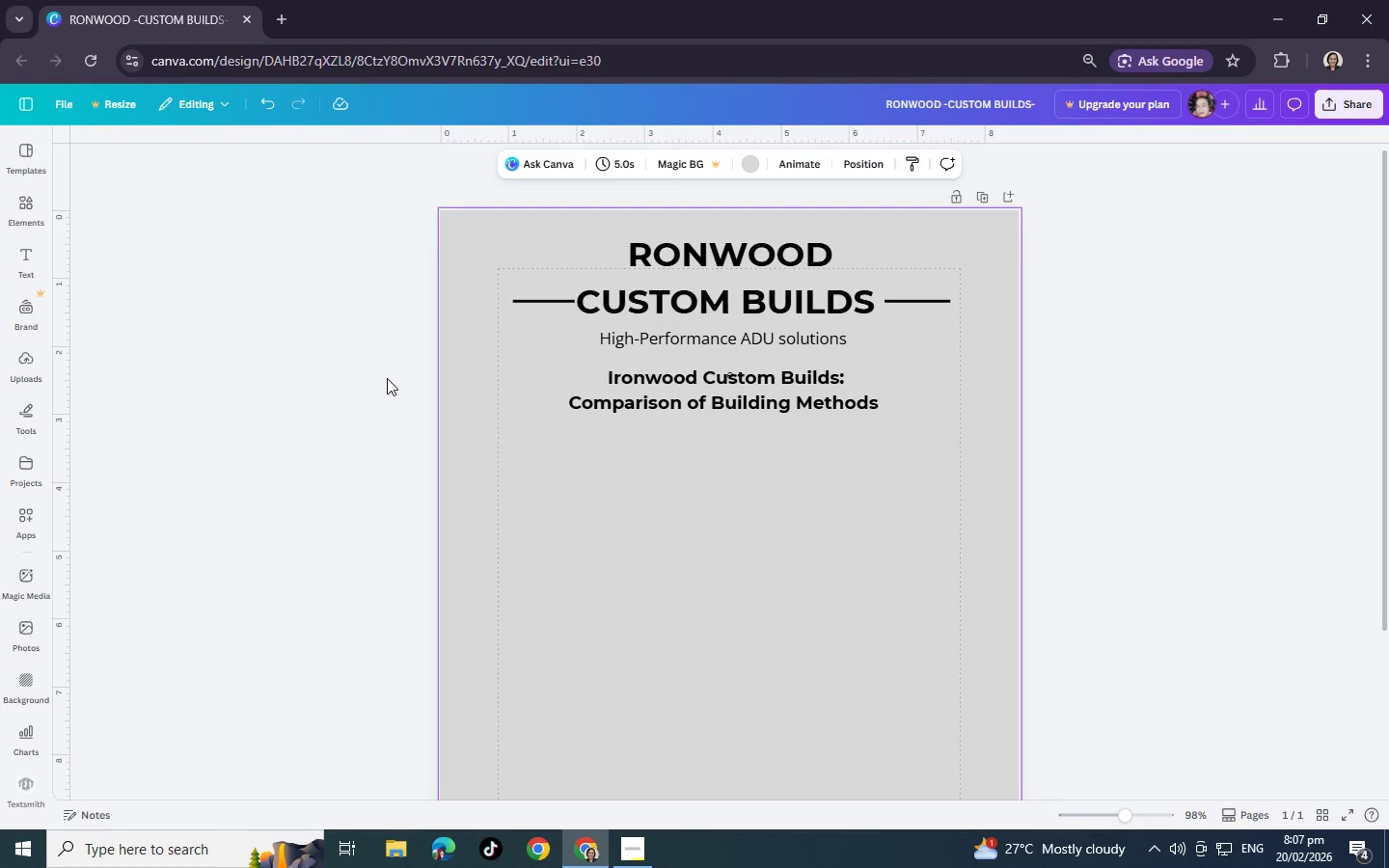 
wait(12.57)
 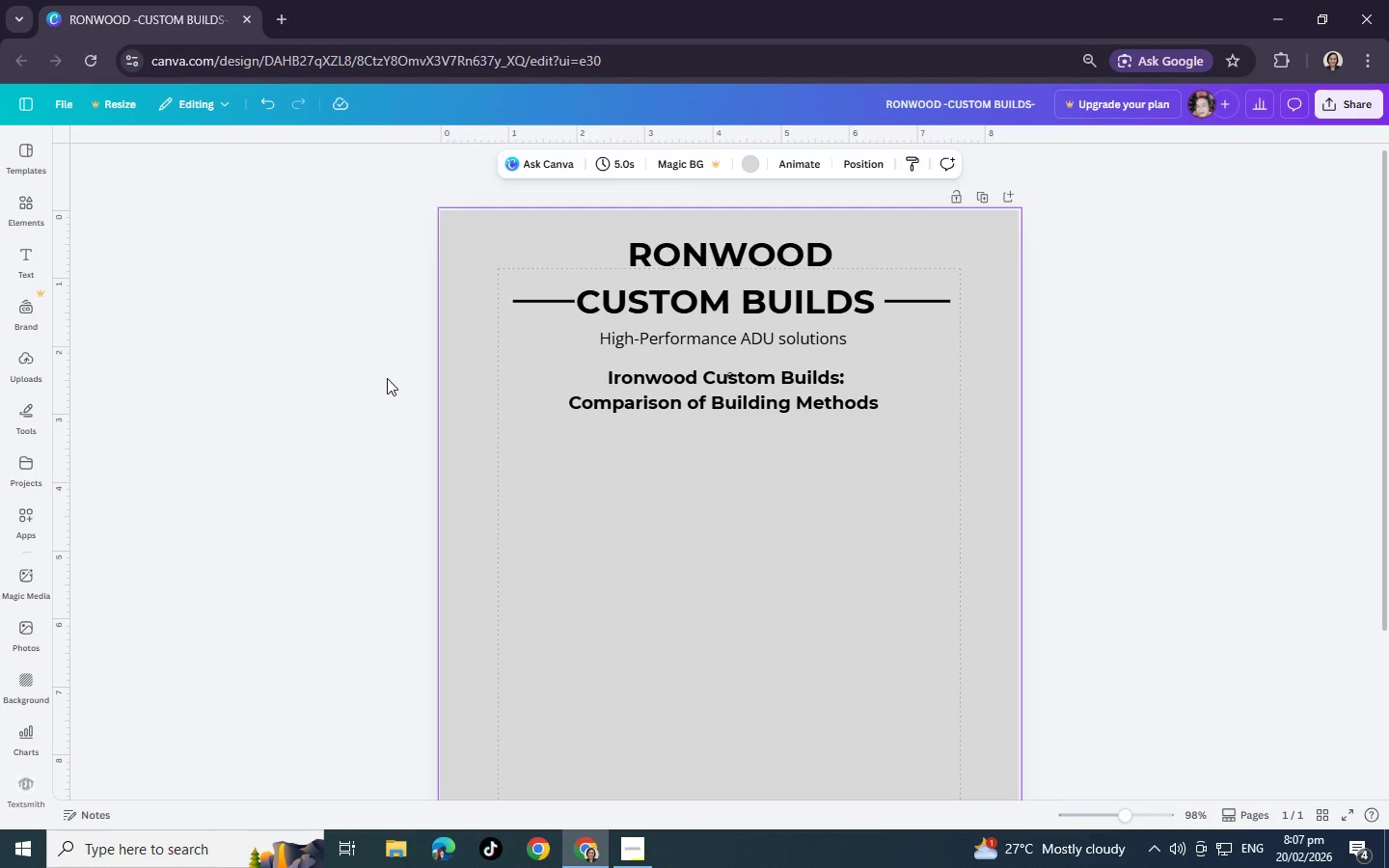 
left_click([870, 481])
 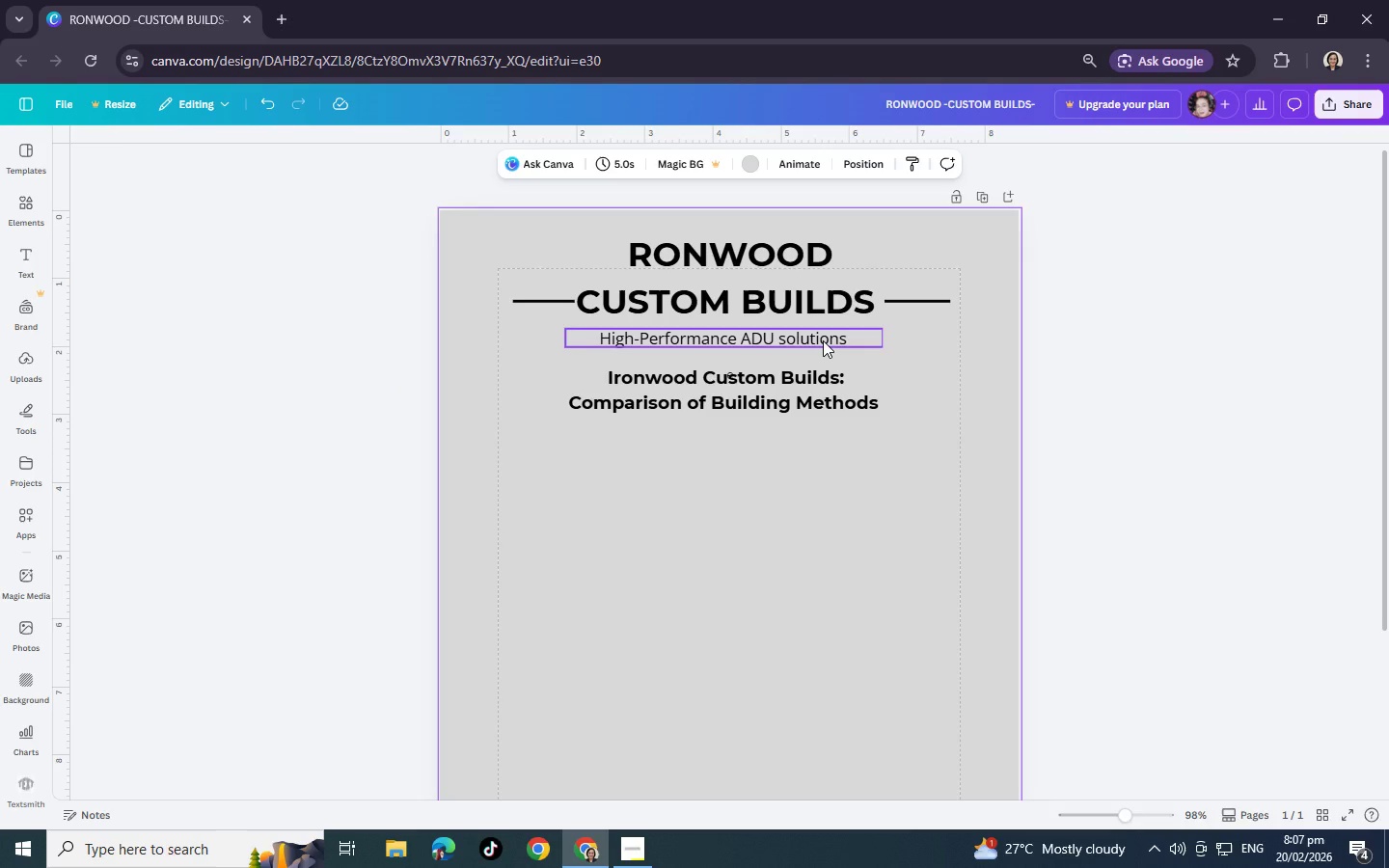 
wait(7.68)
 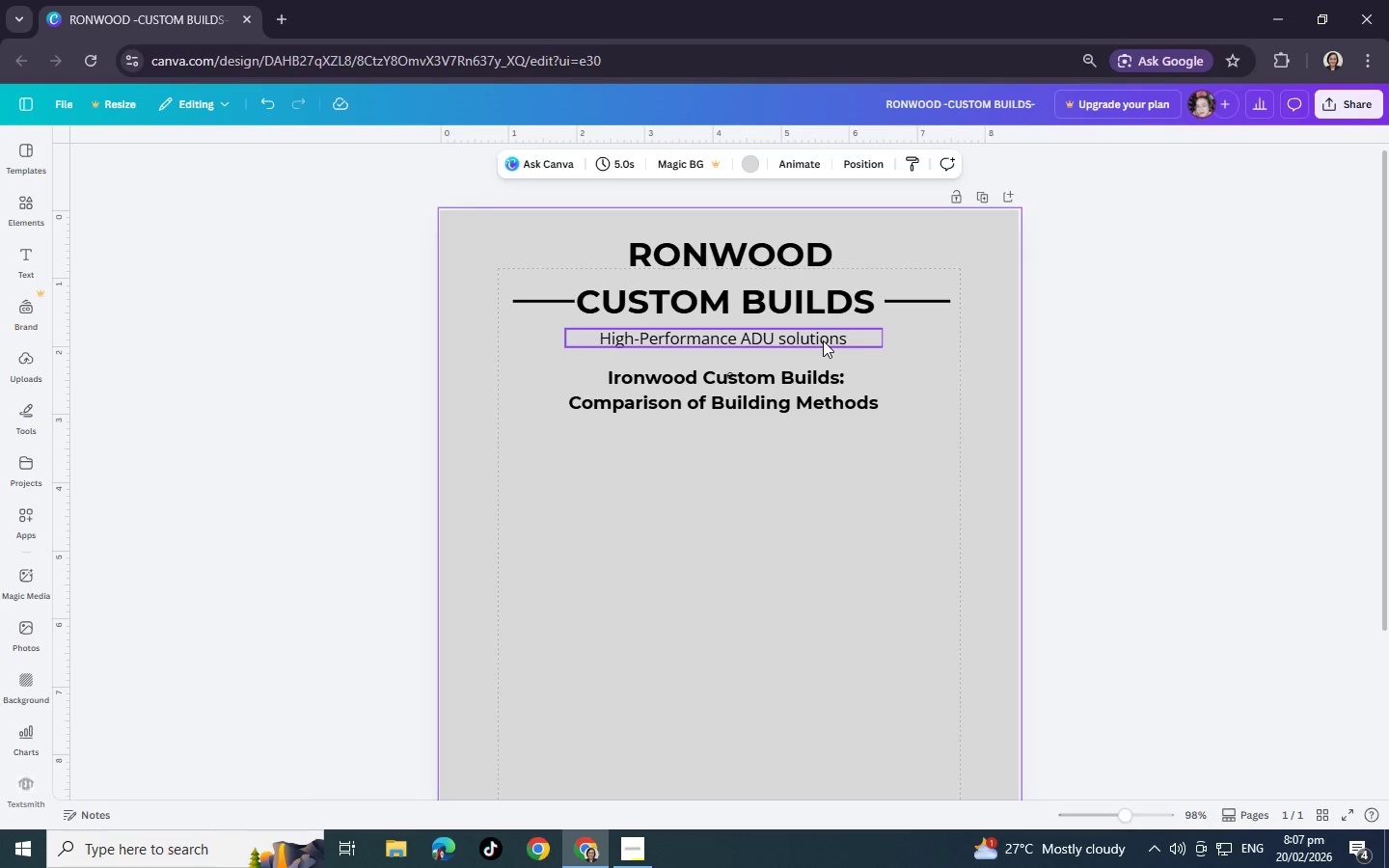 
mouse_move([51, 212])
 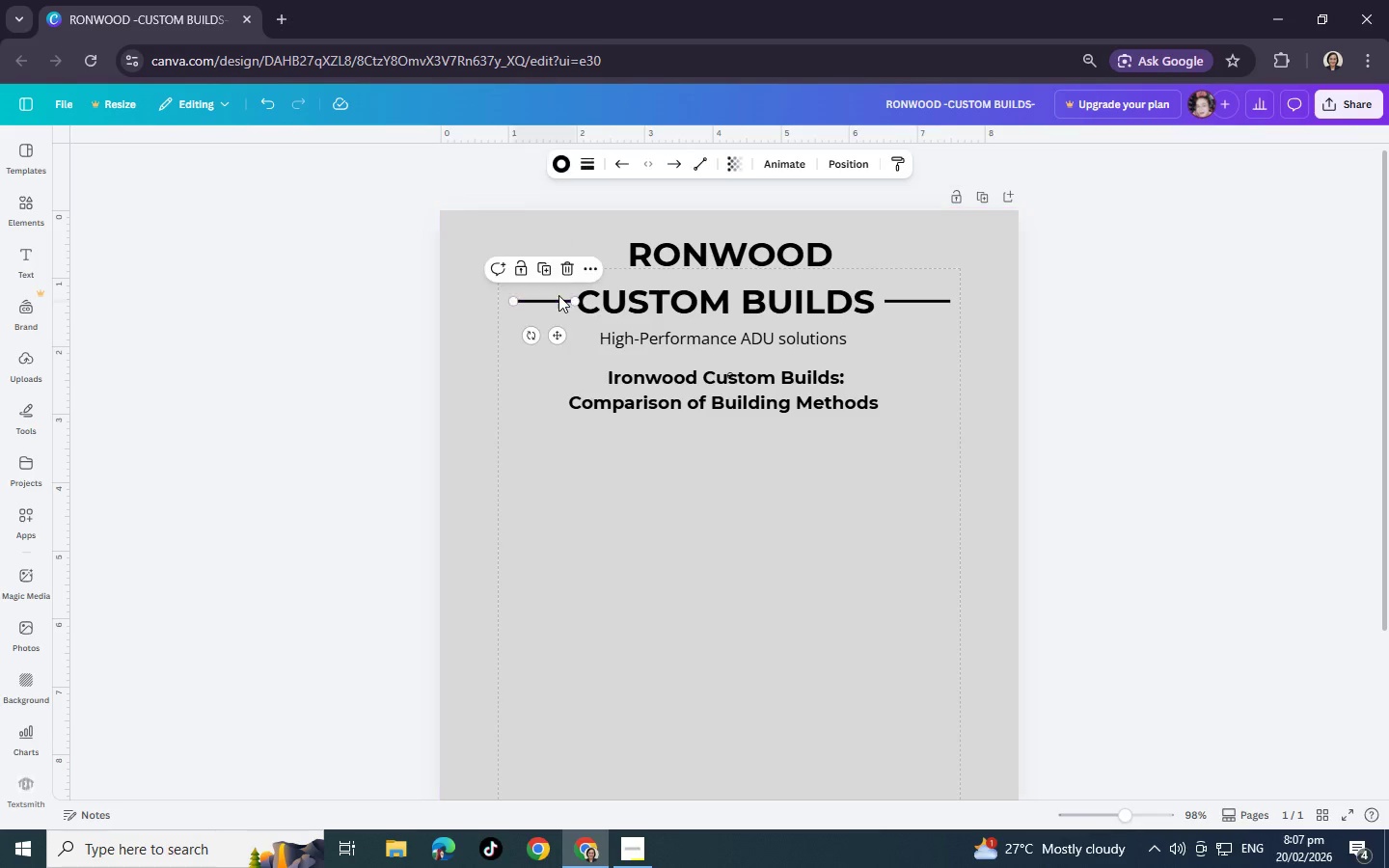 
left_click([558, 295])
 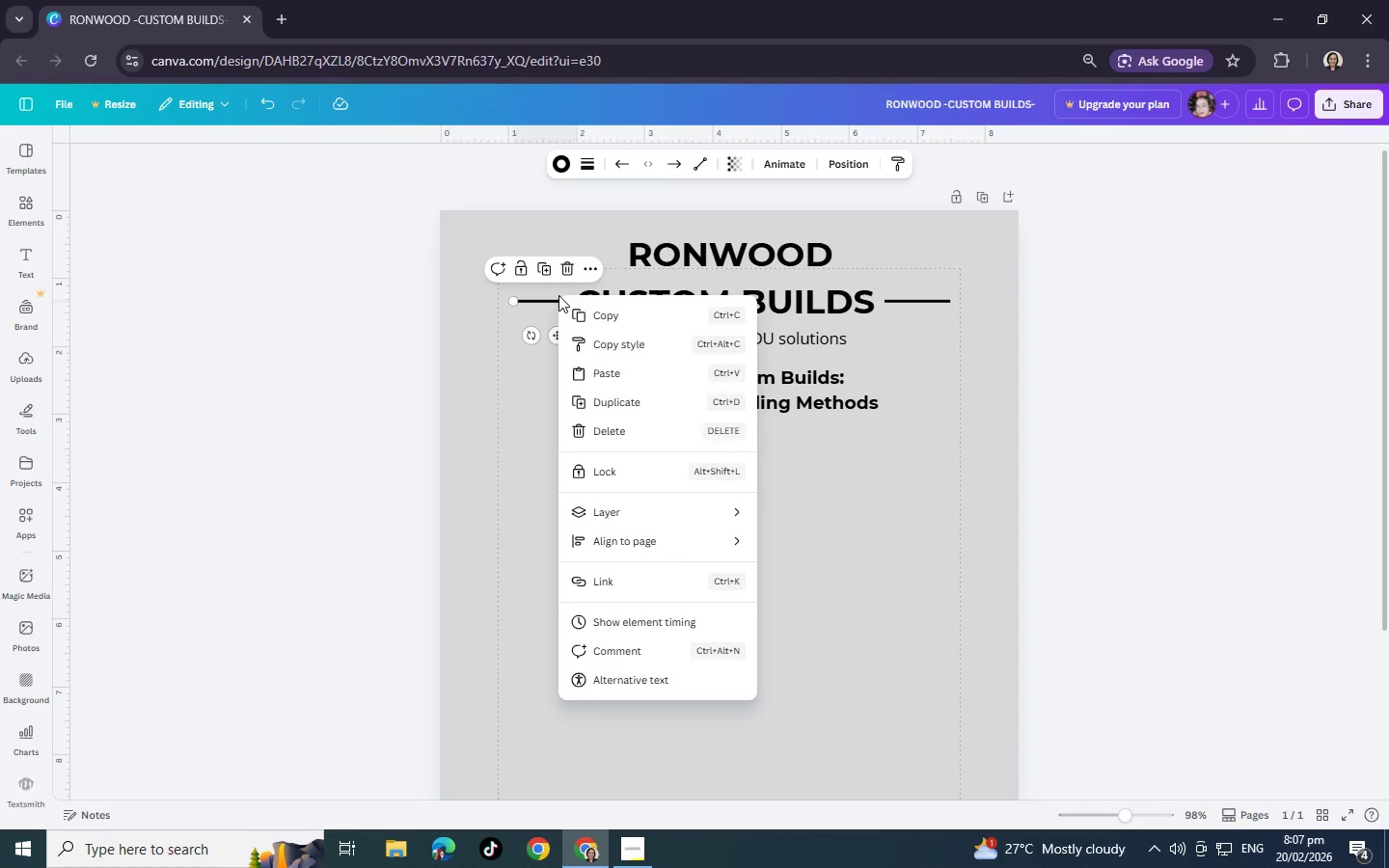 
right_click([558, 295])
 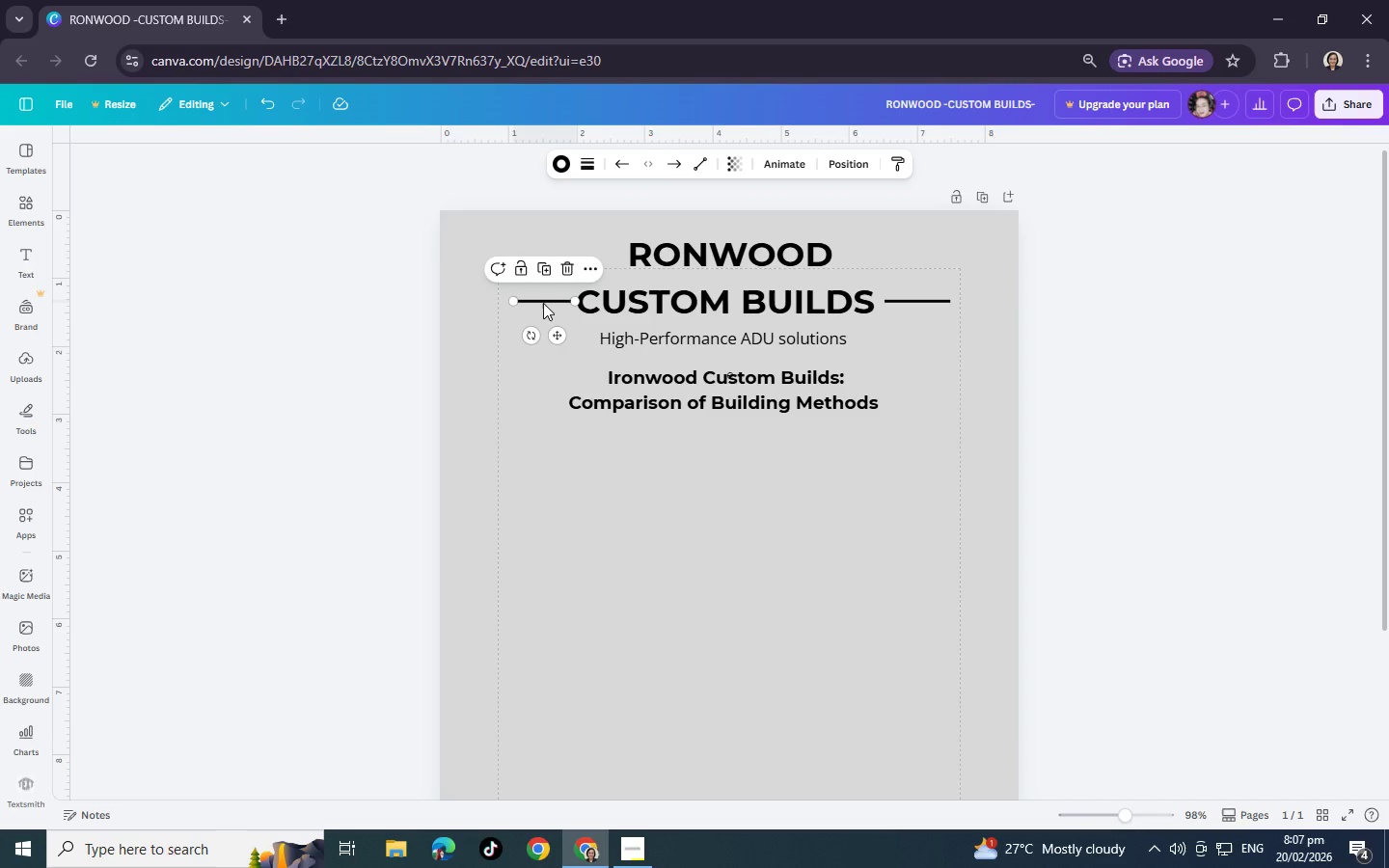 
left_click([543, 303])
 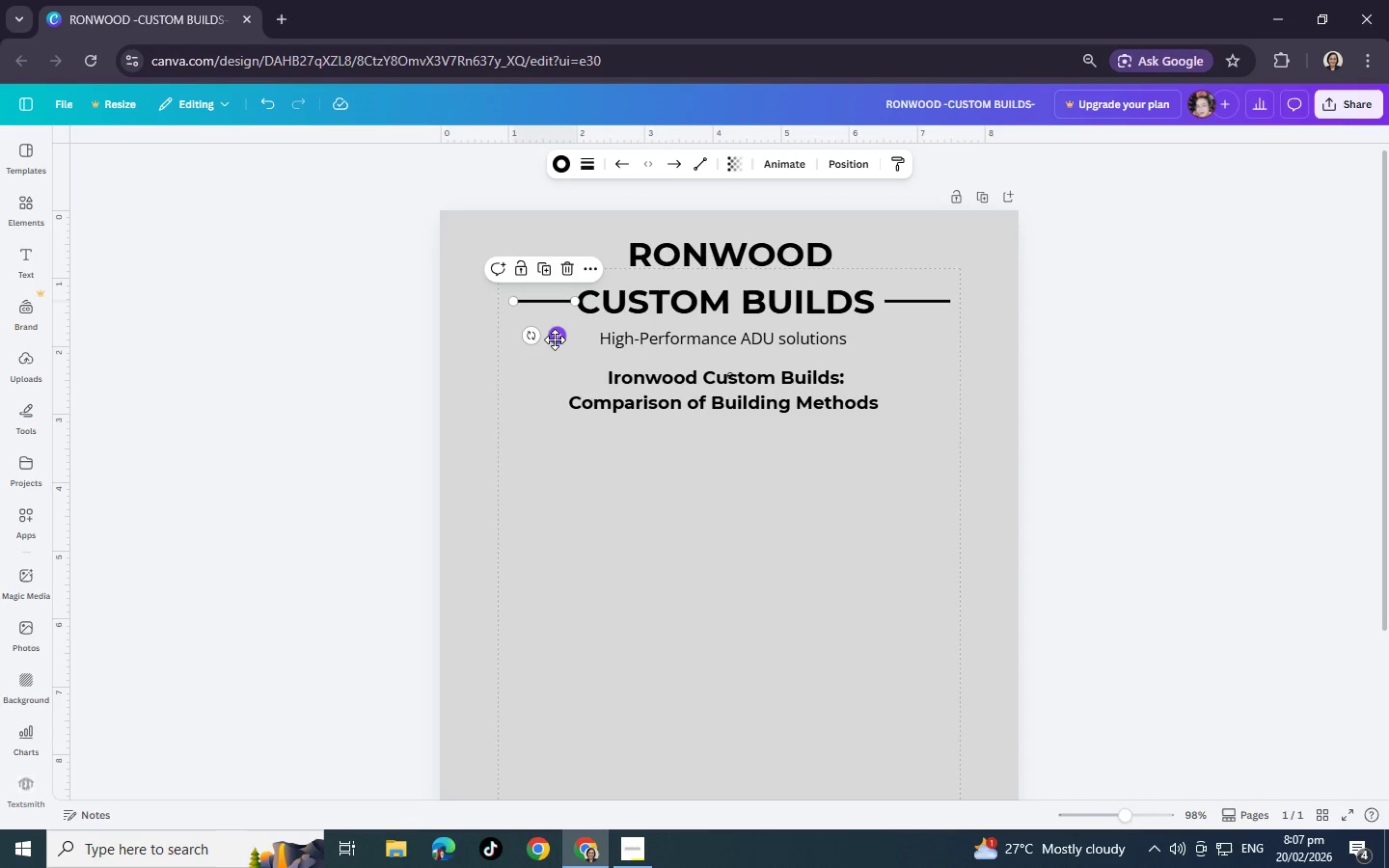 
left_click_drag(start_coordinate=[555, 339], to_coordinate=[547, 339])
 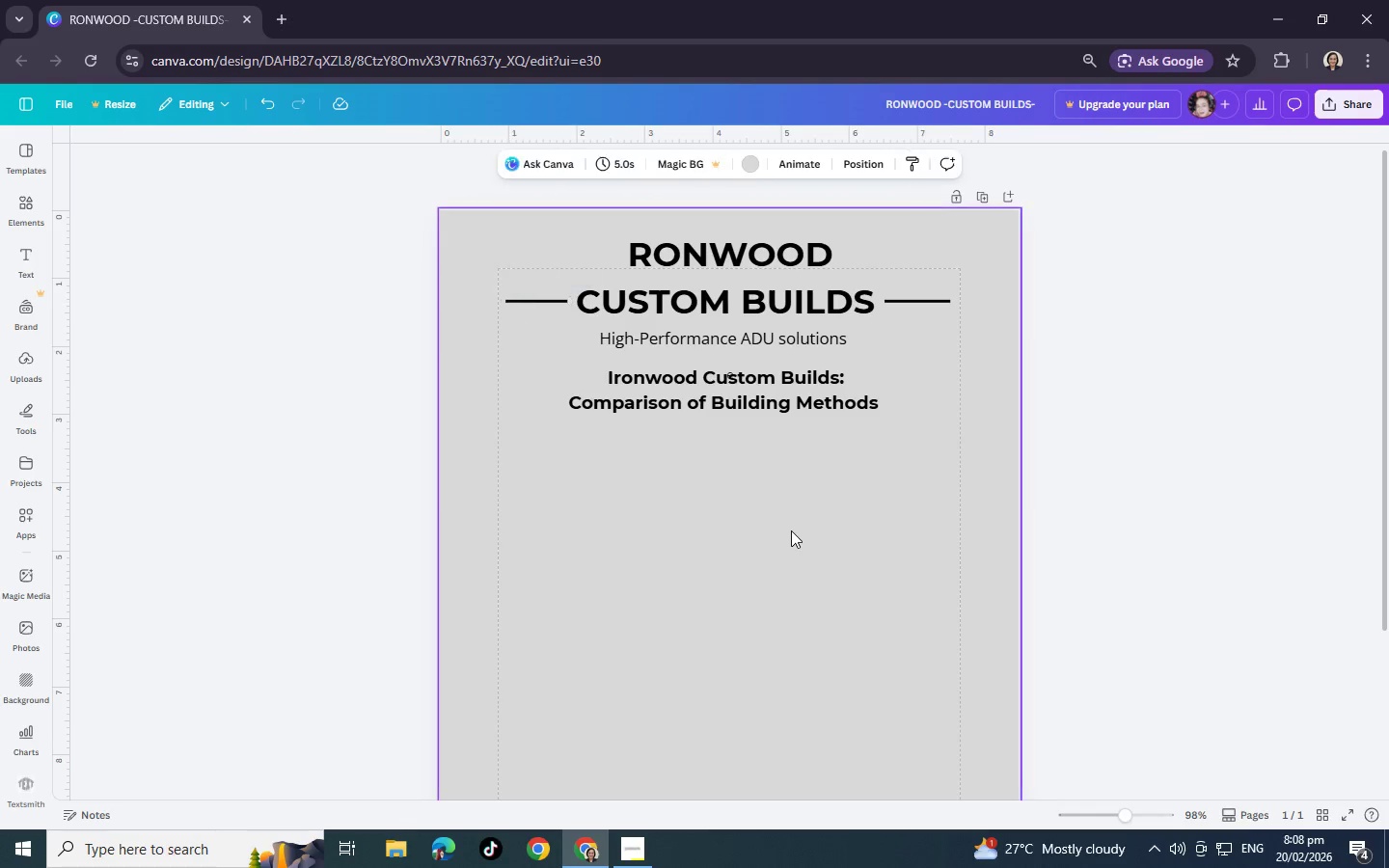 
left_click([791, 530])
 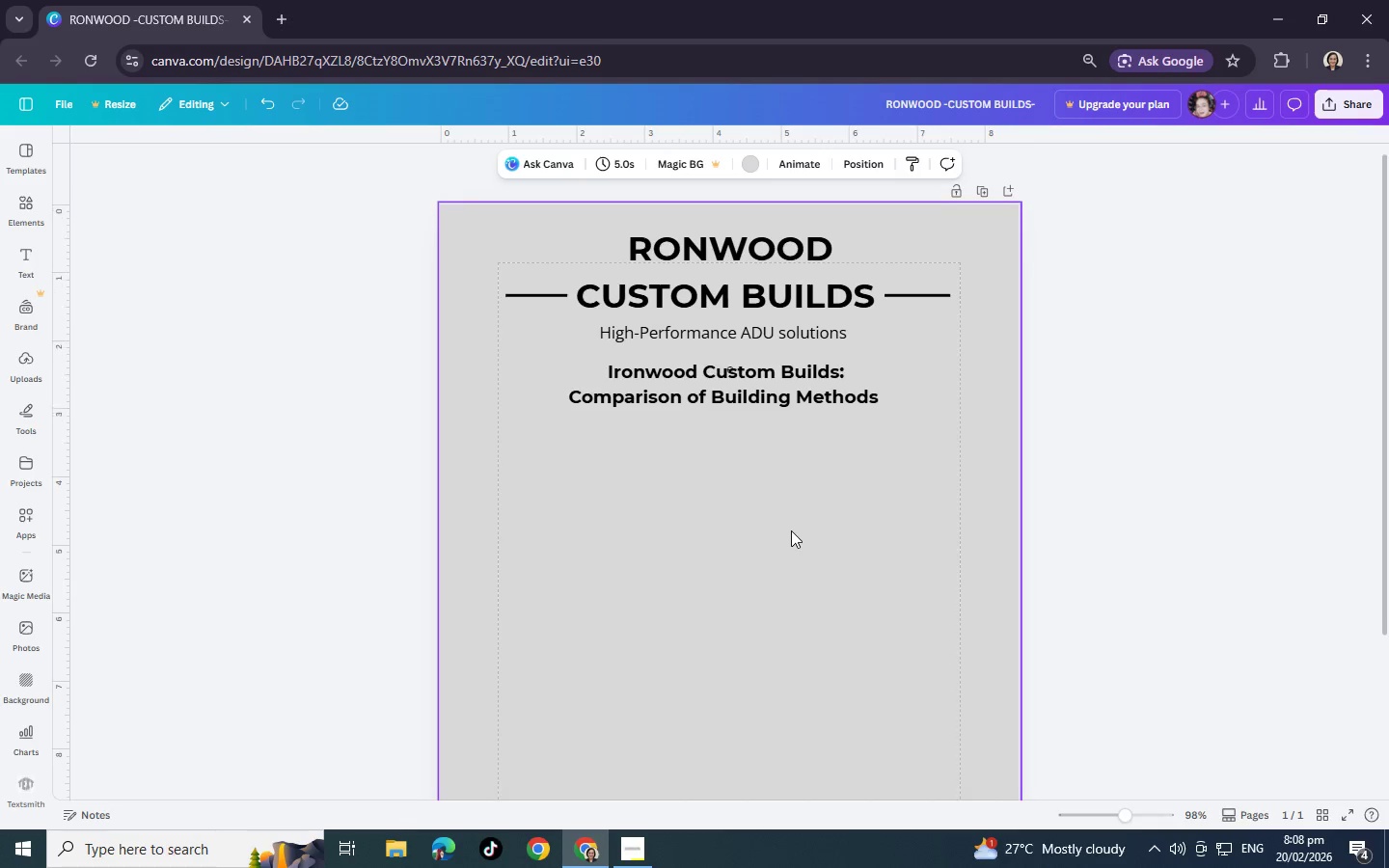 
scroll: coordinate [791, 530], scroll_direction: down, amount: 2.0
 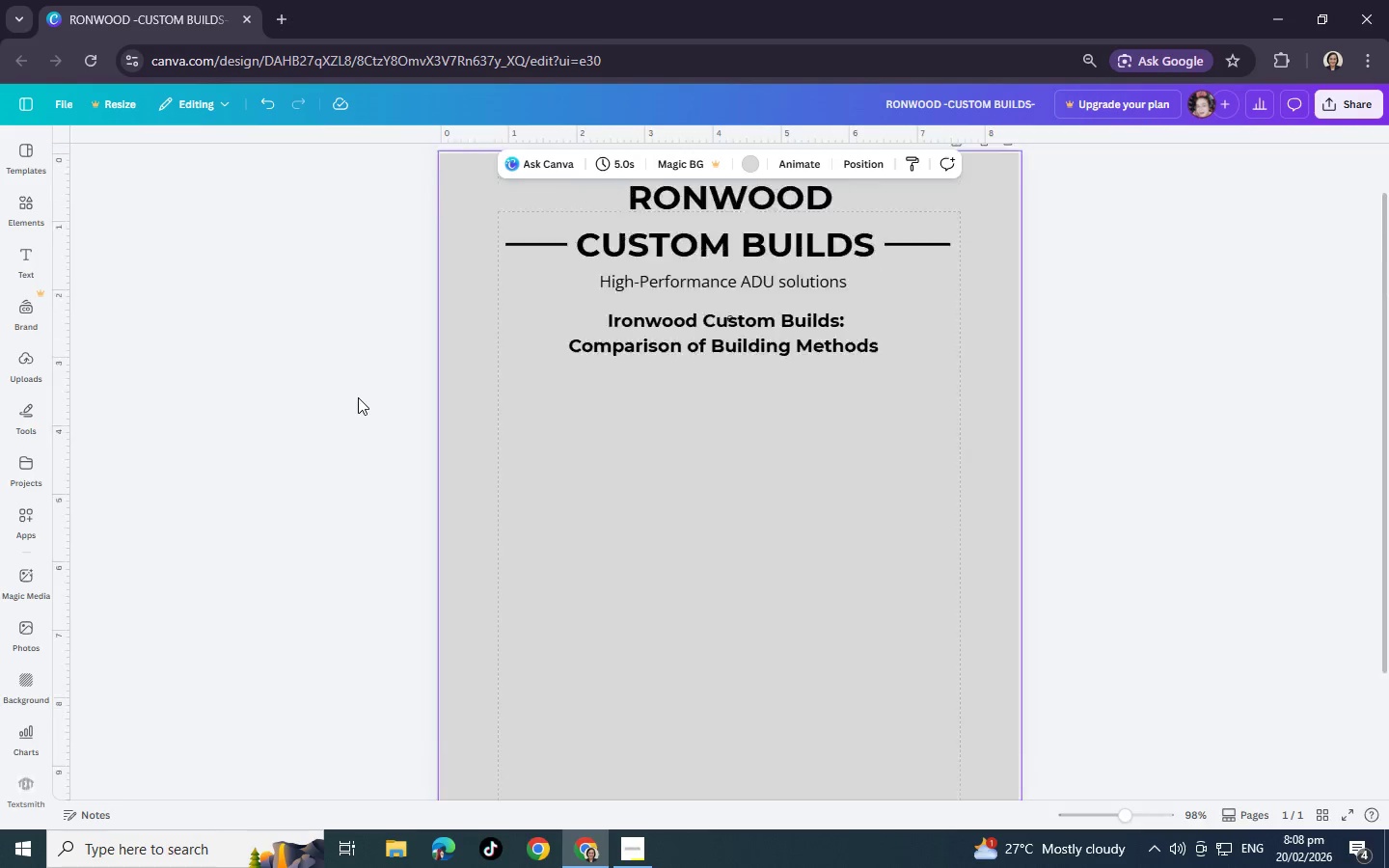 
scroll: coordinate [358, 397], scroll_direction: up, amount: 3.0
 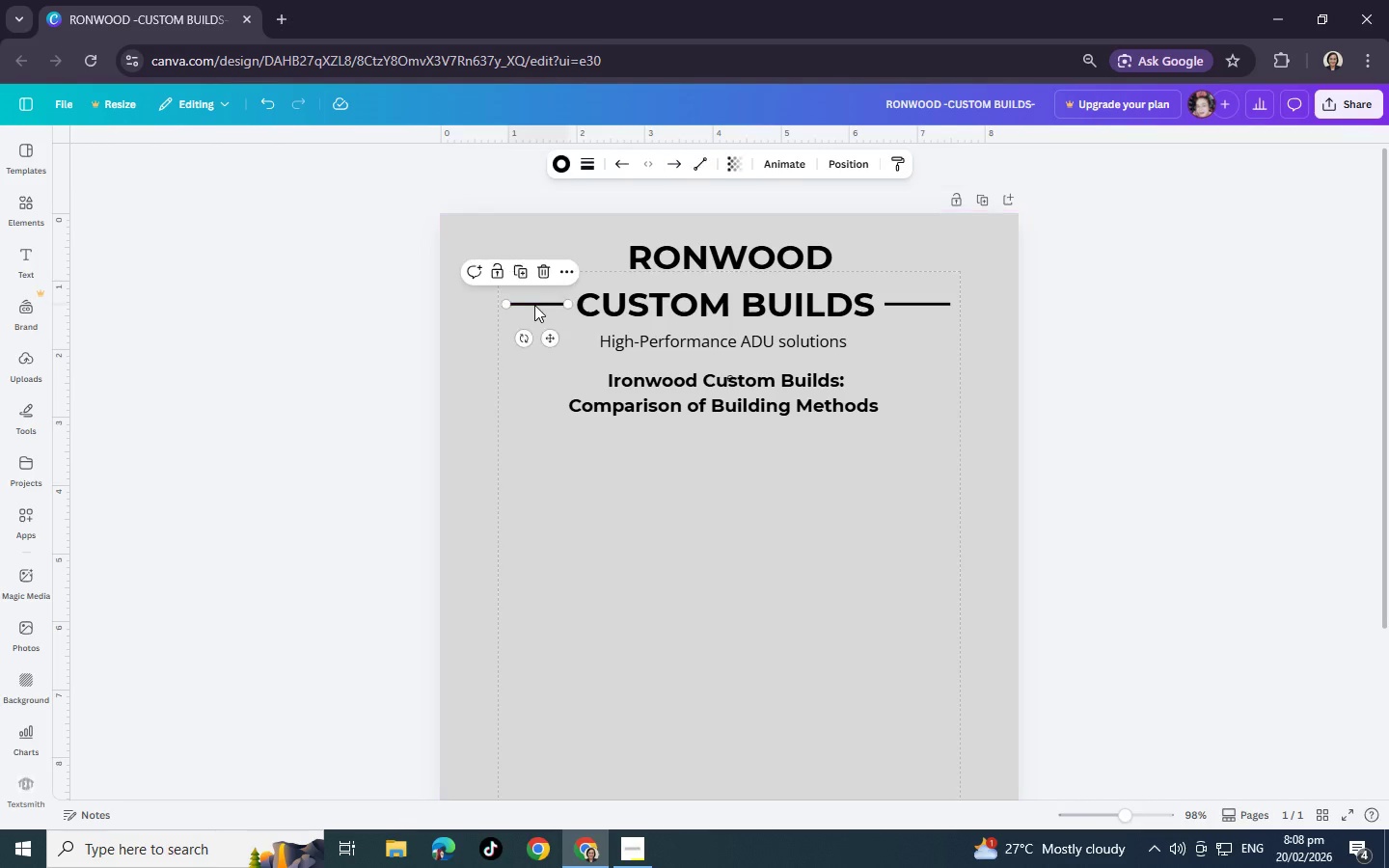 
left_click([534, 305])
 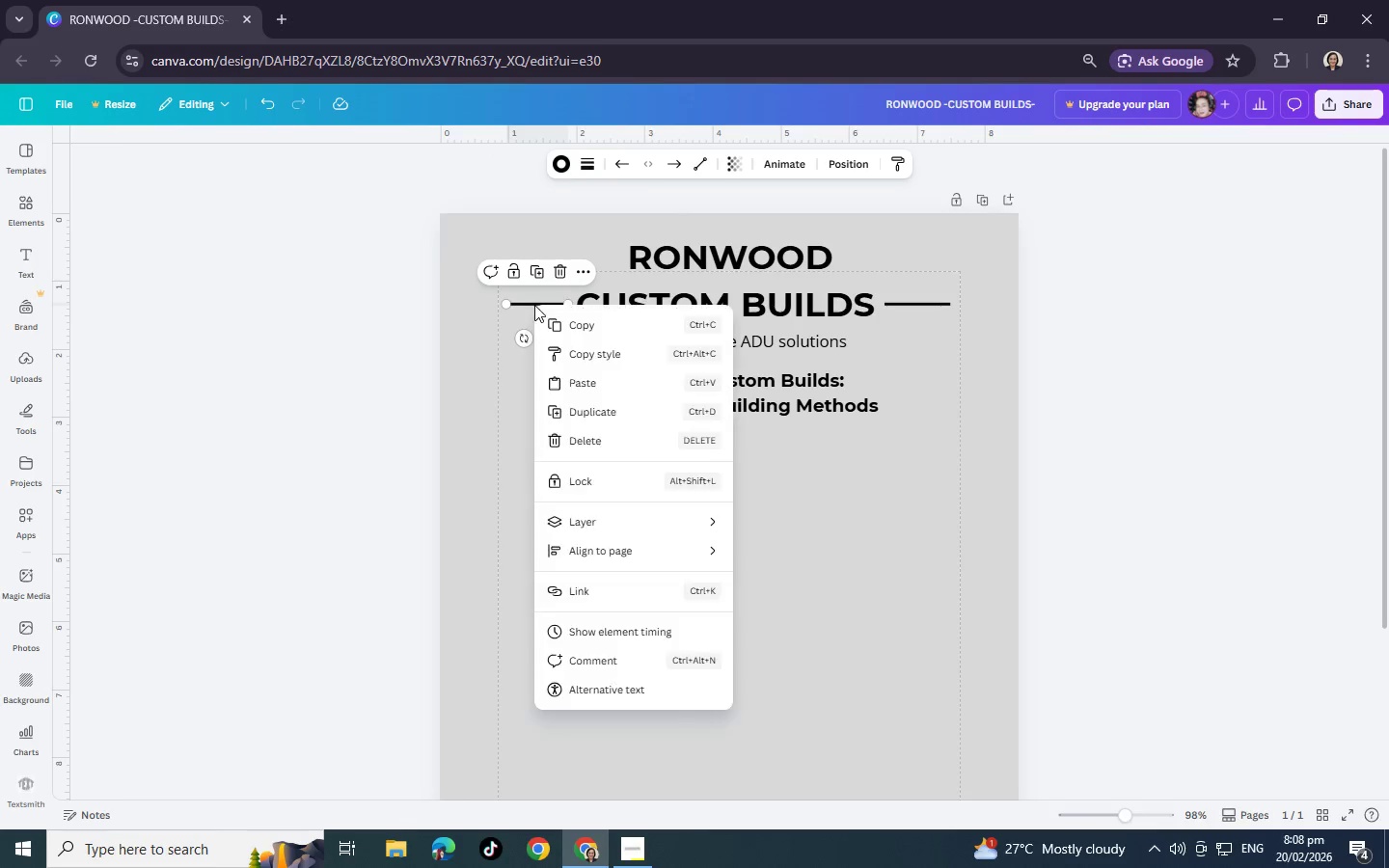 
right_click([534, 305])
 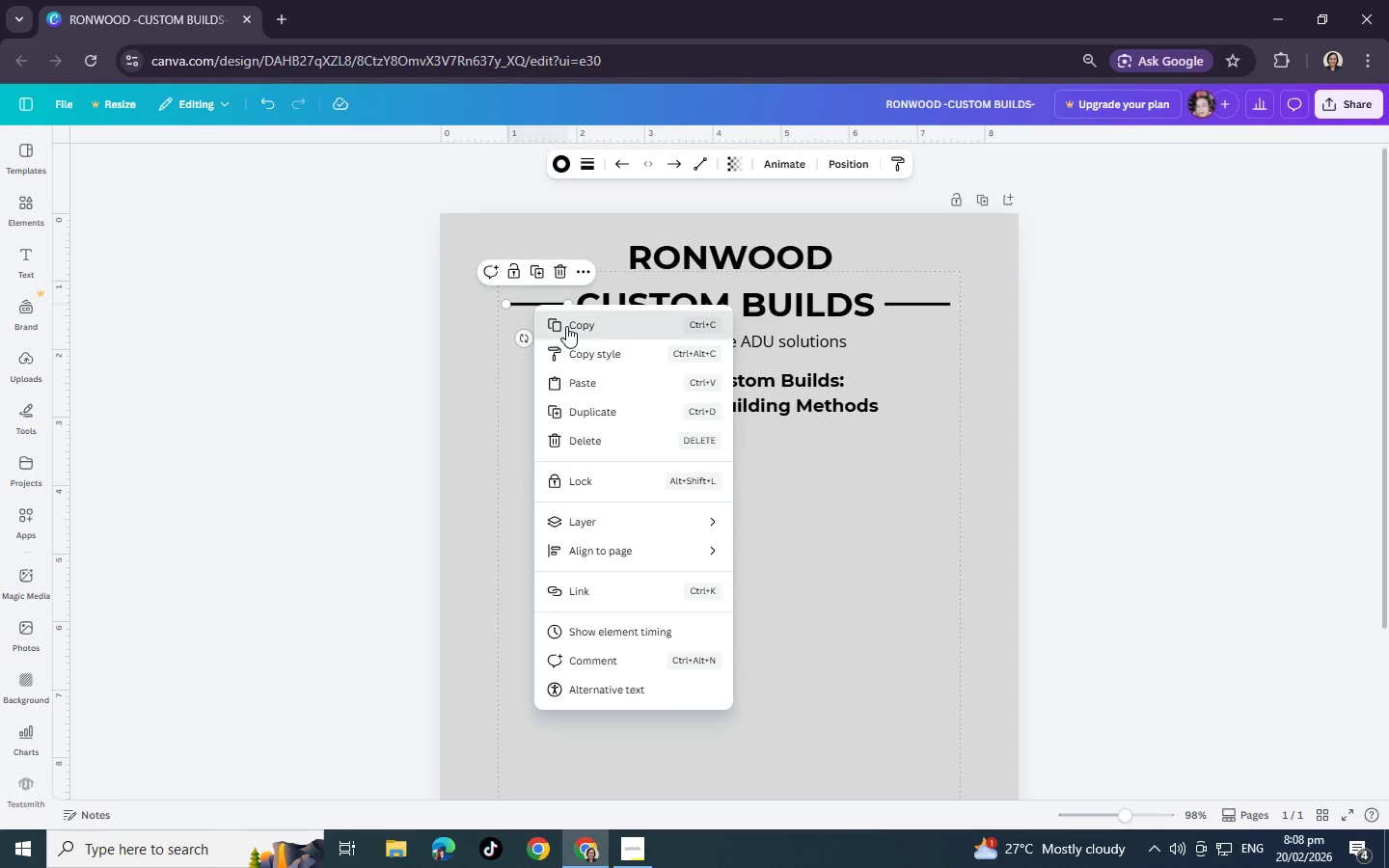 
left_click([566, 326])
 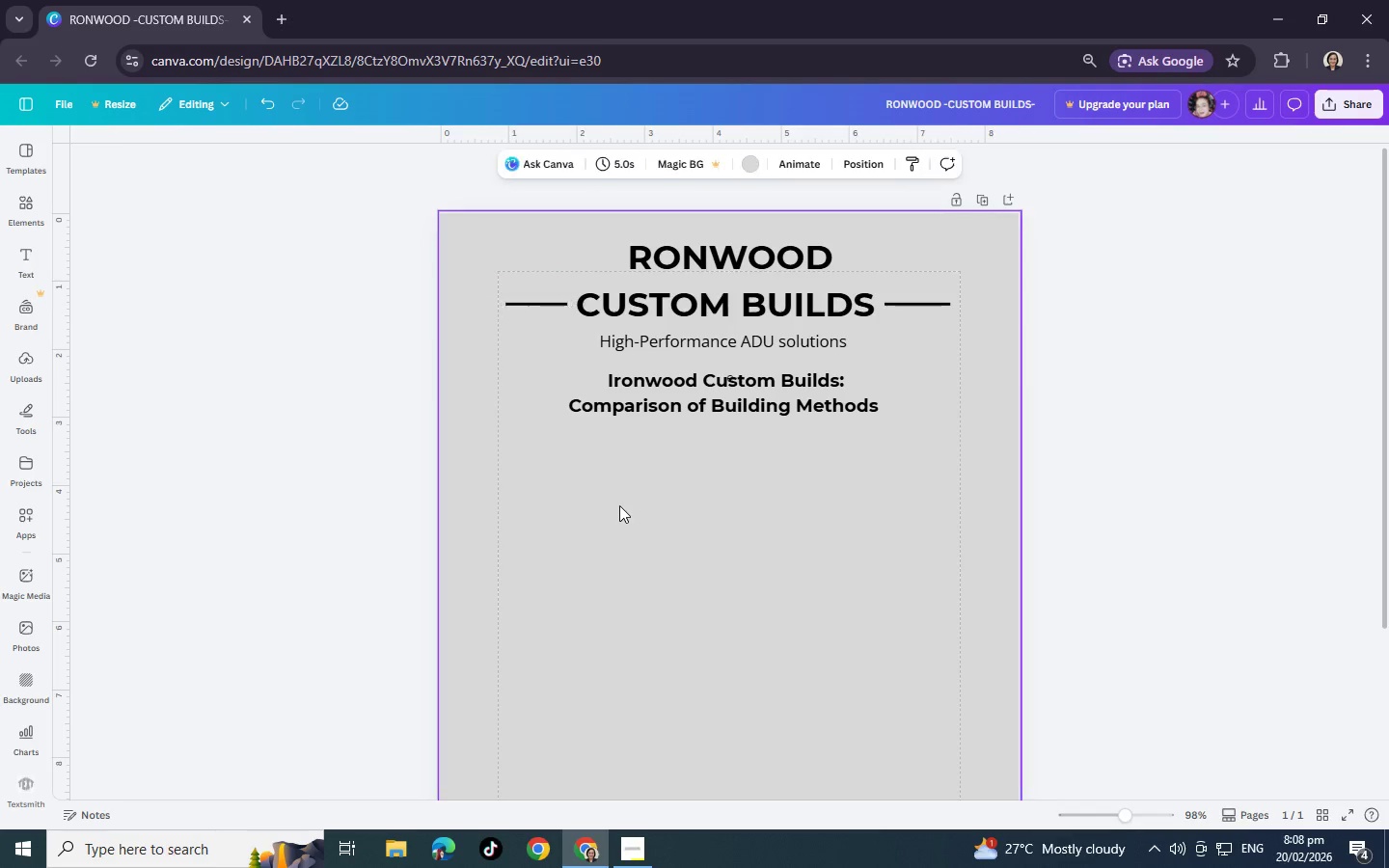 
left_click([619, 506])
 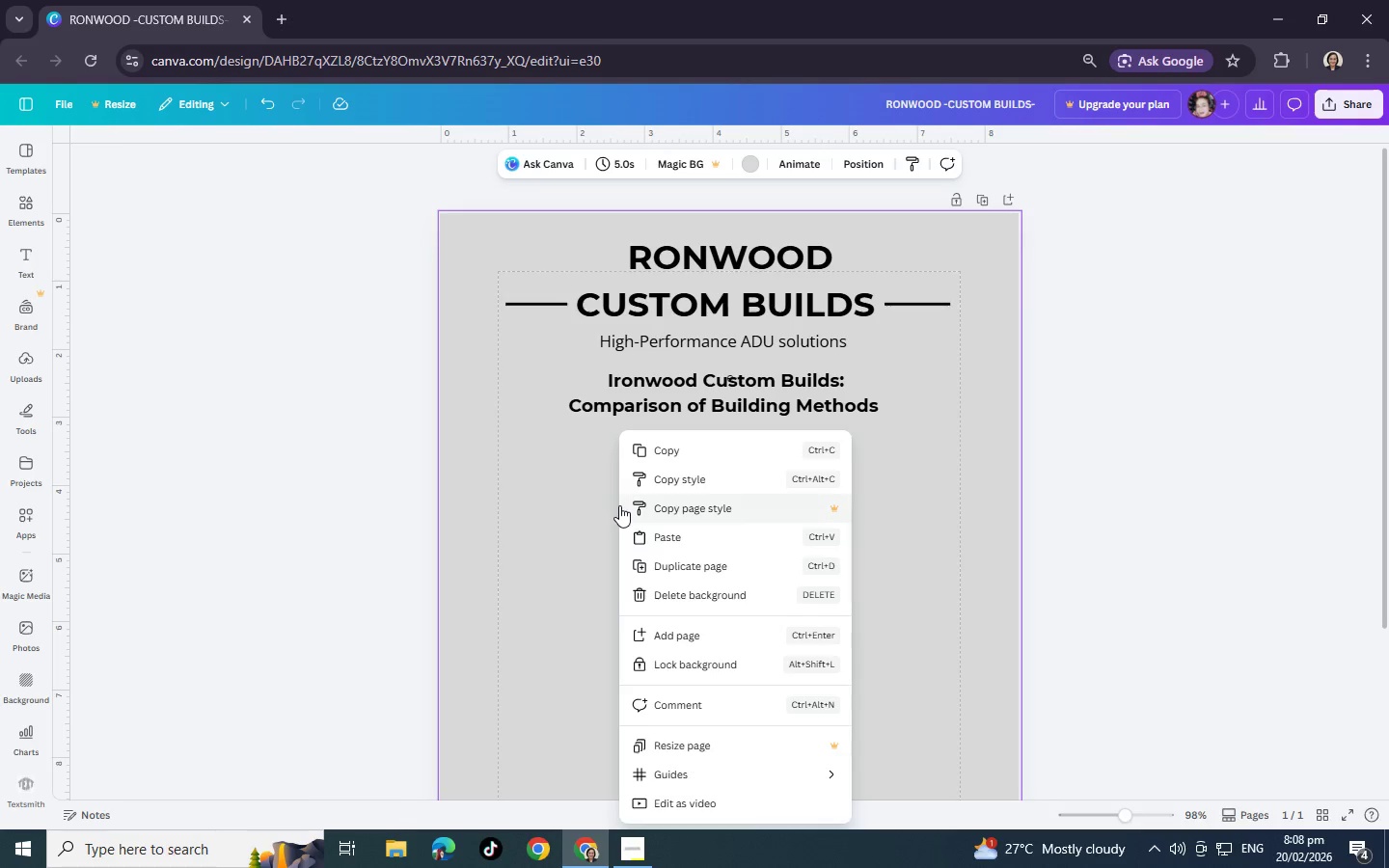 
right_click([619, 505])
 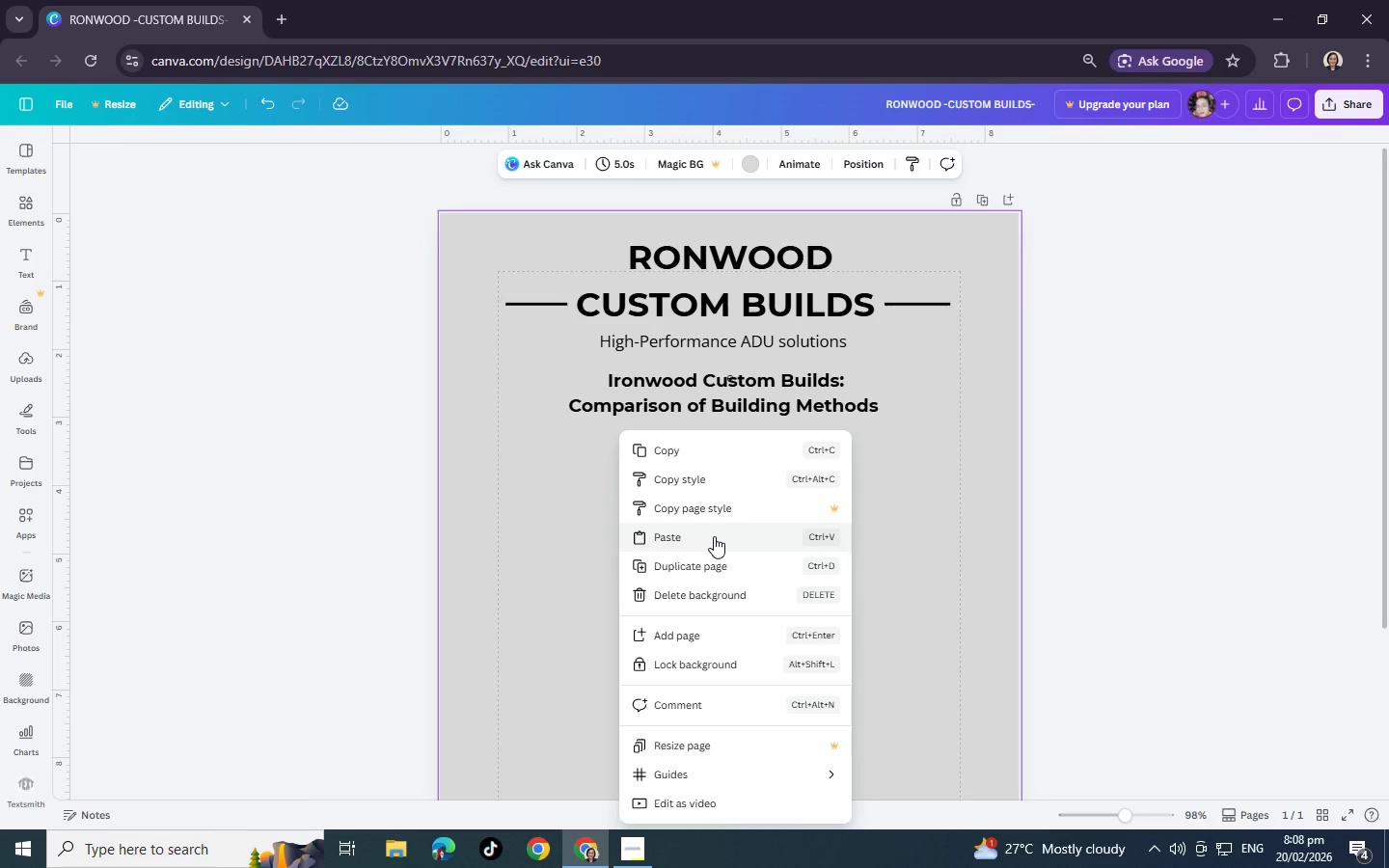 
left_click([714, 536])
 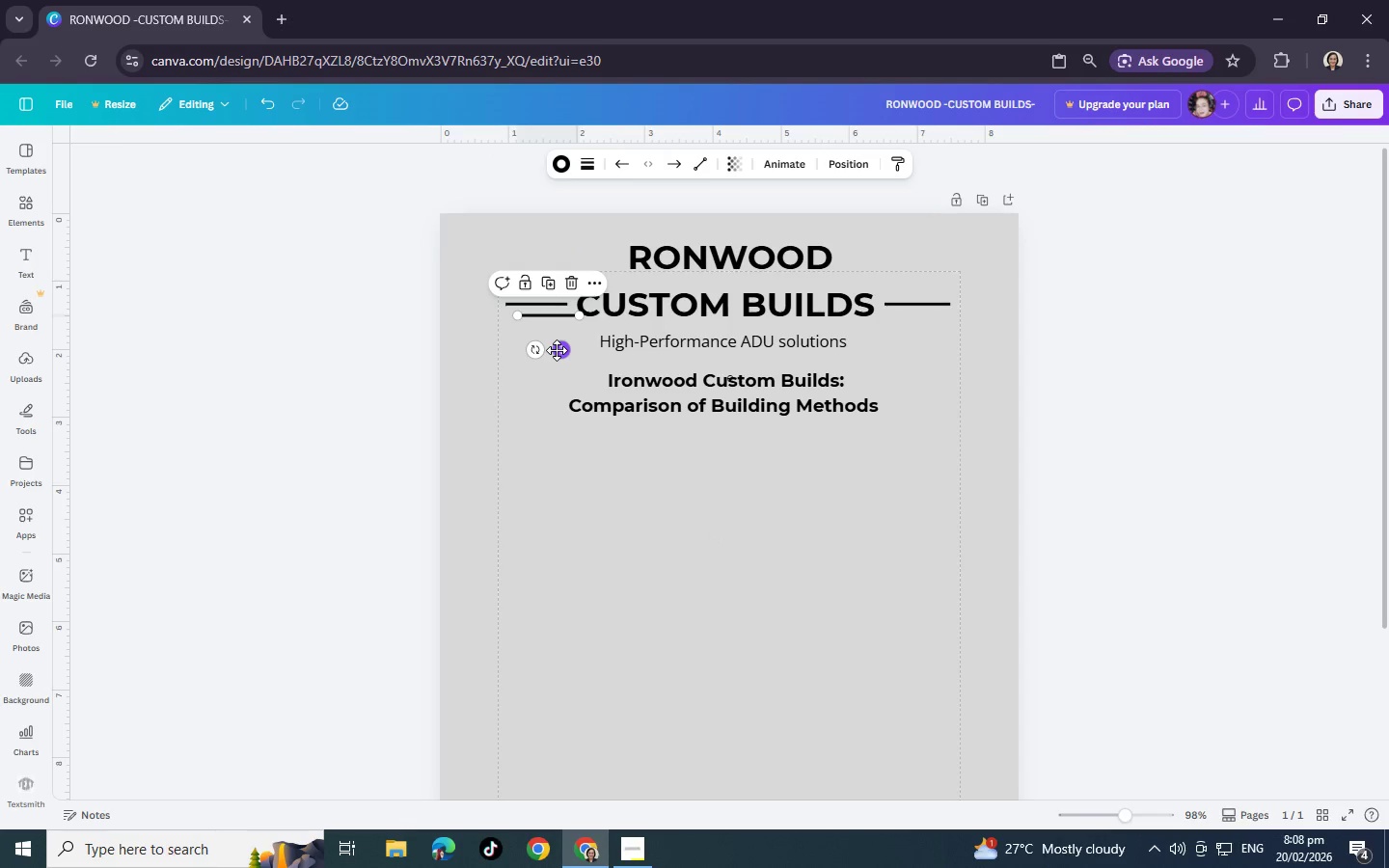 
left_click_drag(start_coordinate=[557, 350], to_coordinate=[538, 488])
 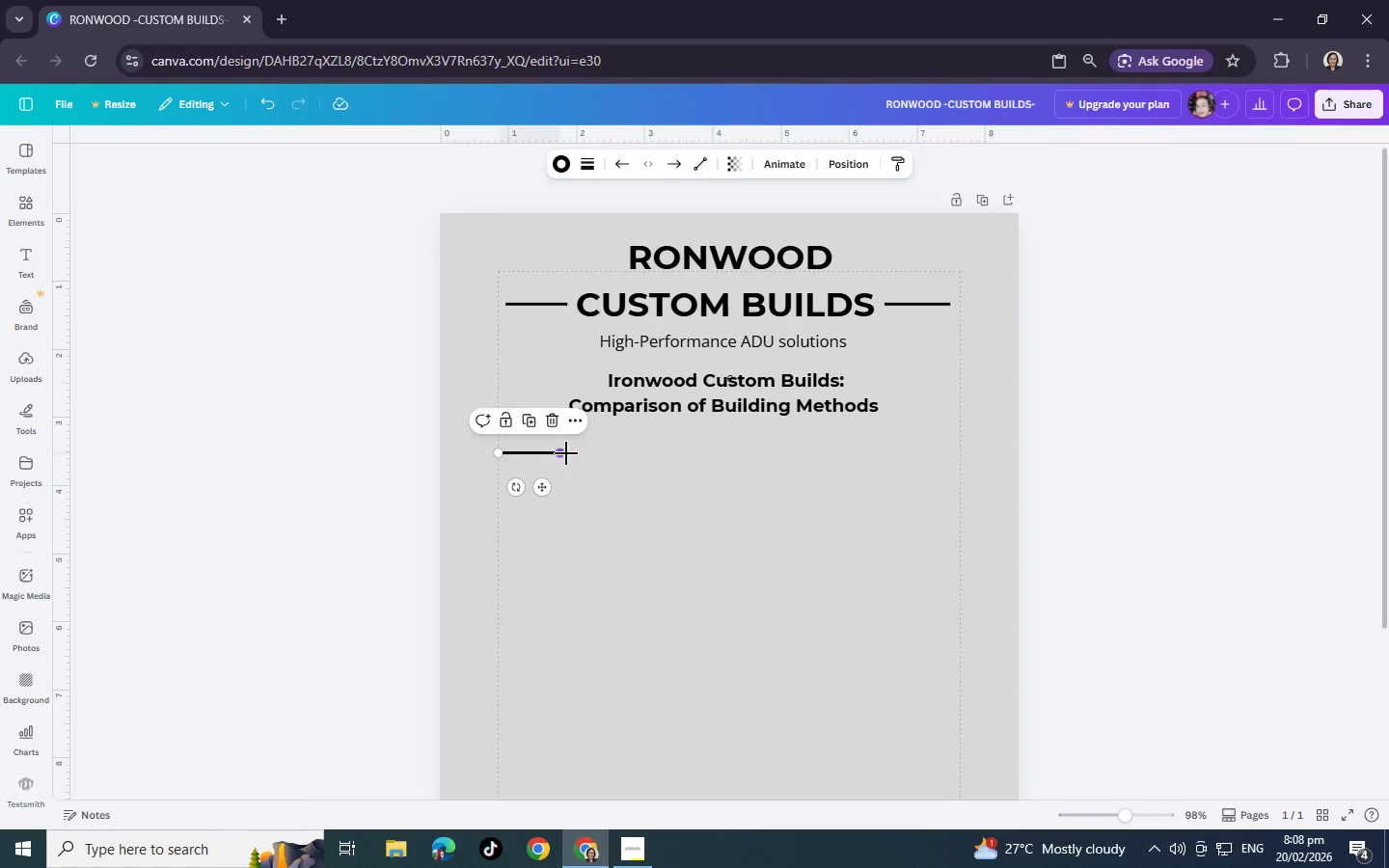 
left_click_drag(start_coordinate=[557, 454], to_coordinate=[957, 461])
 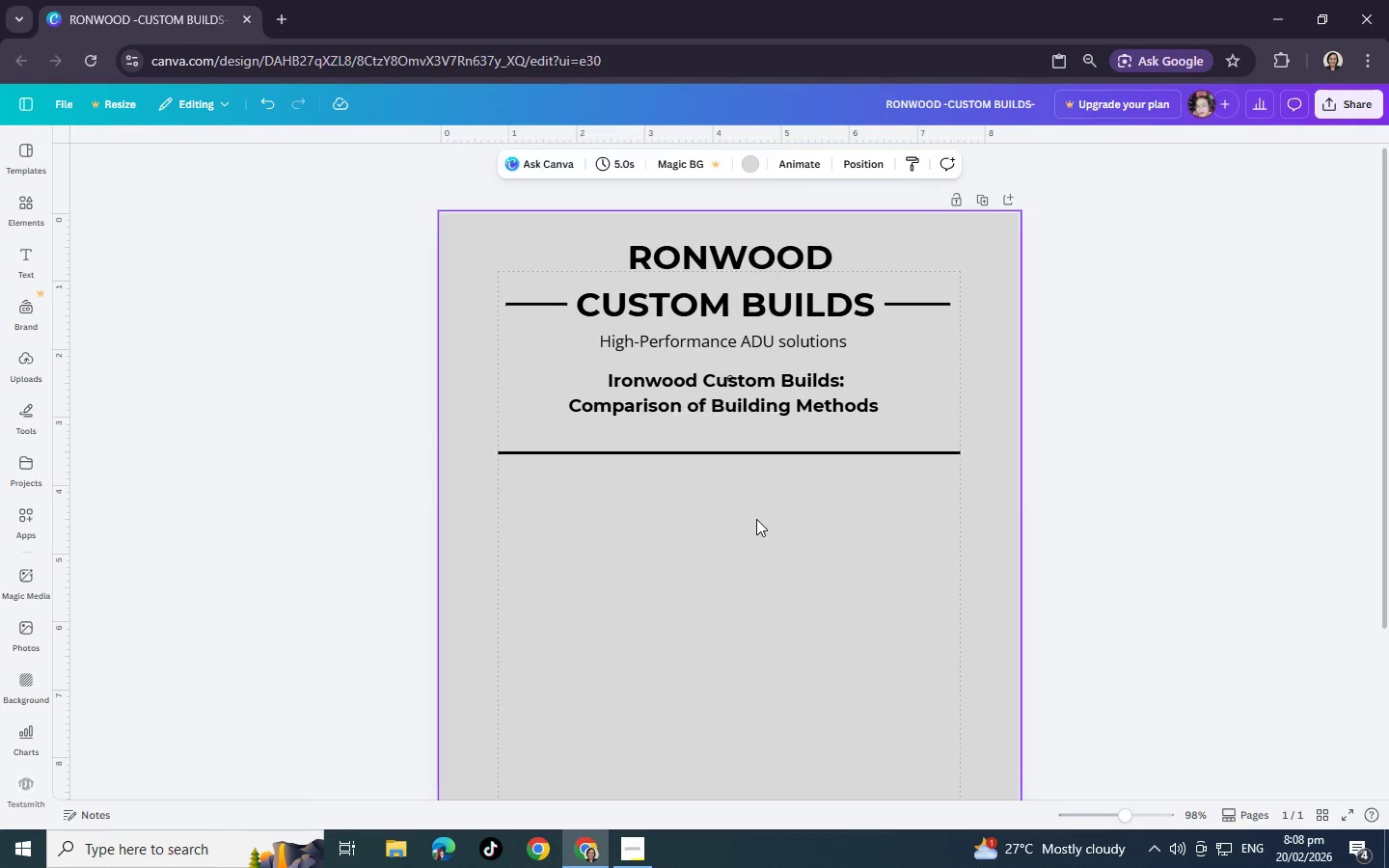 
left_click([756, 519])
 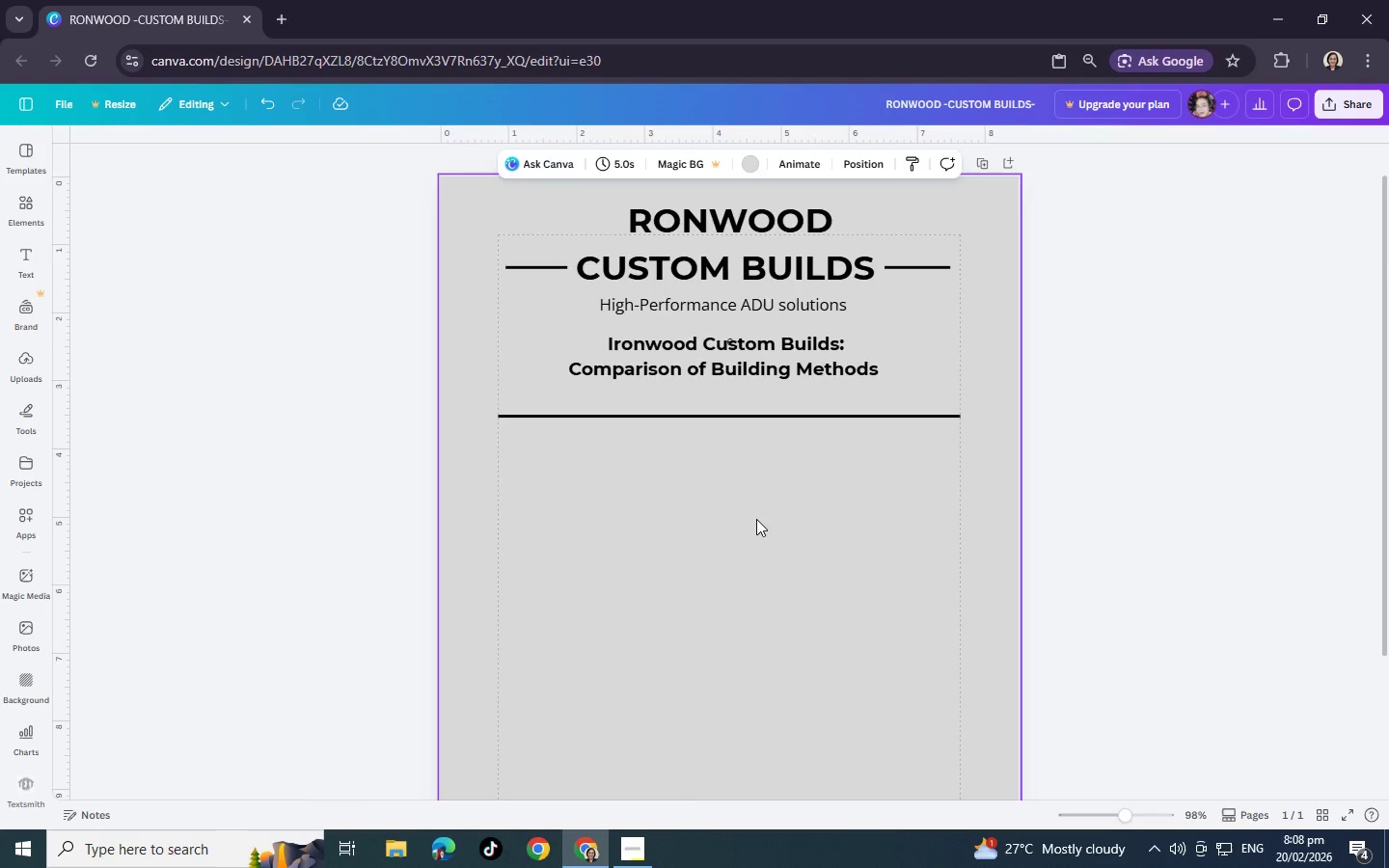 
scroll: coordinate [756, 519], scroll_direction: down, amount: 2.0
 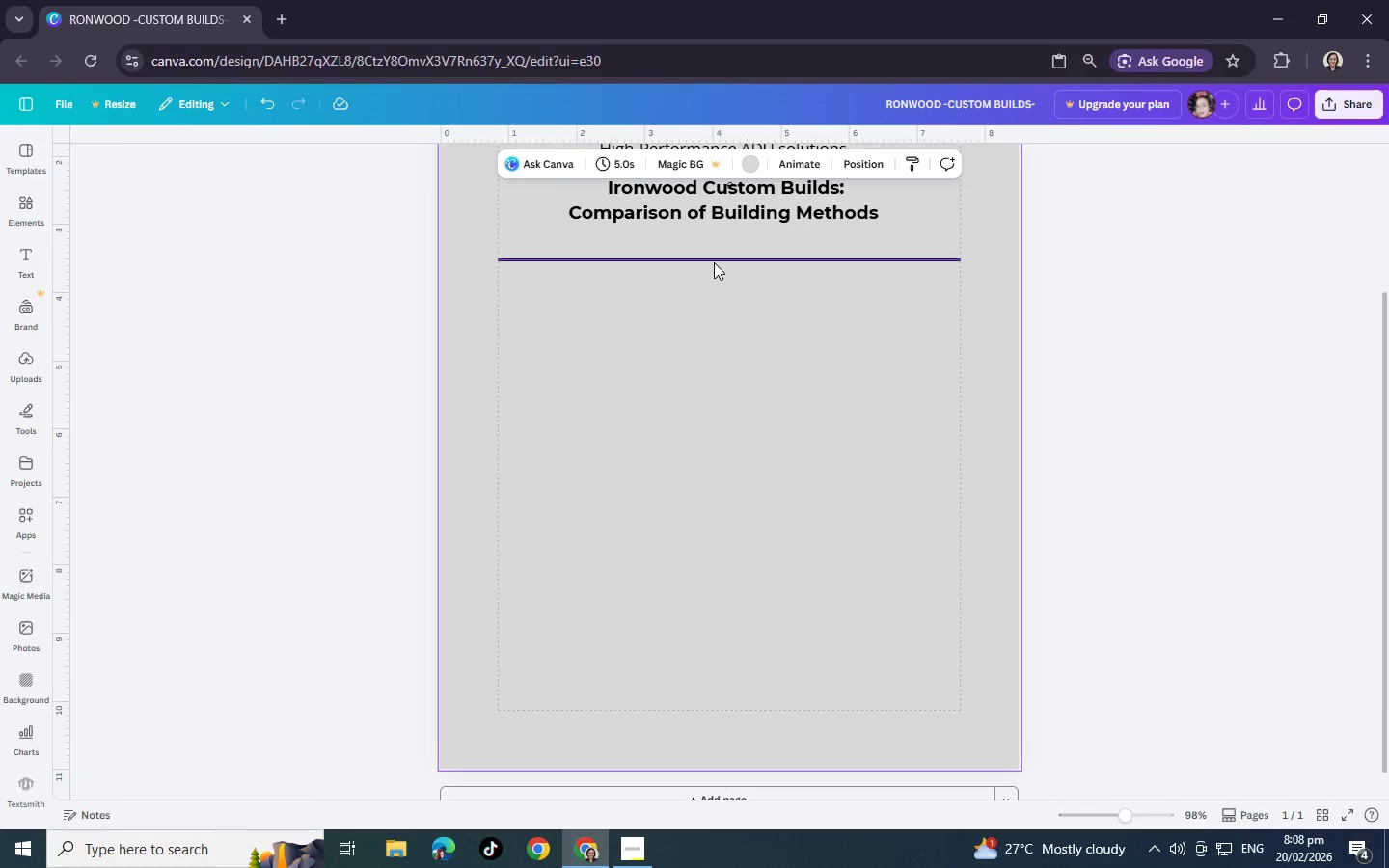 
left_click([714, 262])
 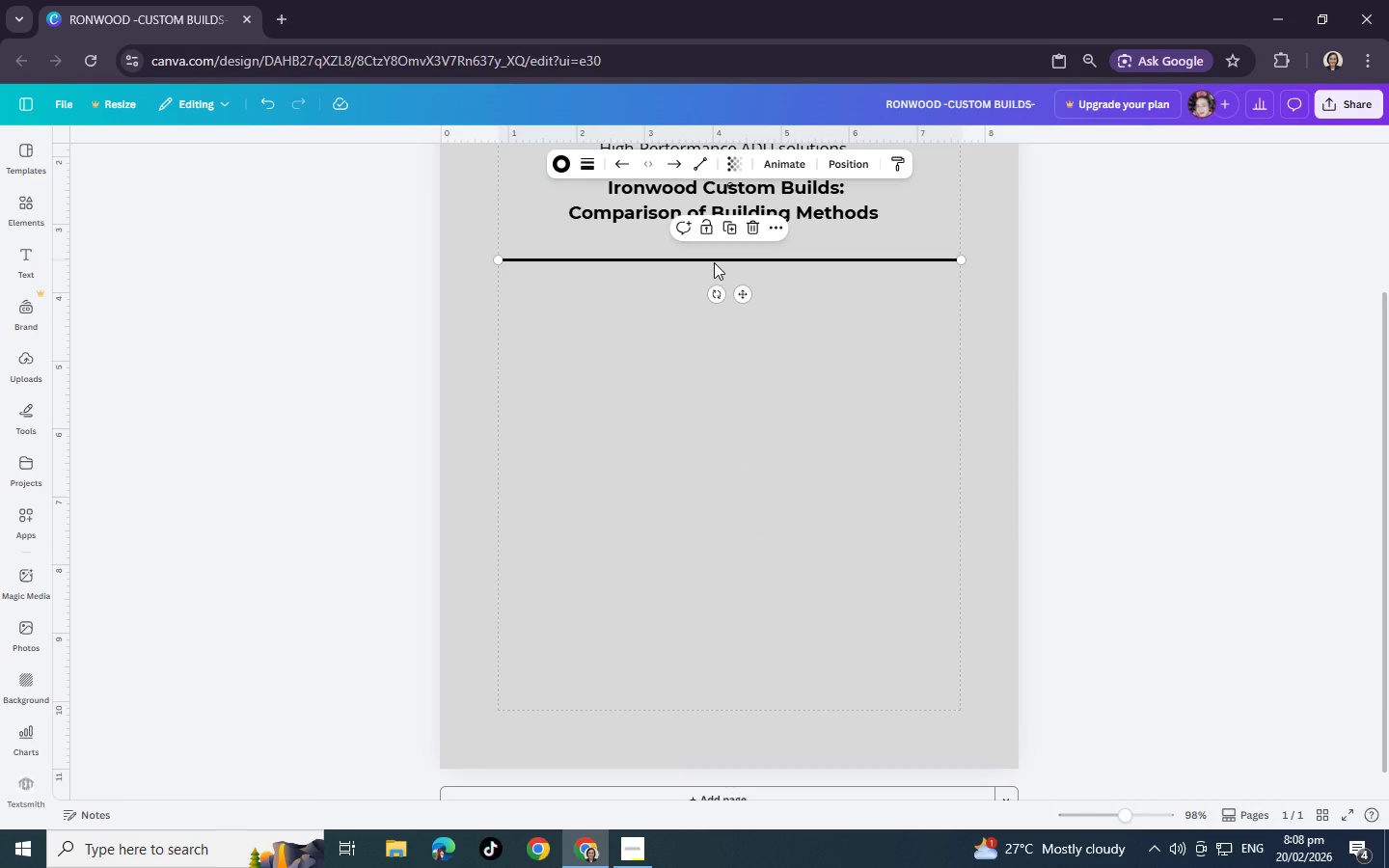 
key(Control+C)
 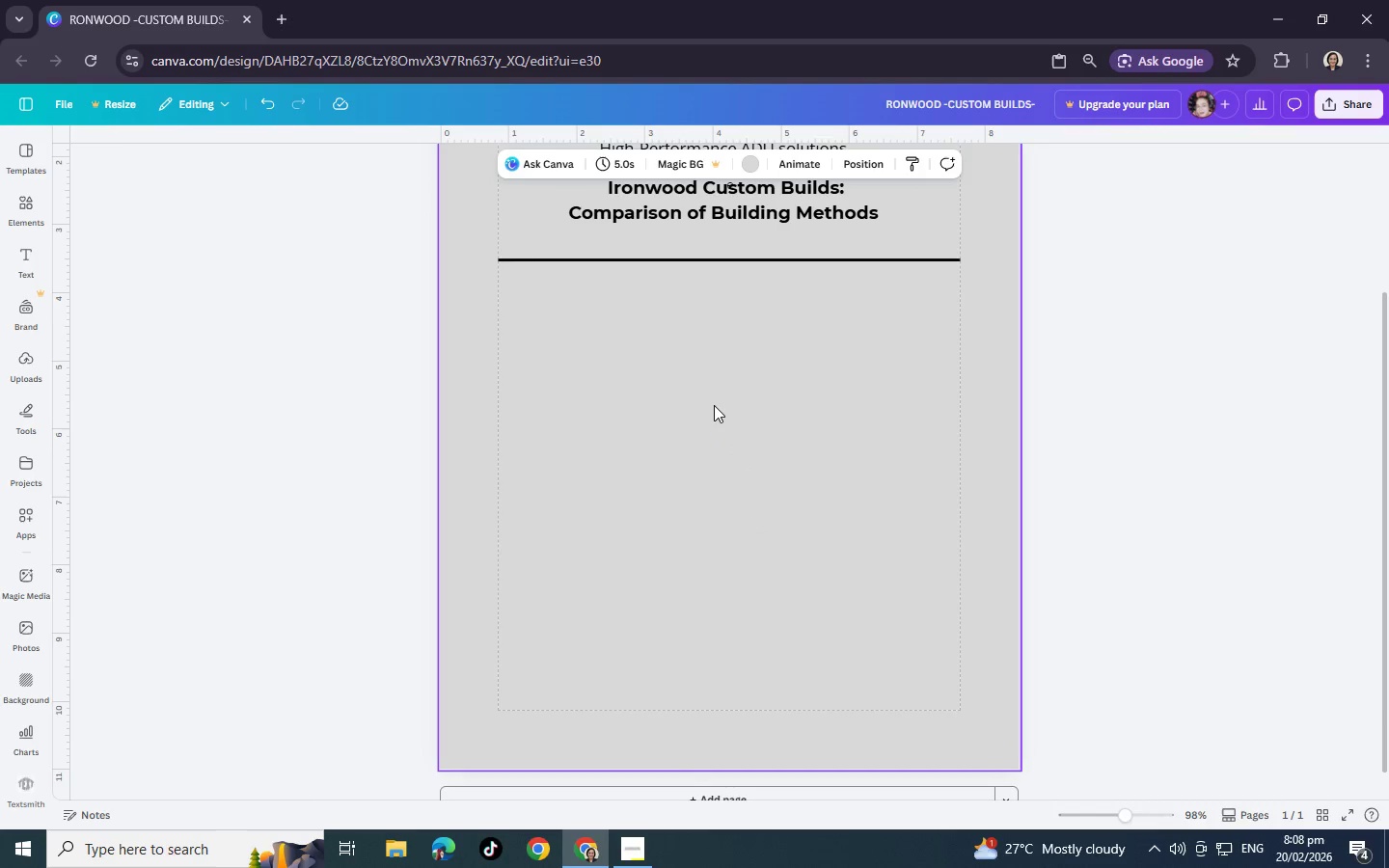 
left_click([714, 405])
 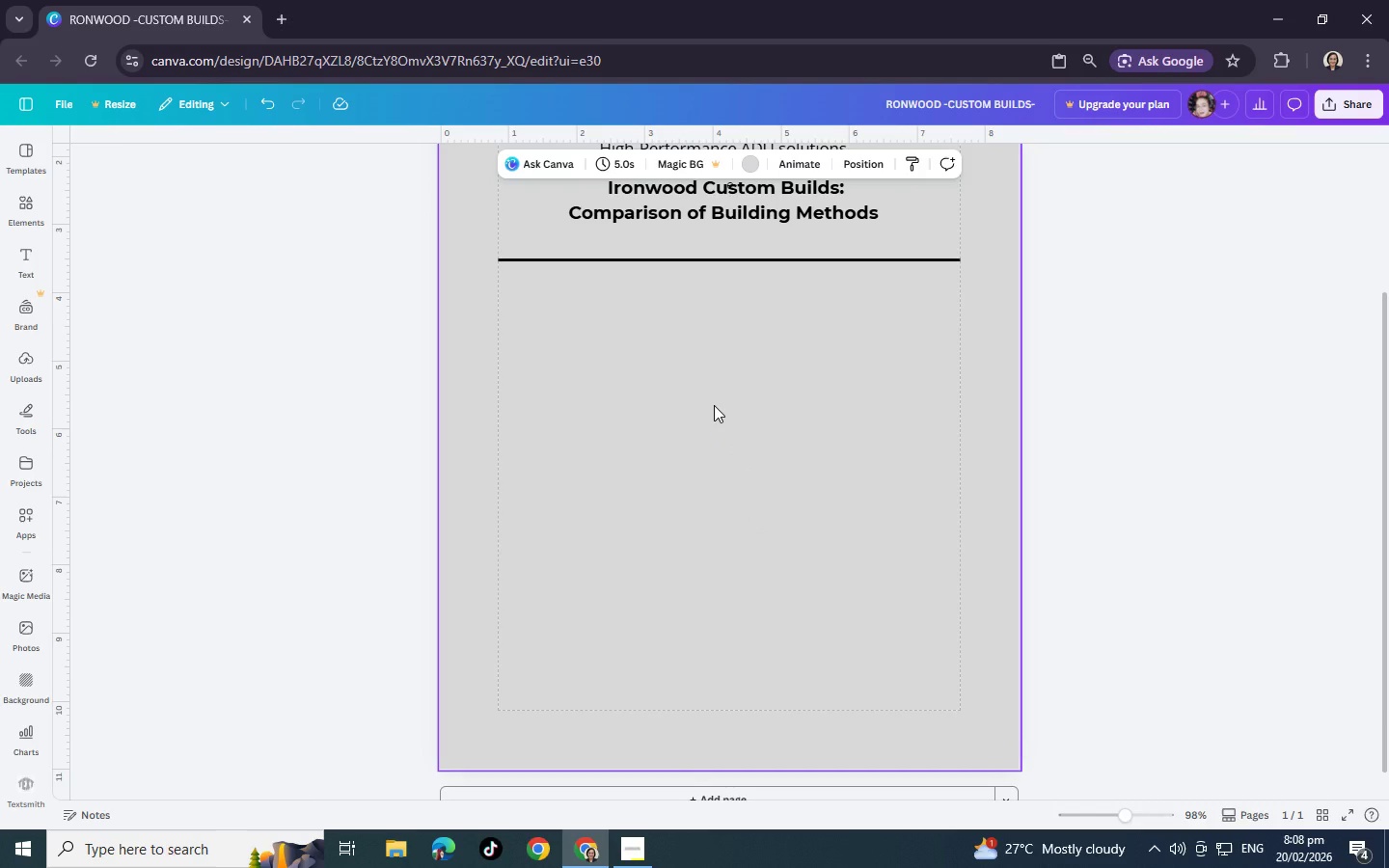 
key(Control+V)
 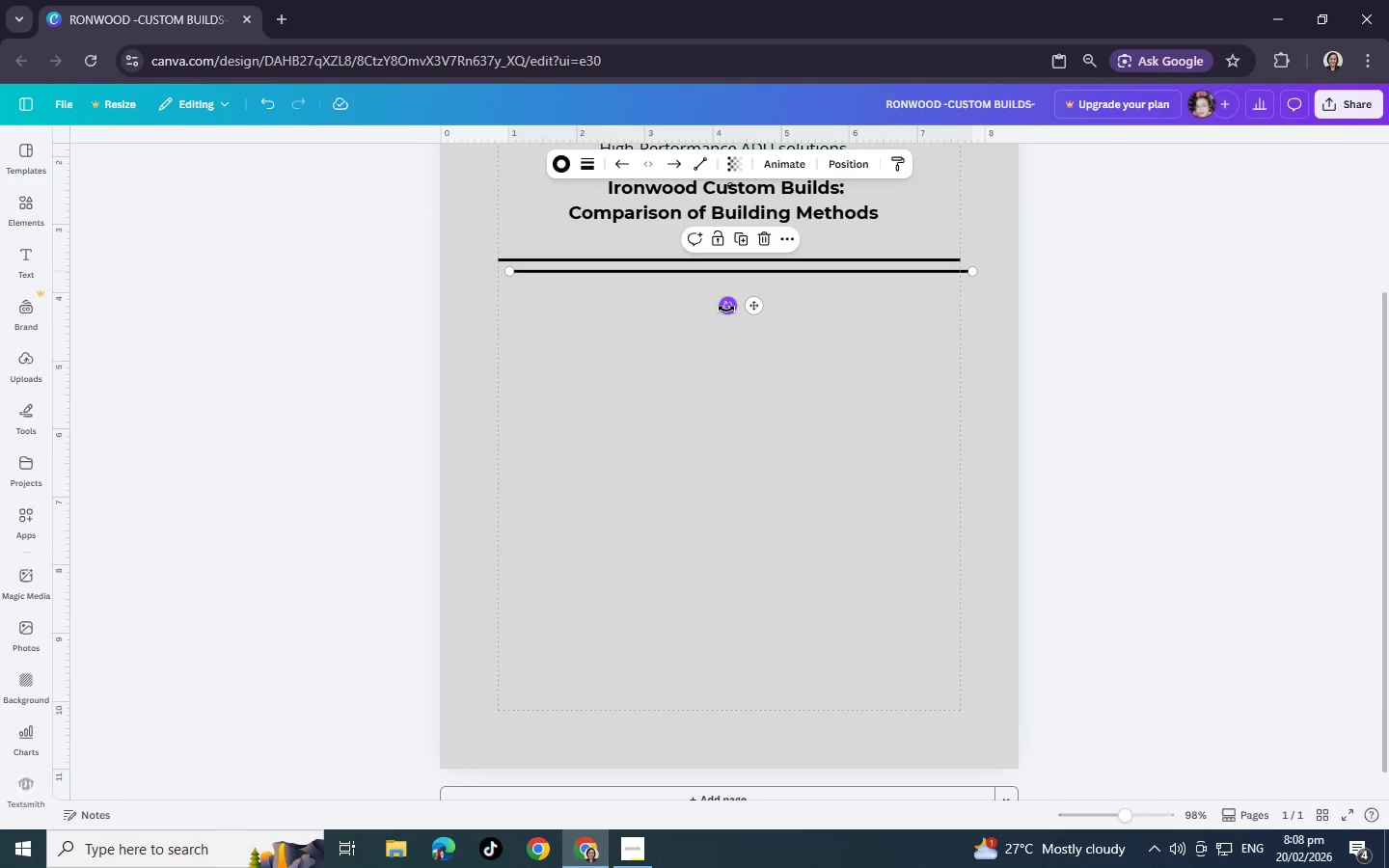 
left_click_drag(start_coordinate=[726, 309], to_coordinate=[877, 285])
 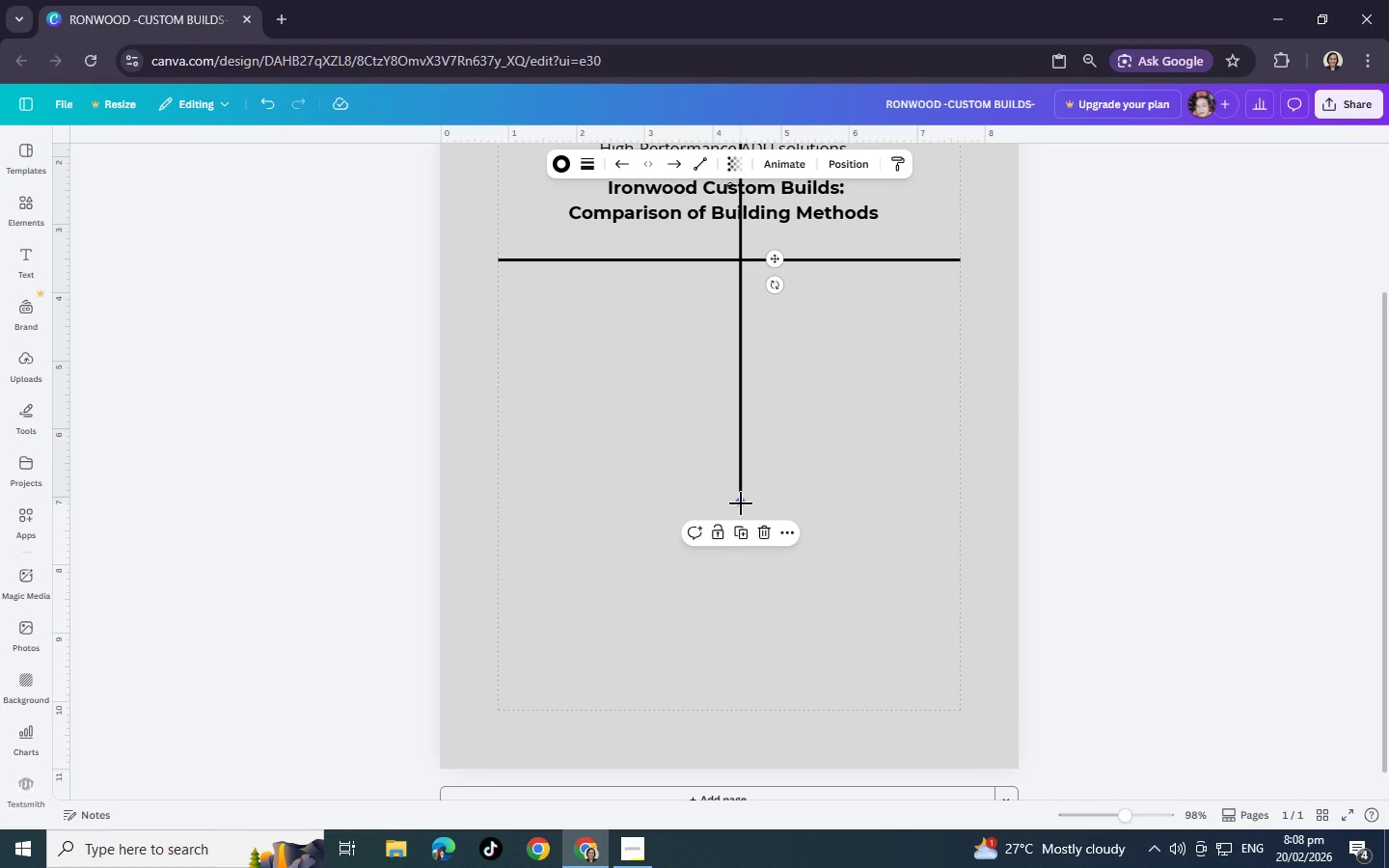 
left_click_drag(start_coordinate=[741, 503], to_coordinate=[736, 707])
 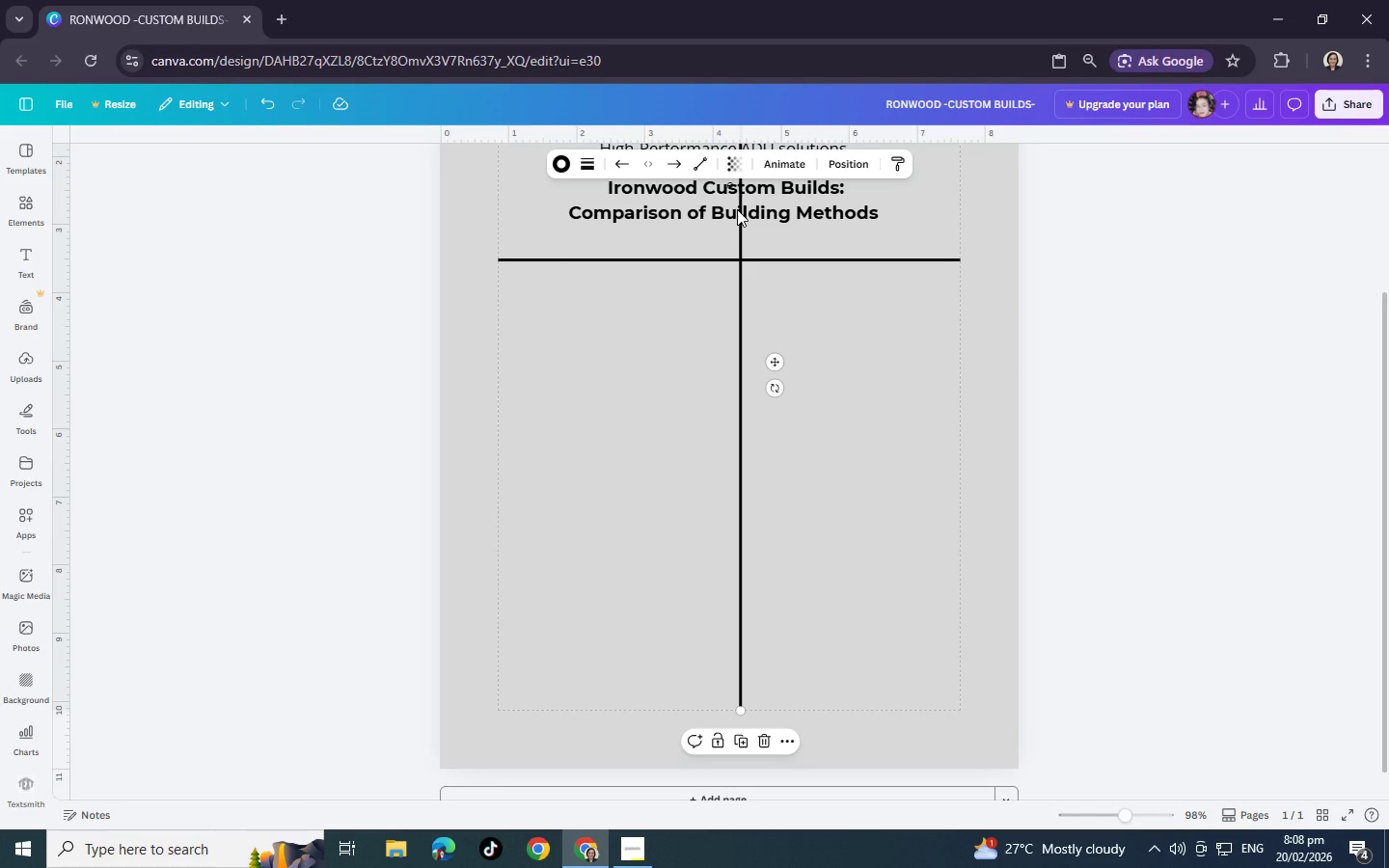 
left_click([737, 209])
 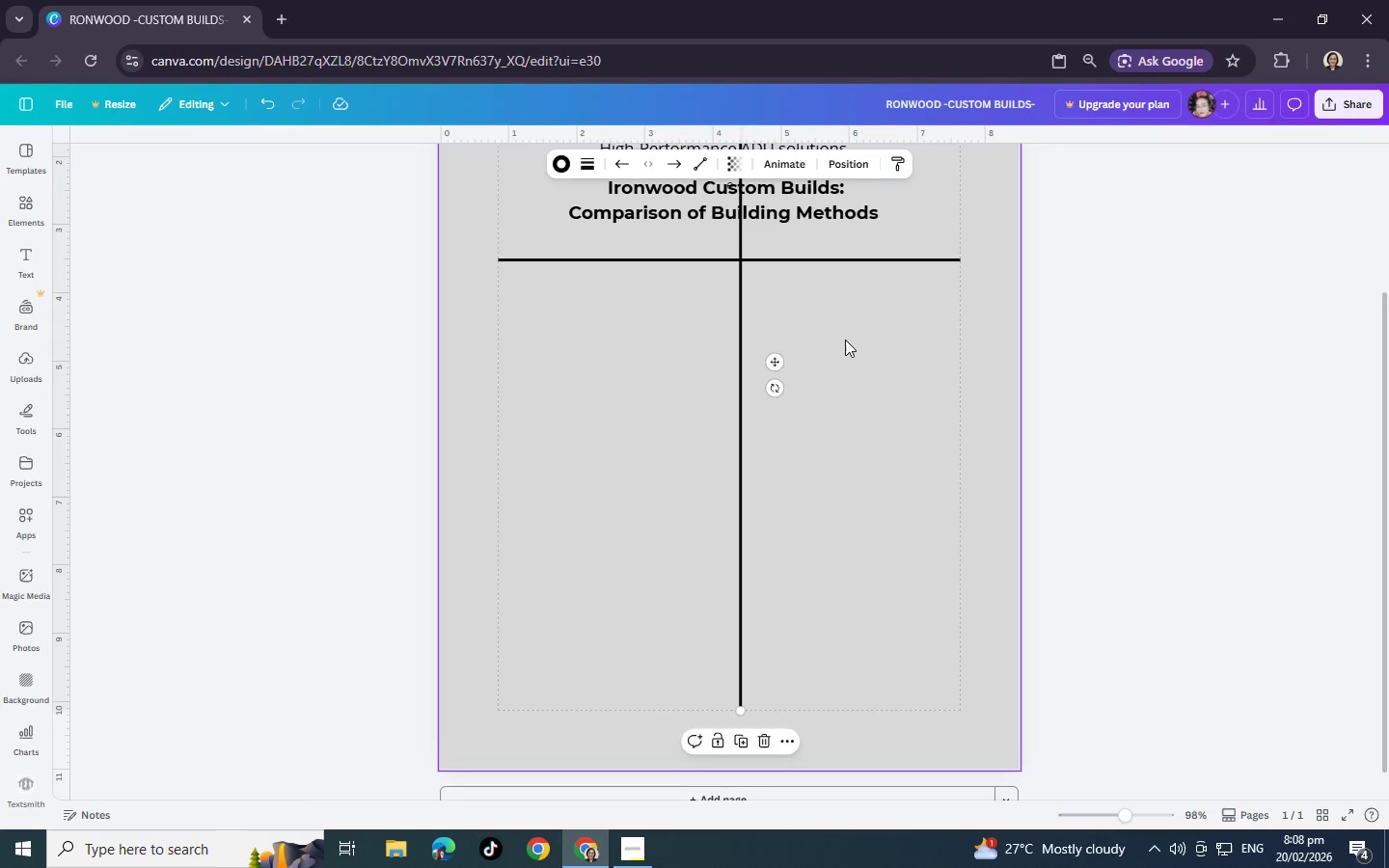 
left_click([845, 339])
 